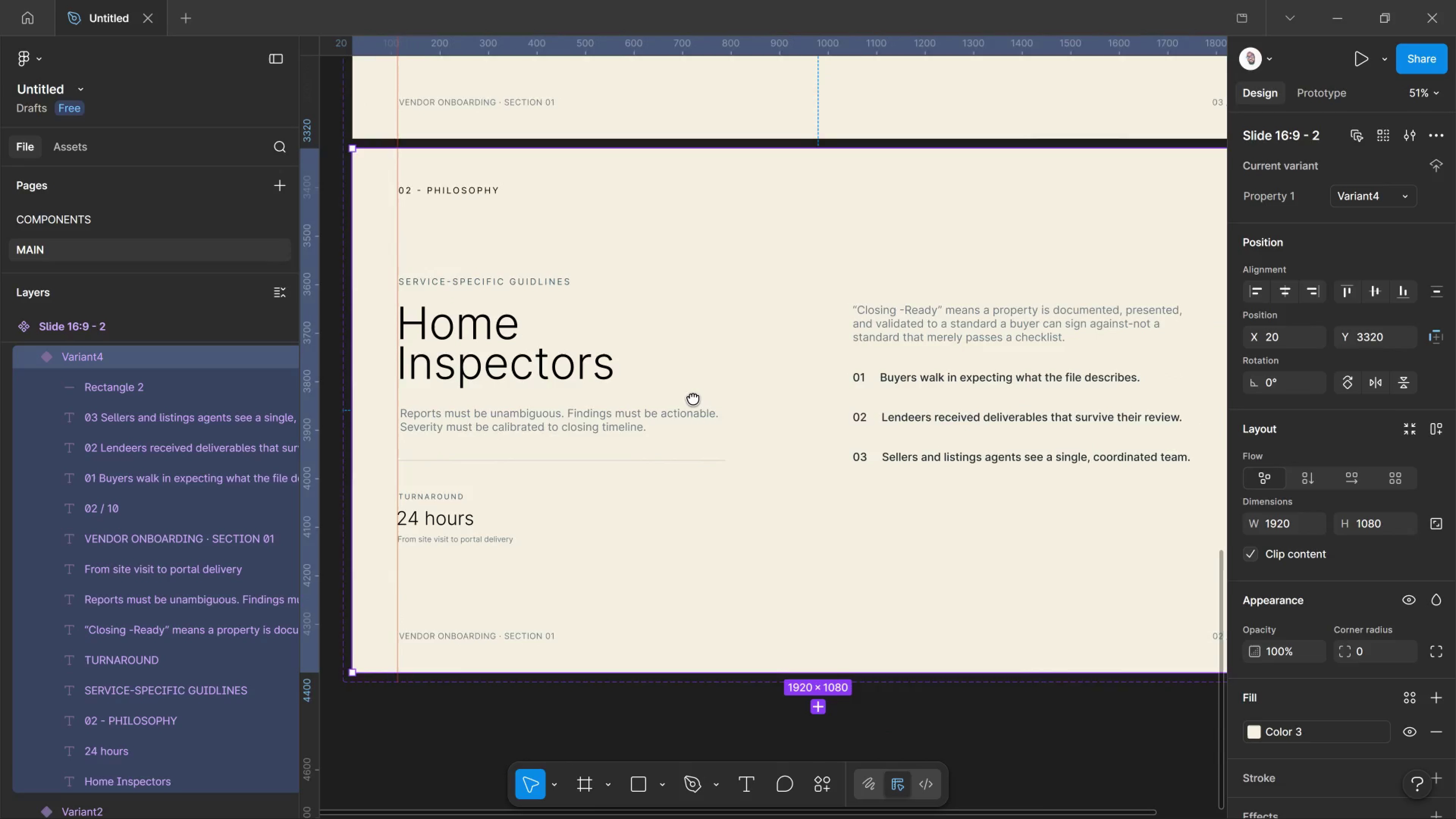 
left_click_drag(start_coordinate=[945, 496], to_coordinate=[689, 396])
 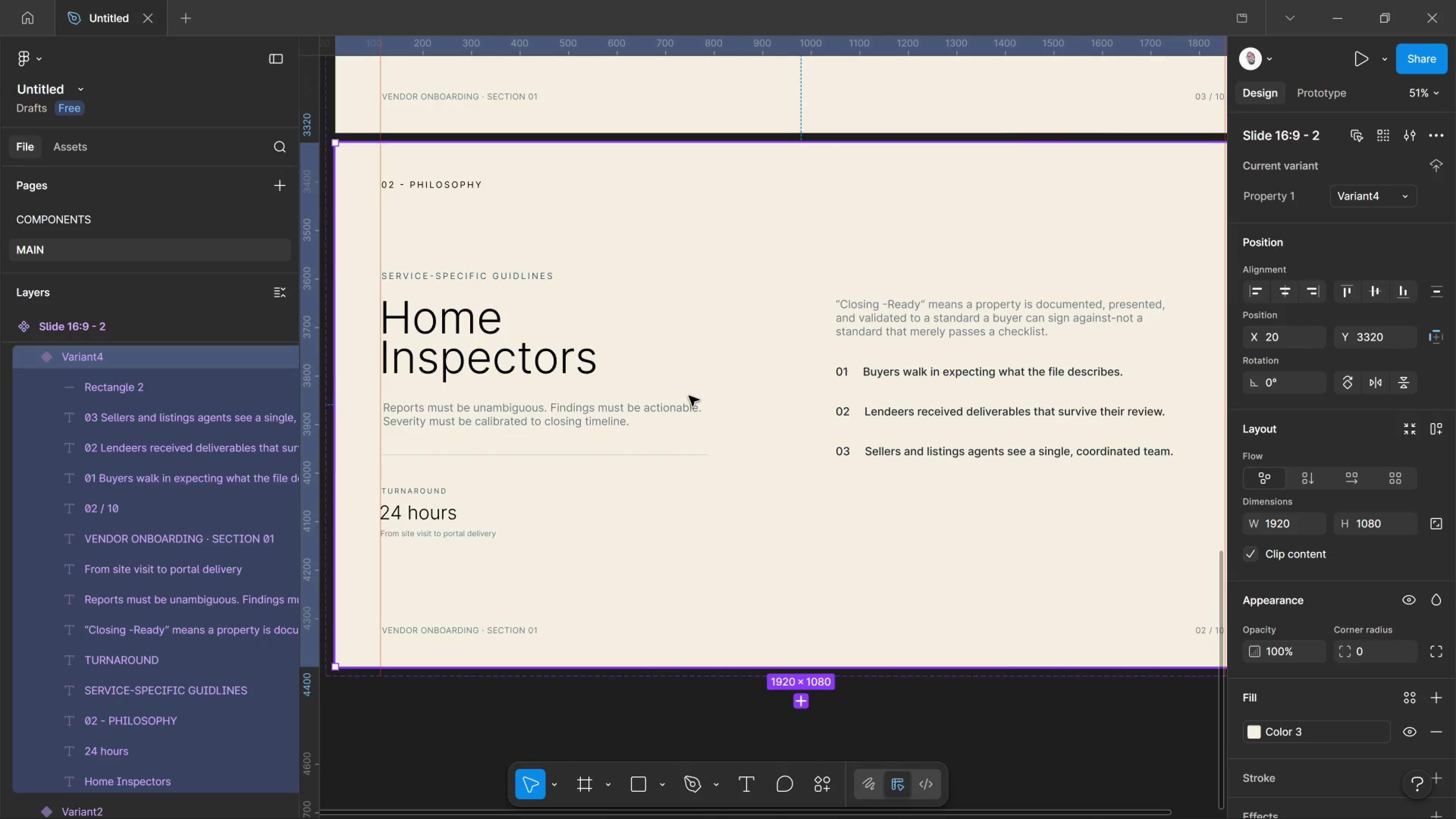 
hold_key(key=Space, duration=1.52)
 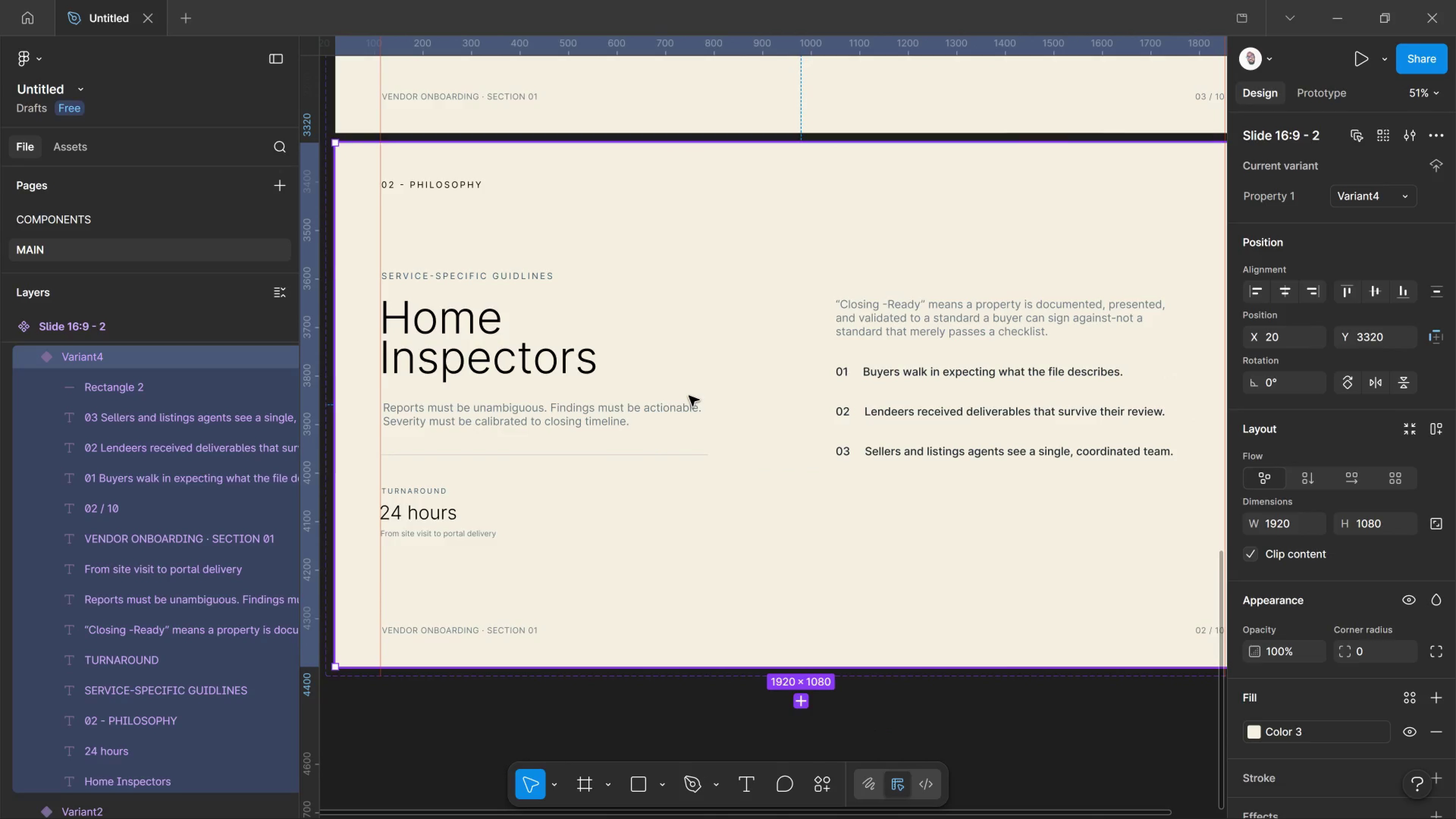 
hold_key(key=Space, duration=0.49)
 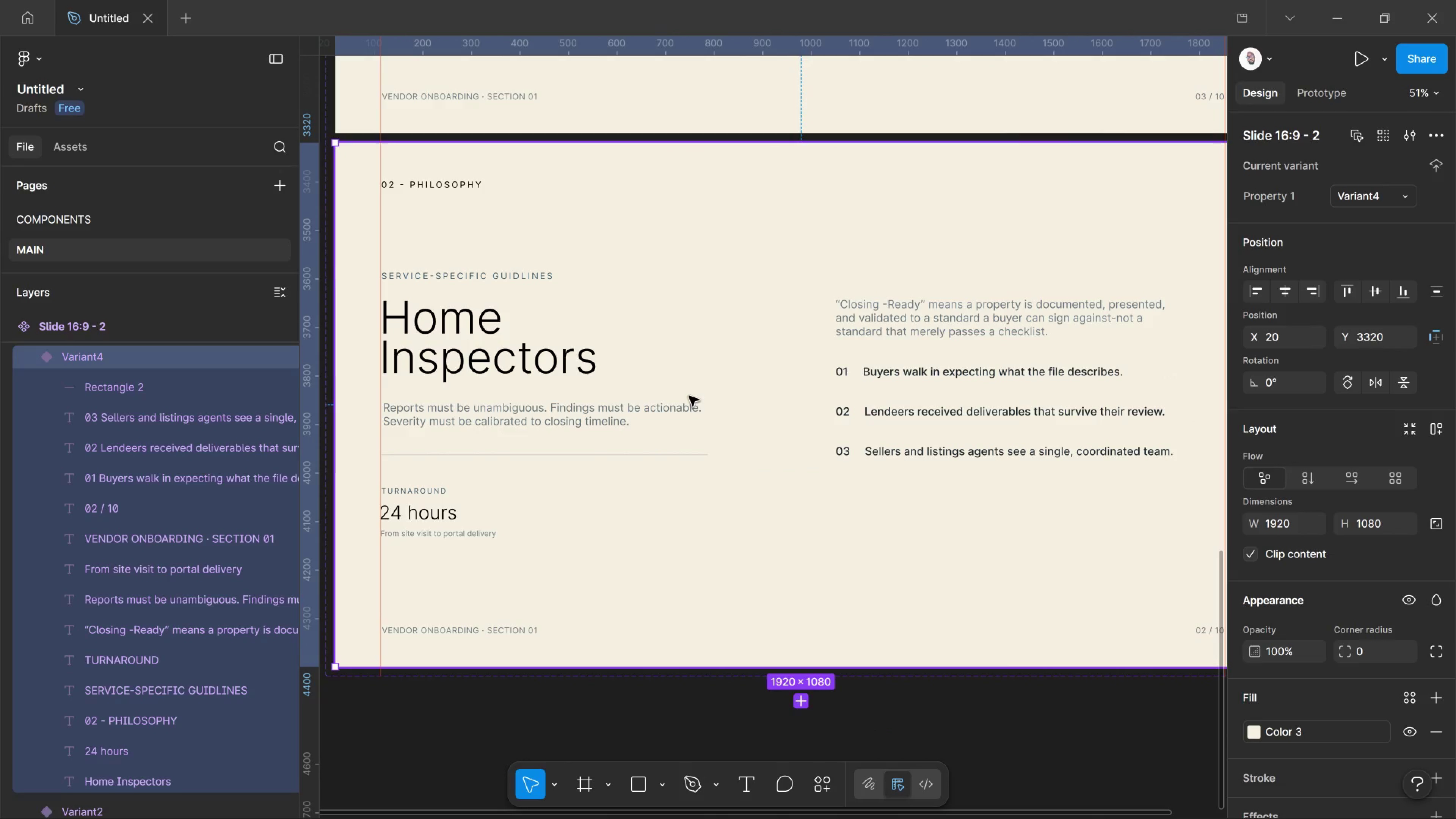 
wait(25.94)
 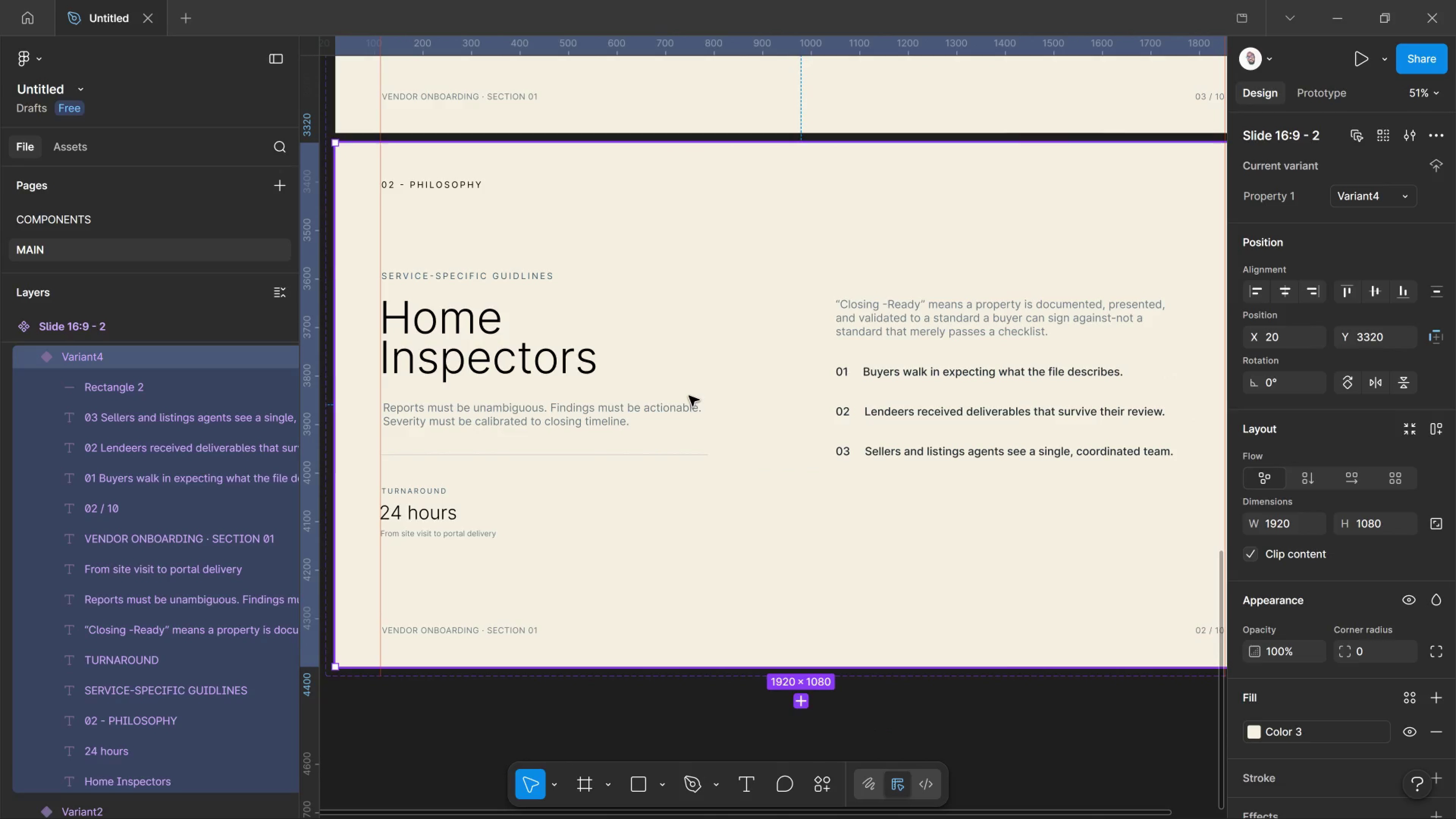 
scroll: coordinate [805, 589], scroll_direction: down, amount: 3.0
 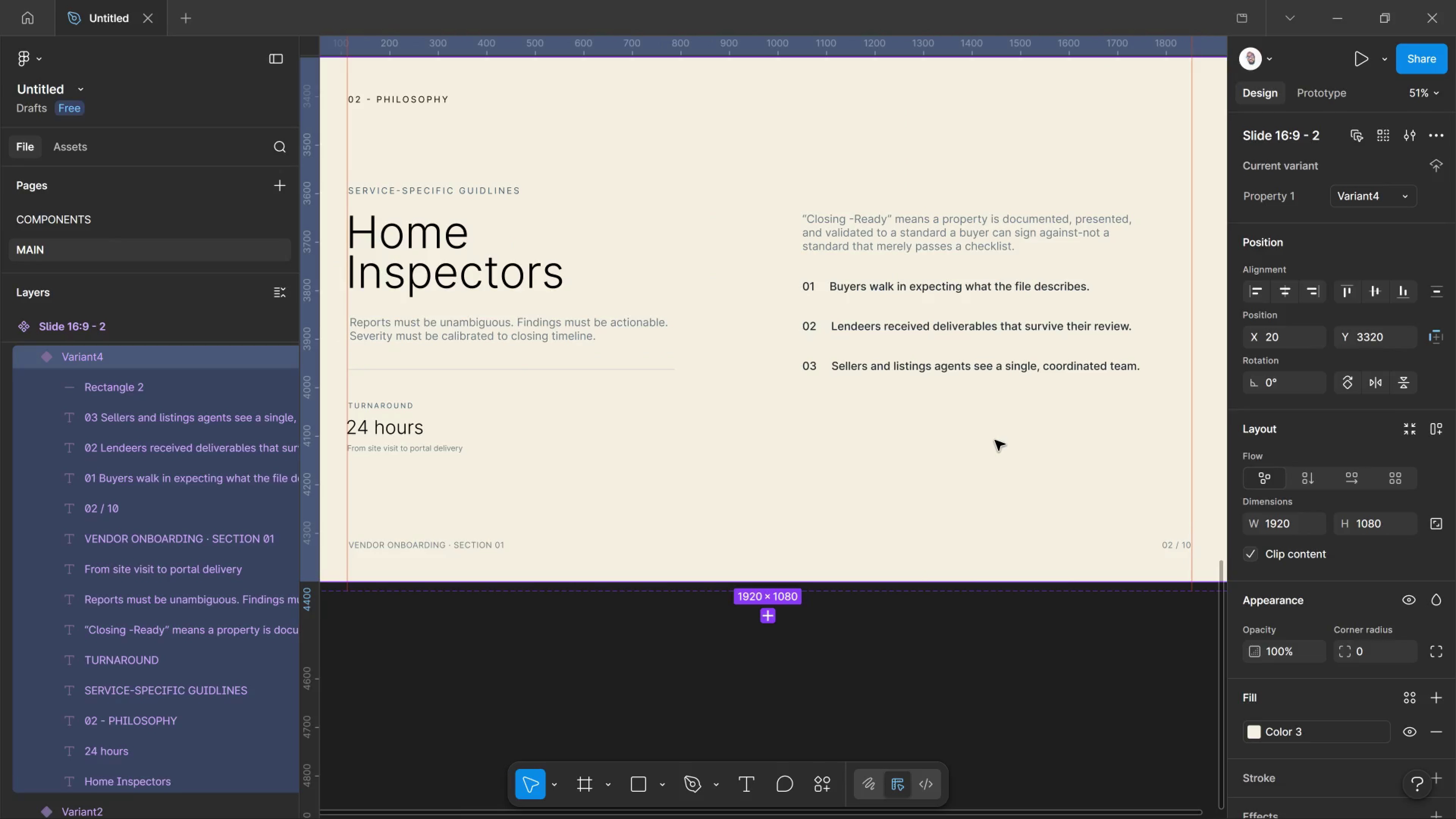 
wait(5.26)
 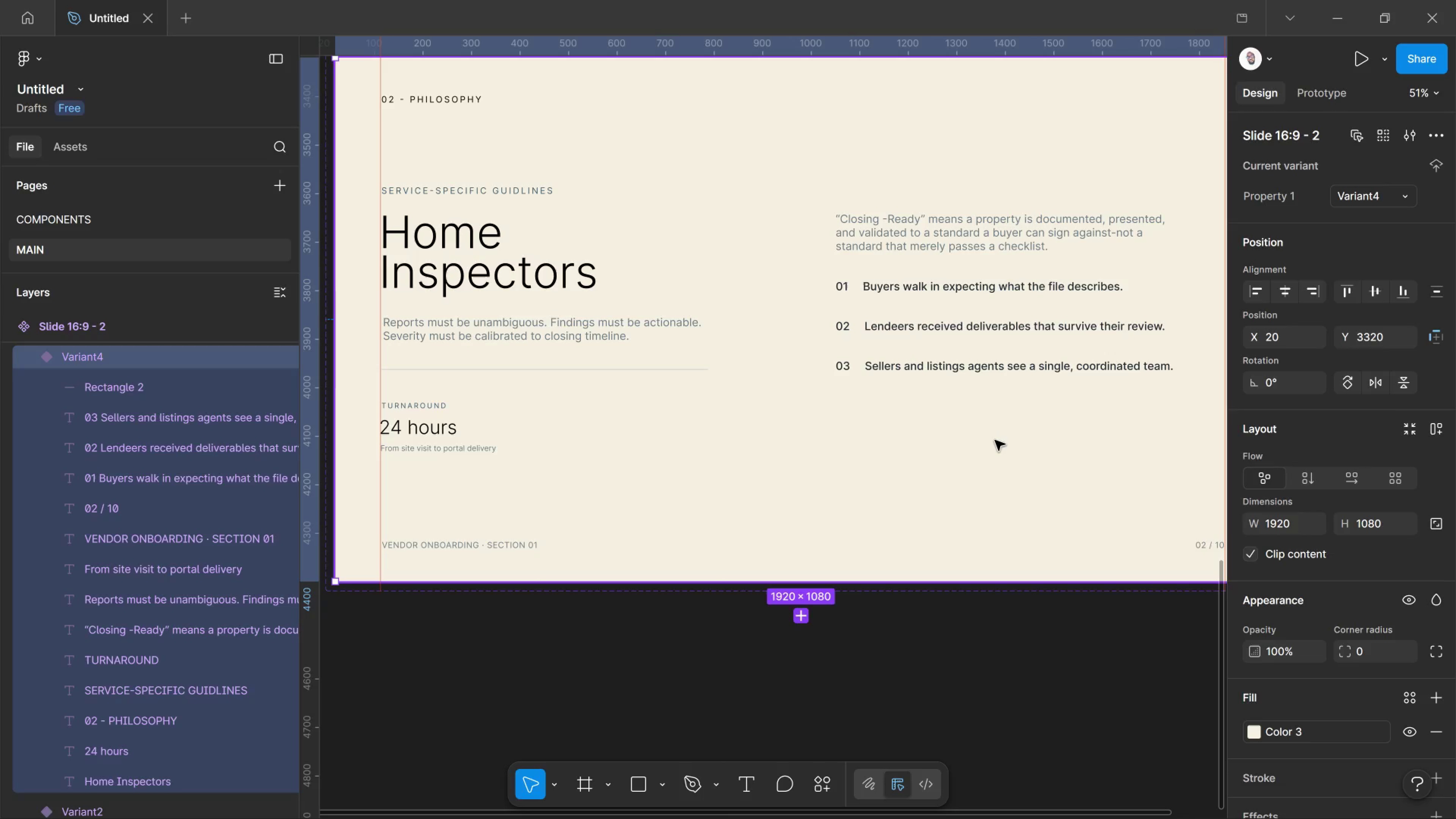 
hold_key(key=ControlLeft, duration=0.99)
left_click([624, 369])
 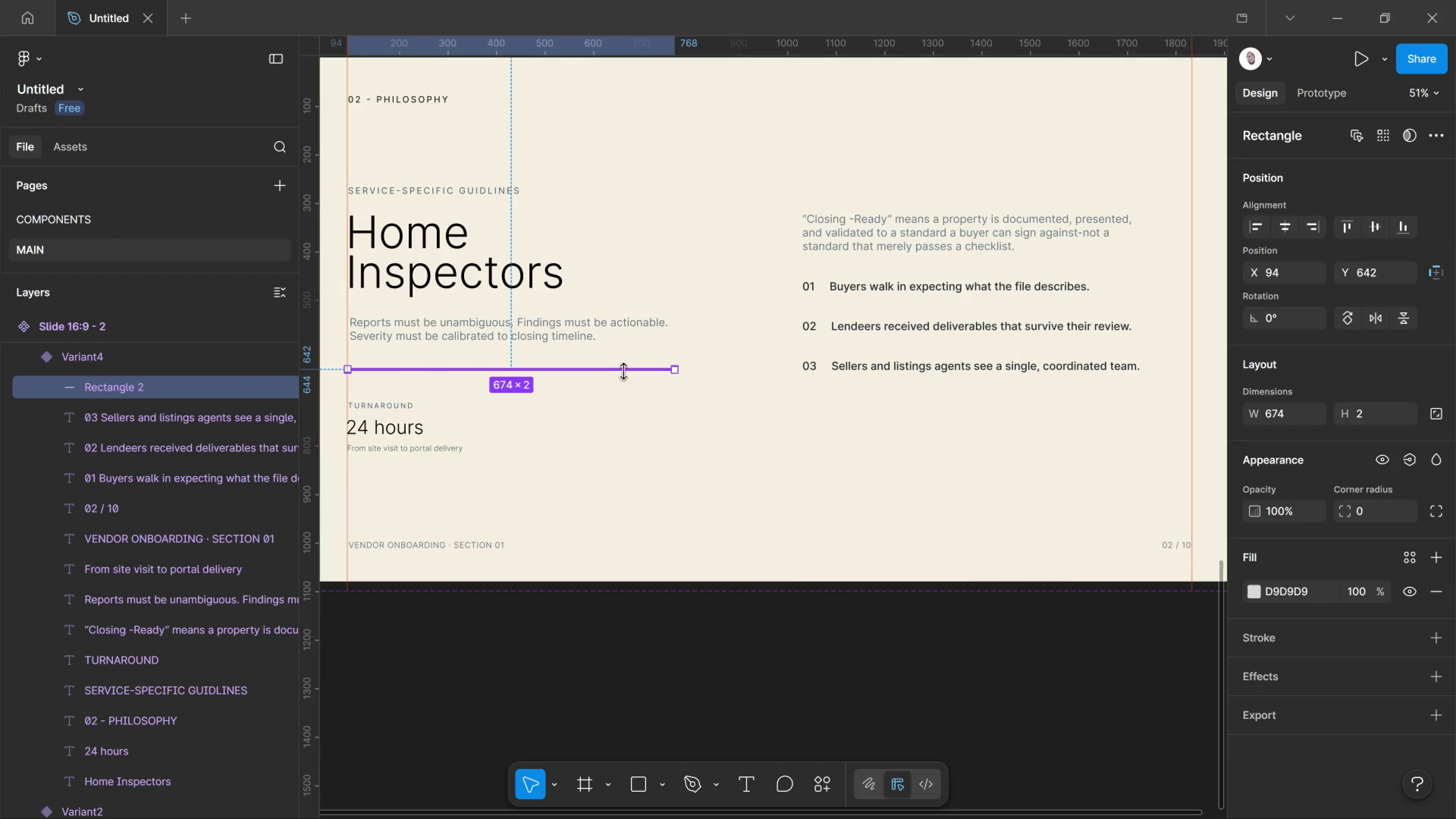 
hold_key(key=AltLeft, duration=0.89)
left_click_drag(start_coordinate=[624, 371], to_coordinate=[827, 350])
 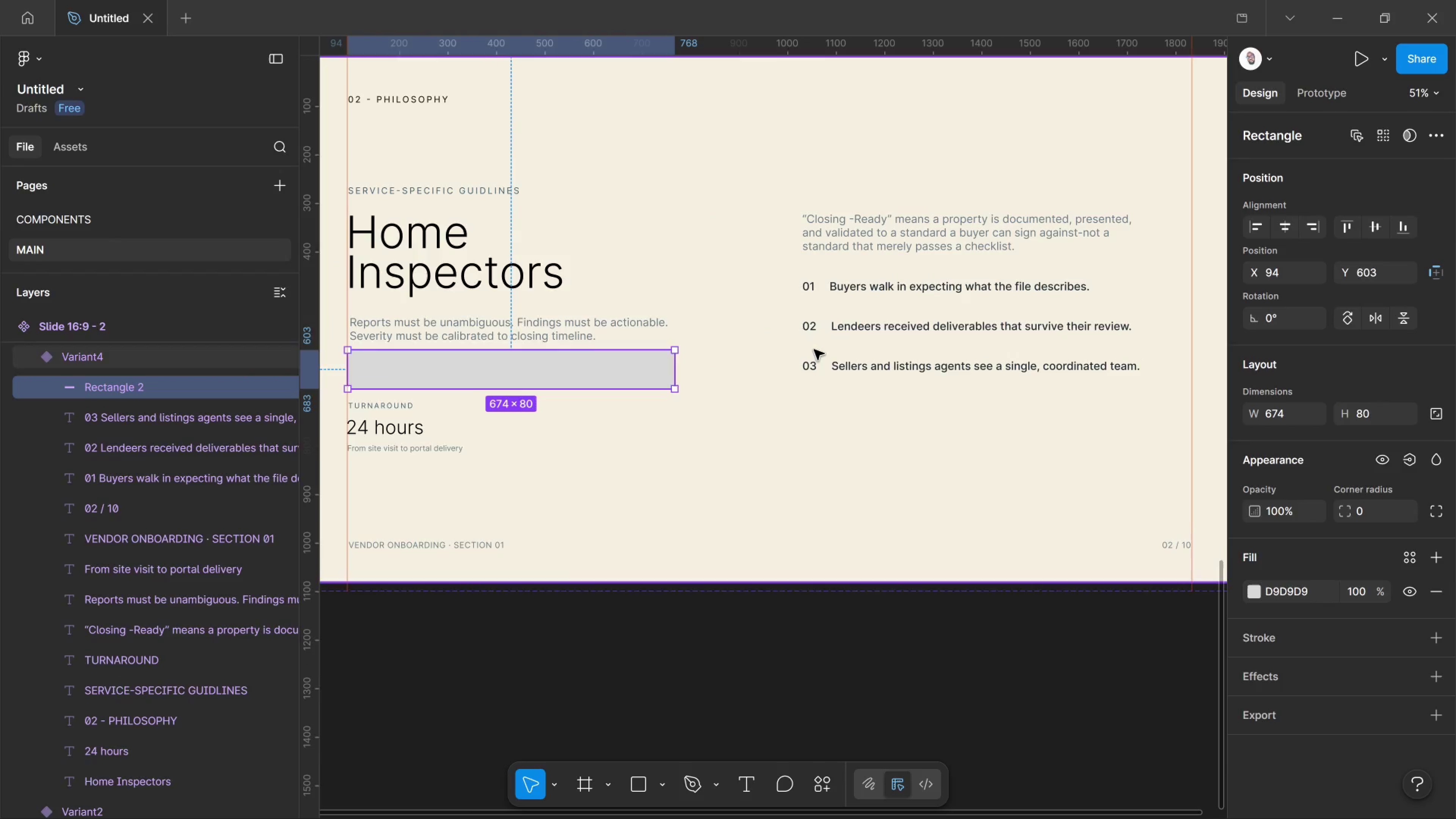 
key(Control+Z)
 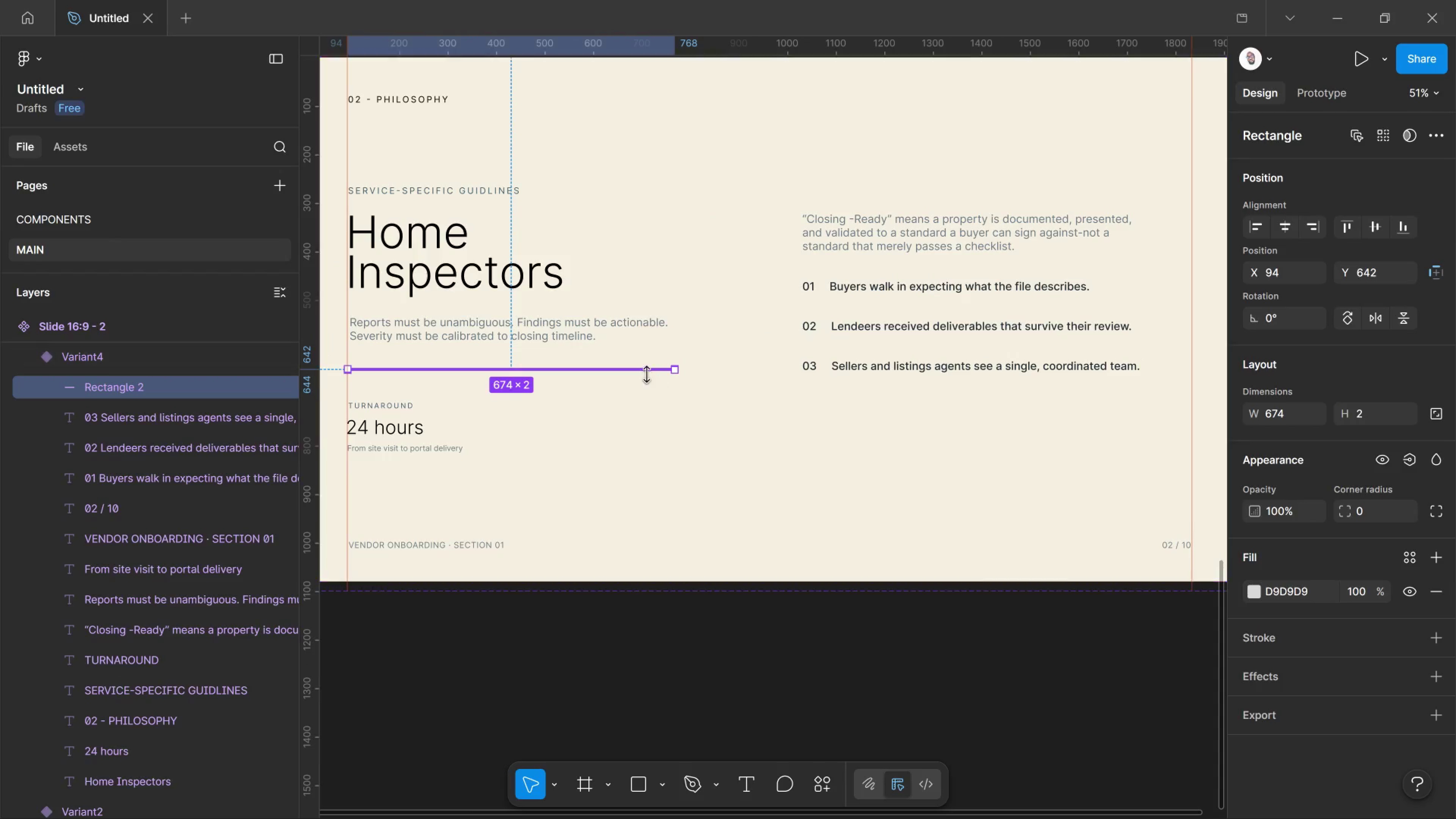 
hold_key(key=AltLeft, duration=0.57)
 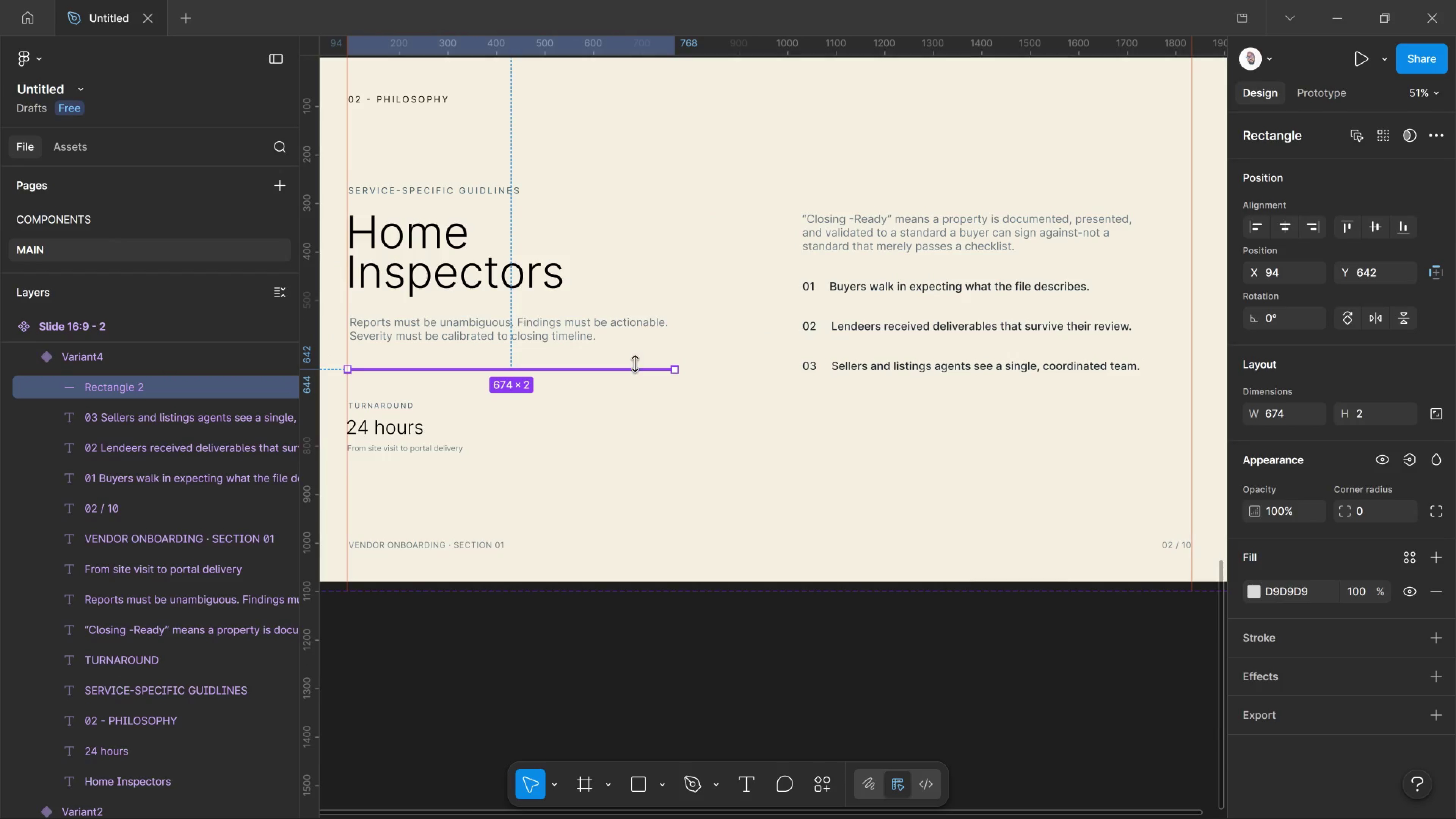 
hold_key(key=ControlLeft, duration=0.36)
 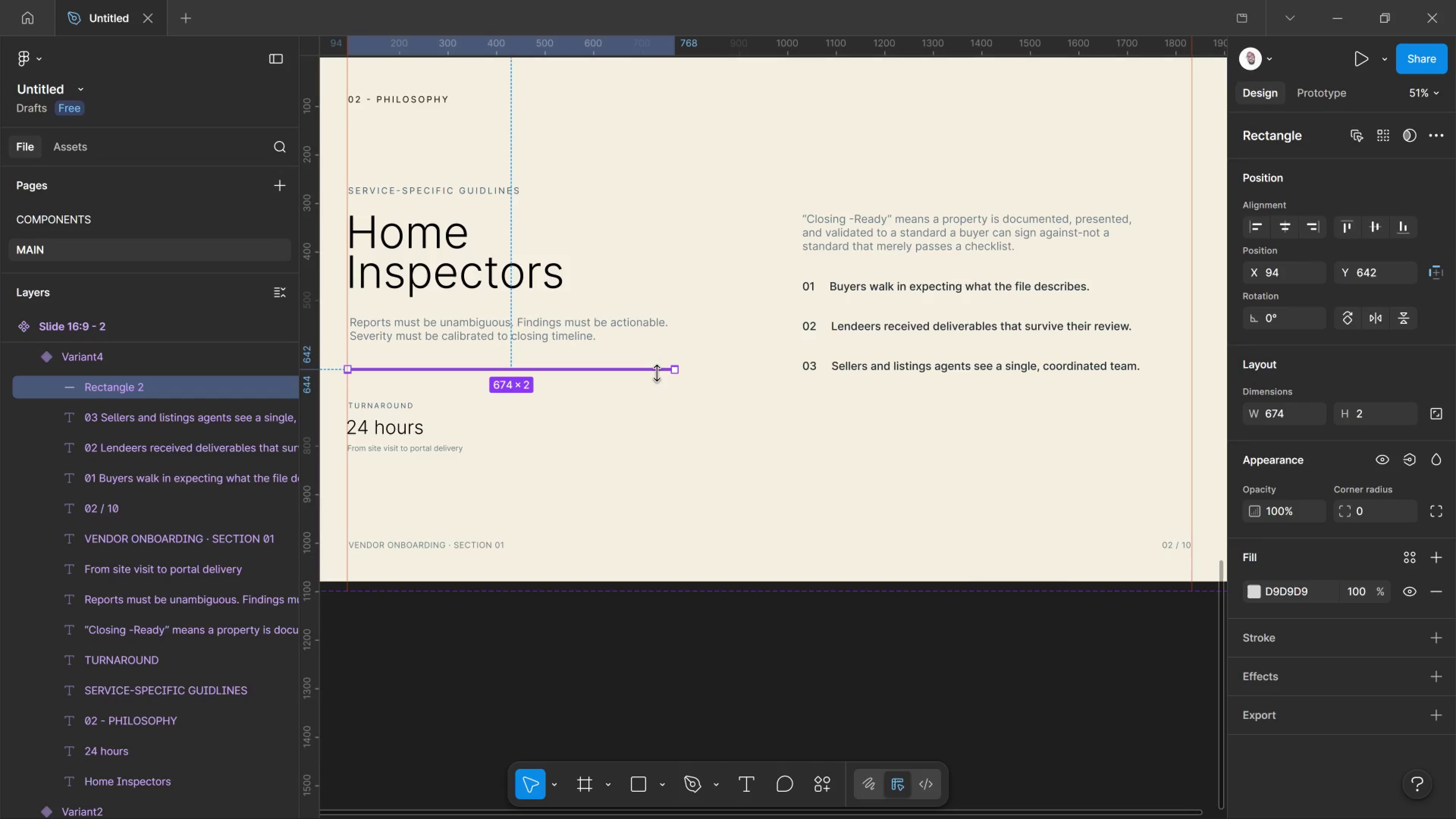 
key(Control+ControlLeft)
 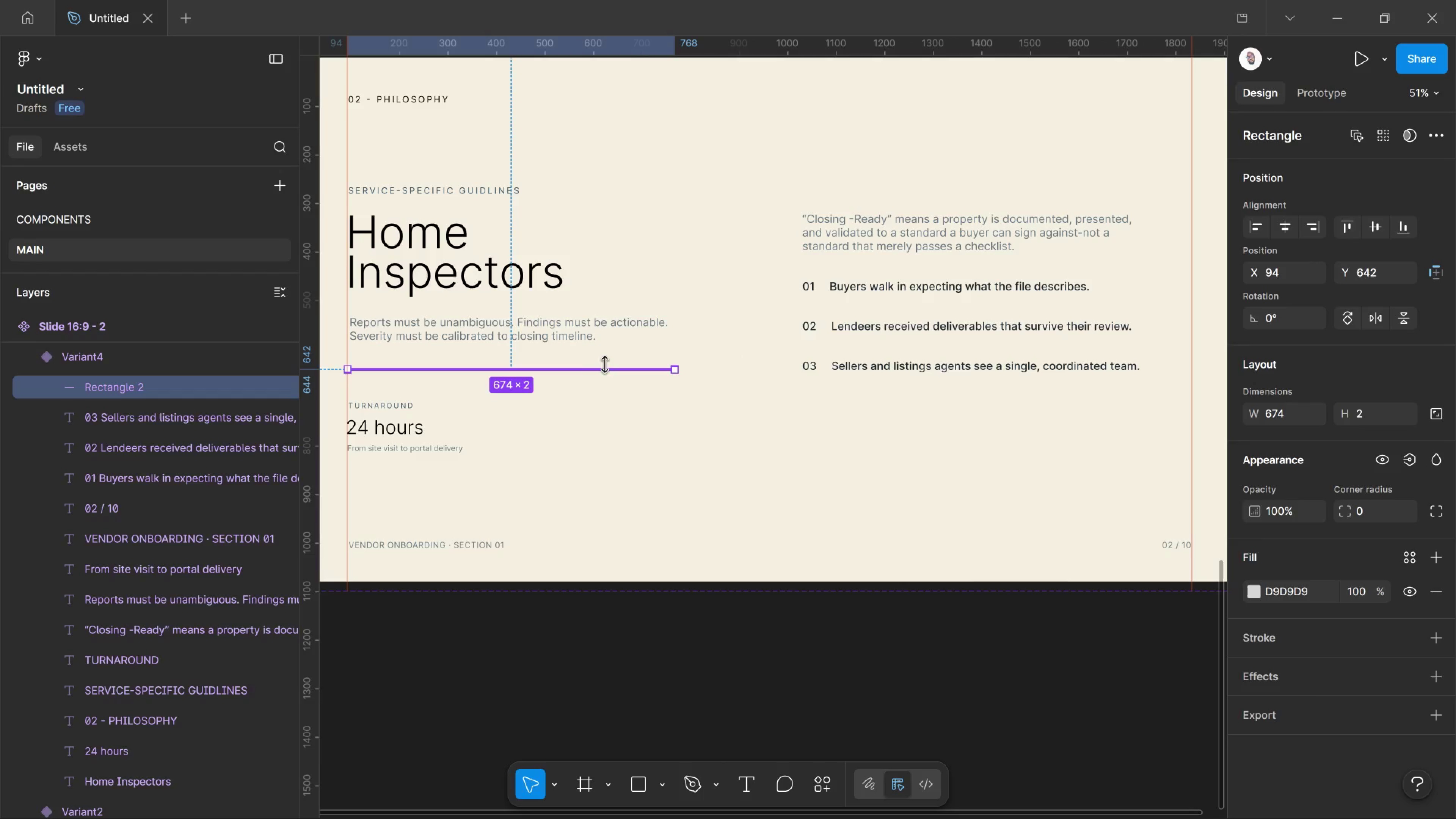 
hold_key(key=ControlLeft, duration=0.84)
 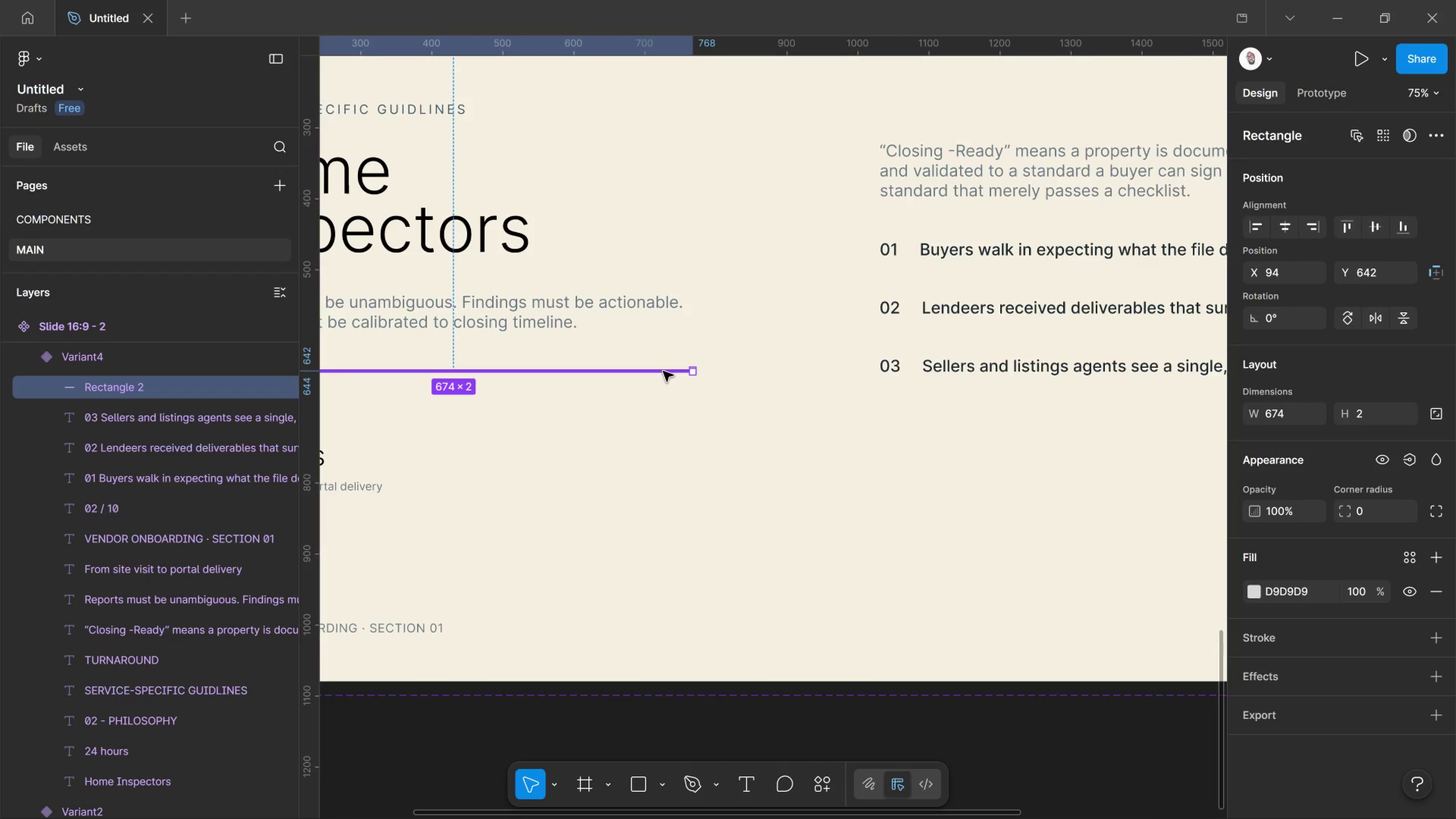 
hold_key(key=ControlLeft, duration=0.34)
 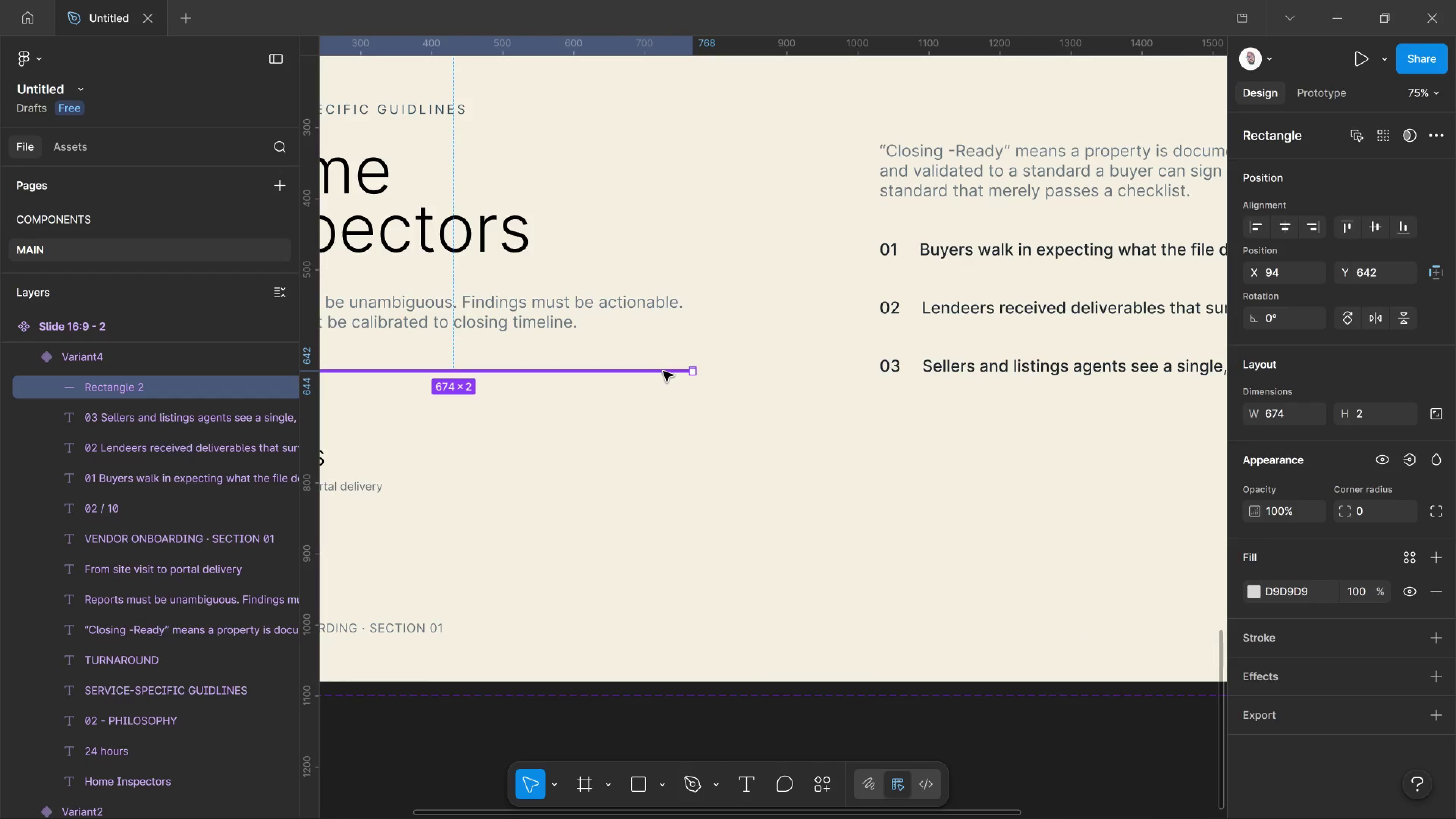 
scroll: coordinate [637, 367], scroll_direction: up, amount: 8.0
 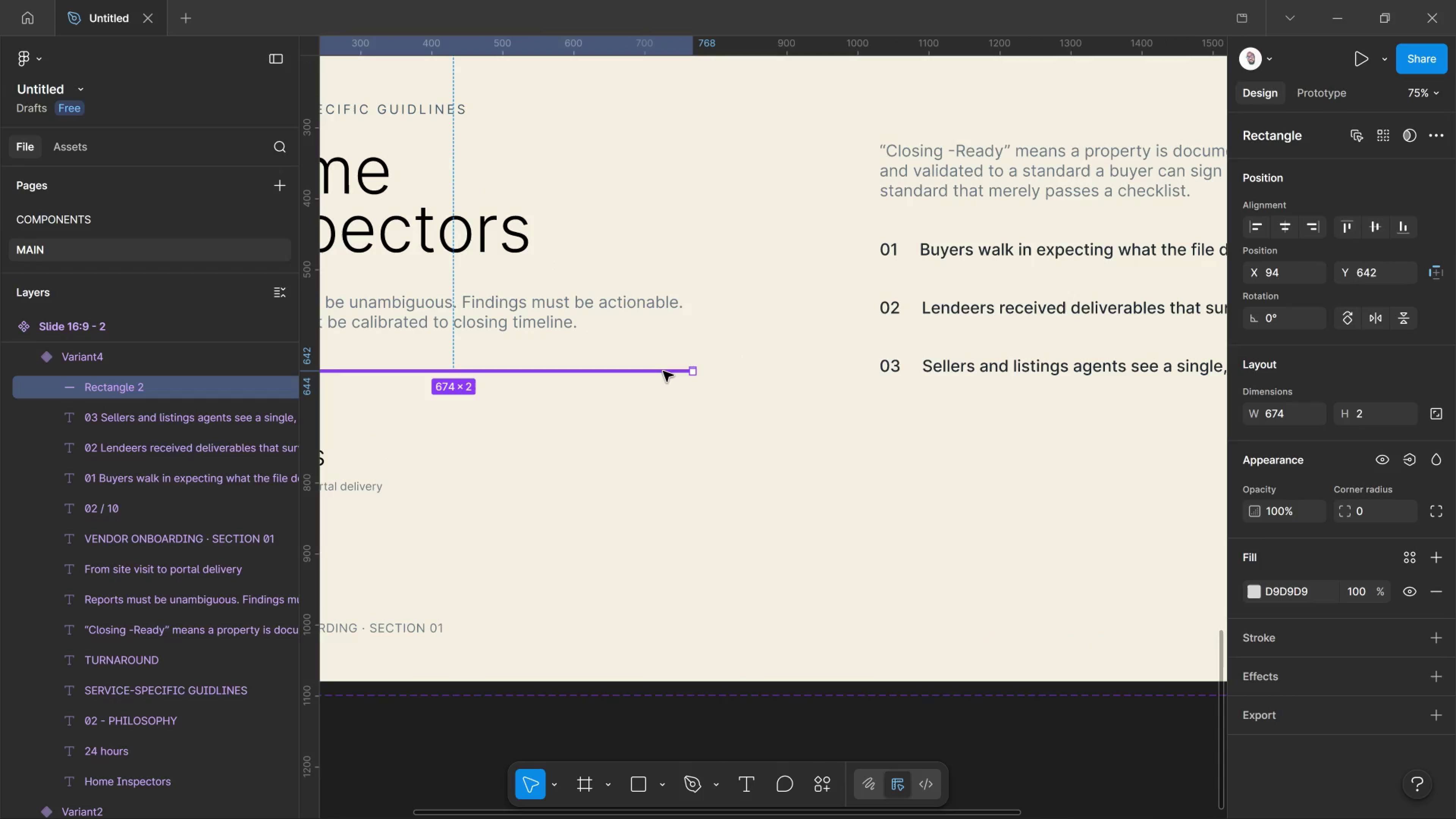 
hold_key(key=AltLeft, duration=4.31)
left_click_drag(start_coordinate=[663, 371], to_coordinate=[1177, 341])
 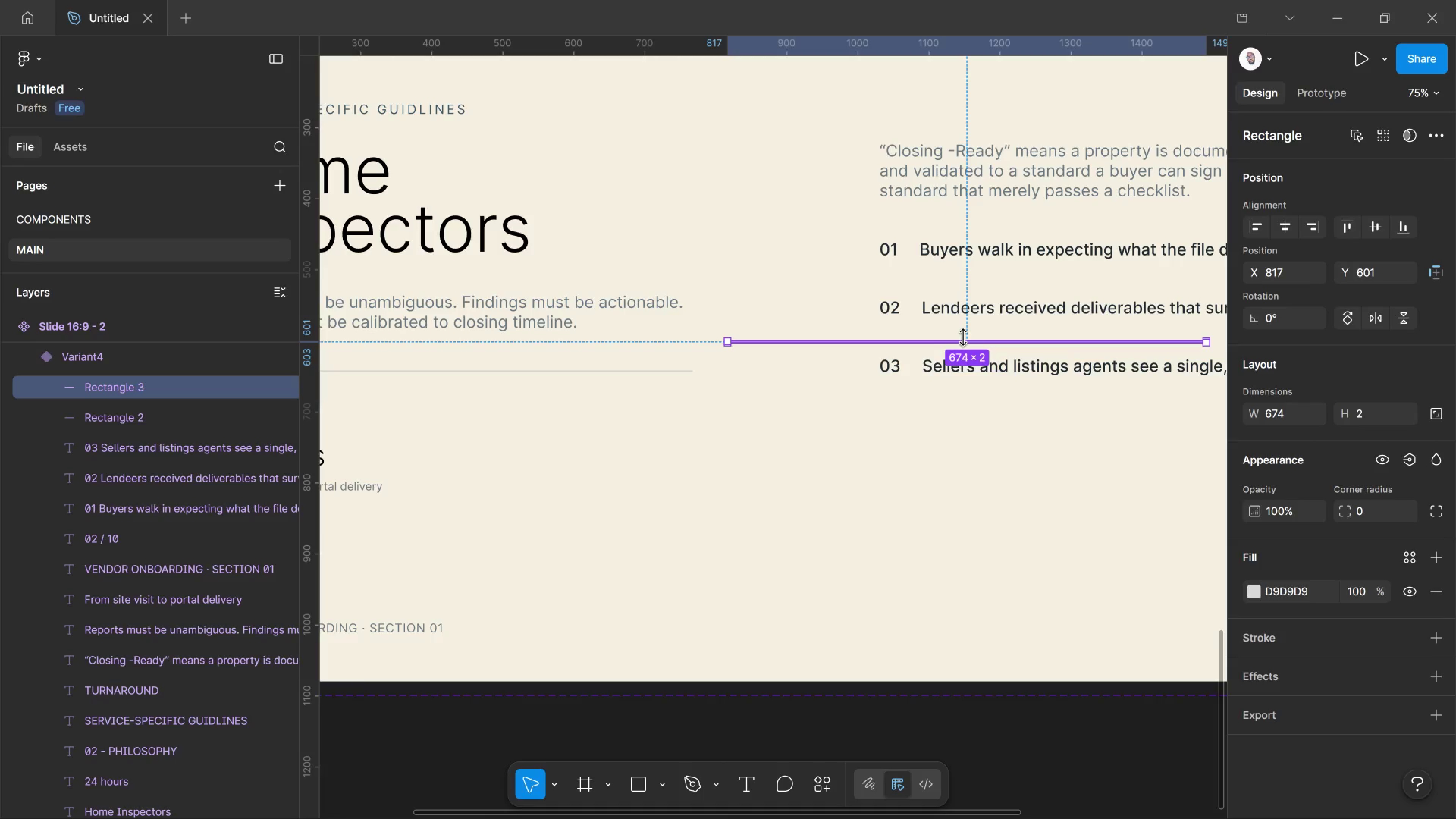 
key(Shift+ArrowRight)
 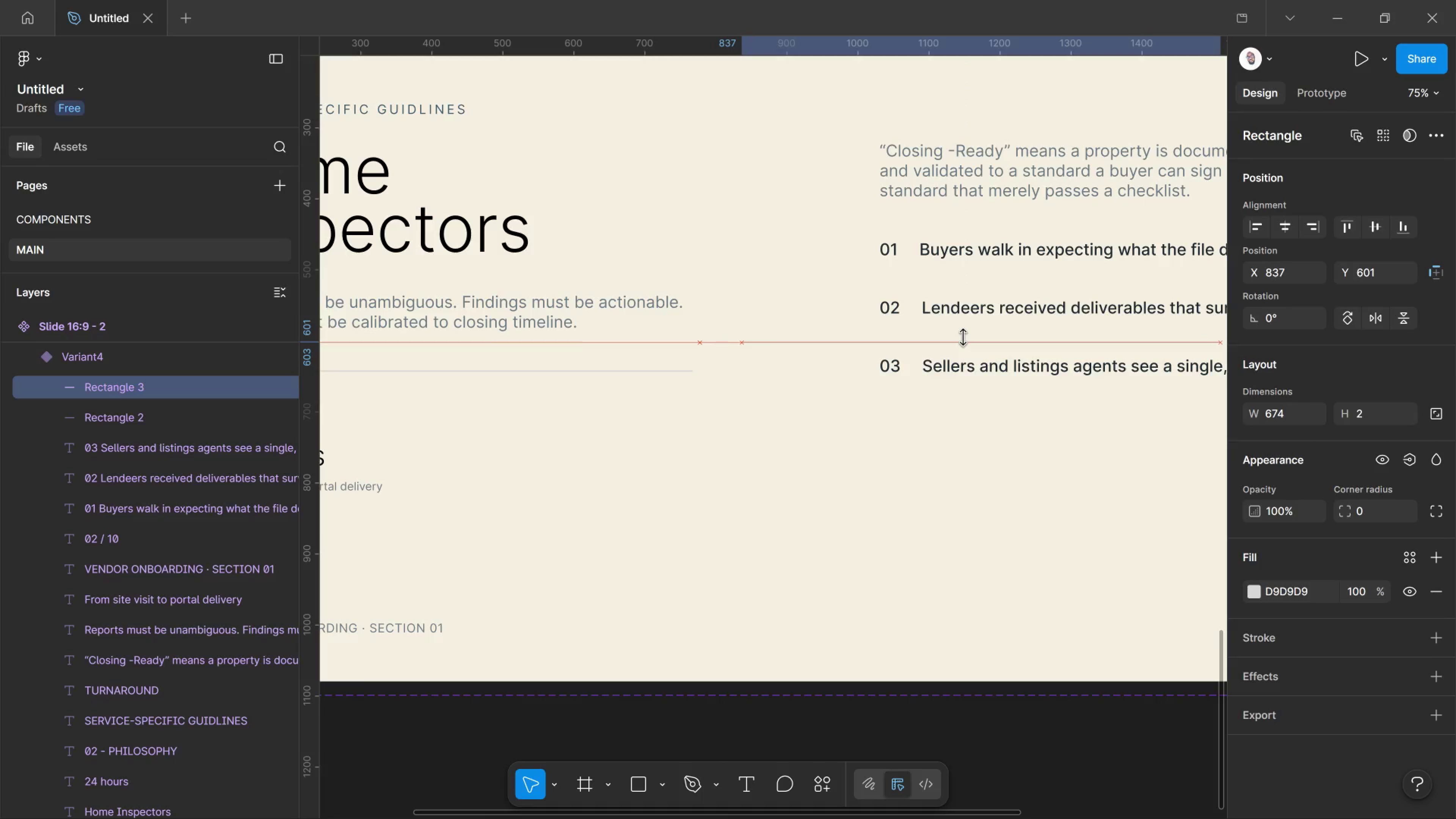 
hold_key(key=ArrowRight, duration=1.13)
 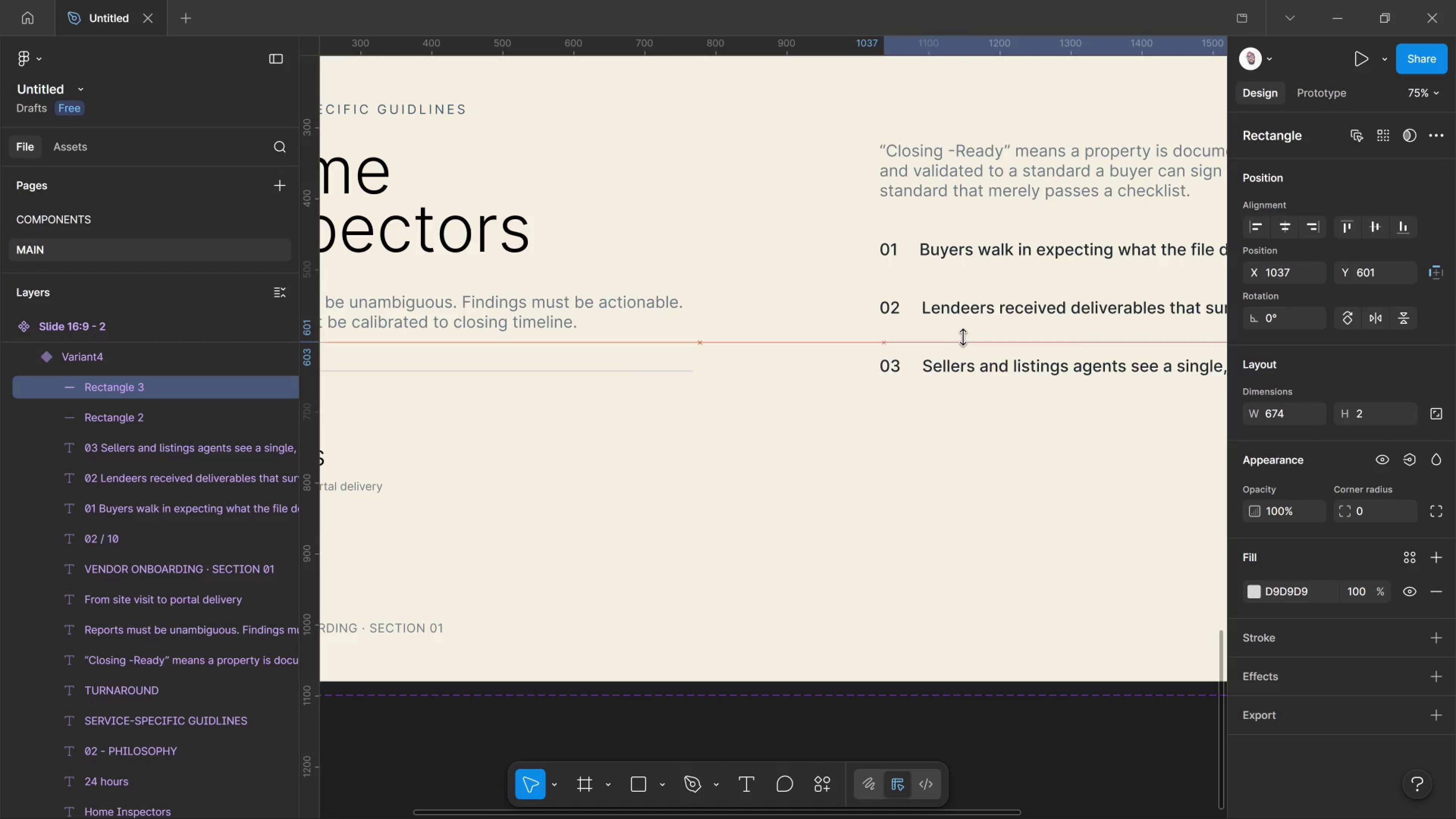 
key(Shift+ArrowLeft)
 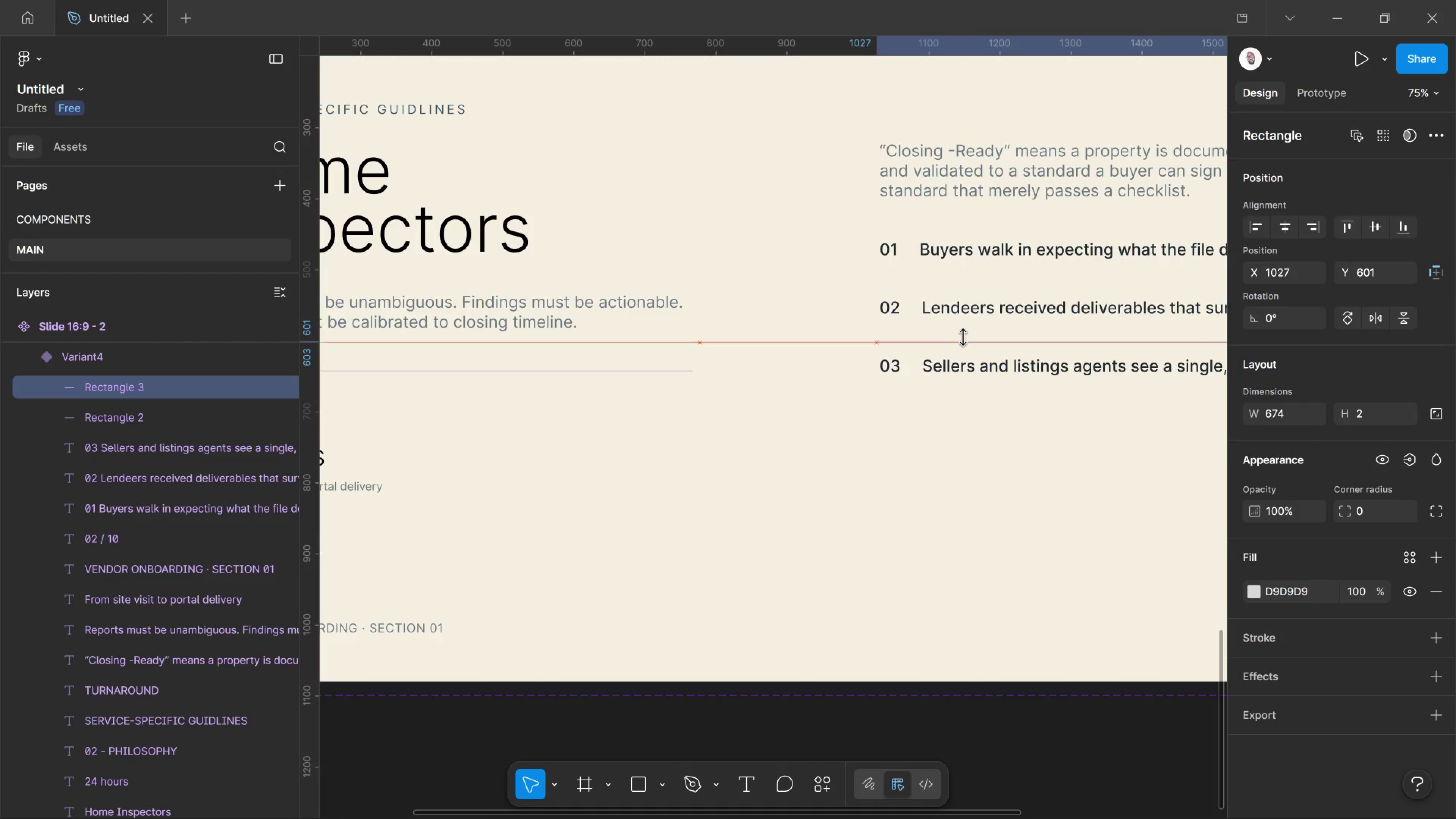 
key(Shift+ArrowLeft)
 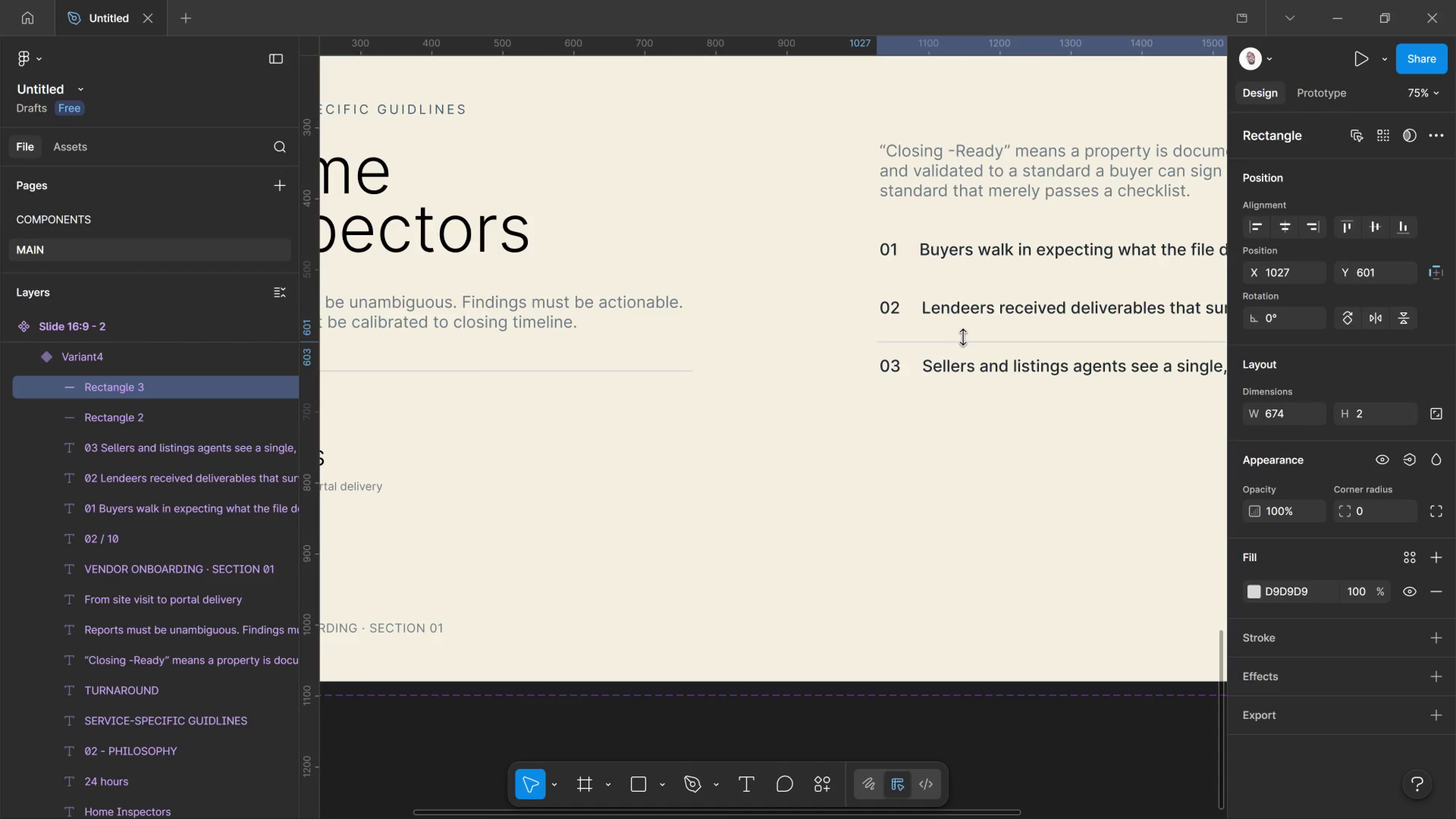 
key(ArrowUp)
 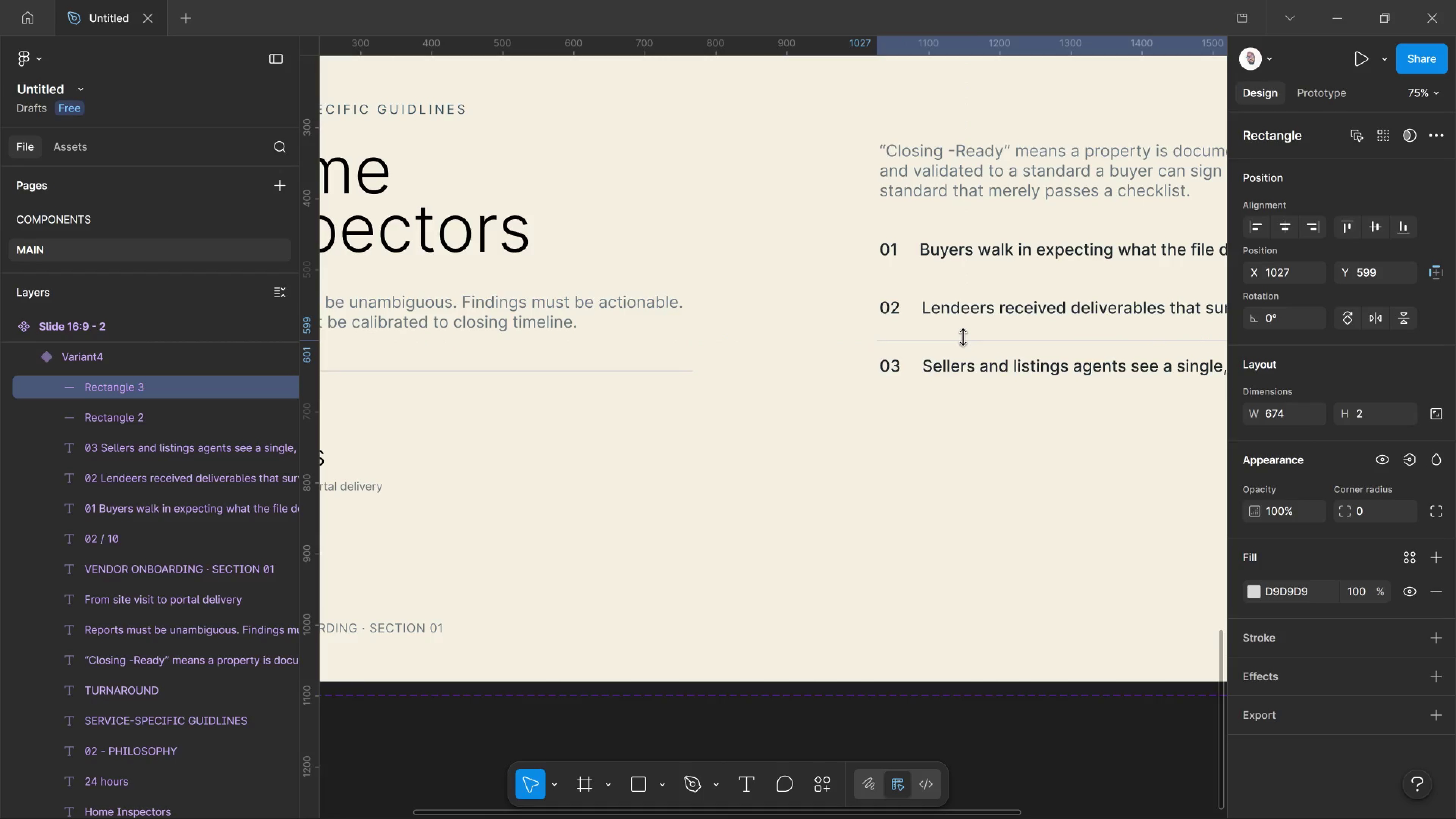 
key(ArrowUp)
 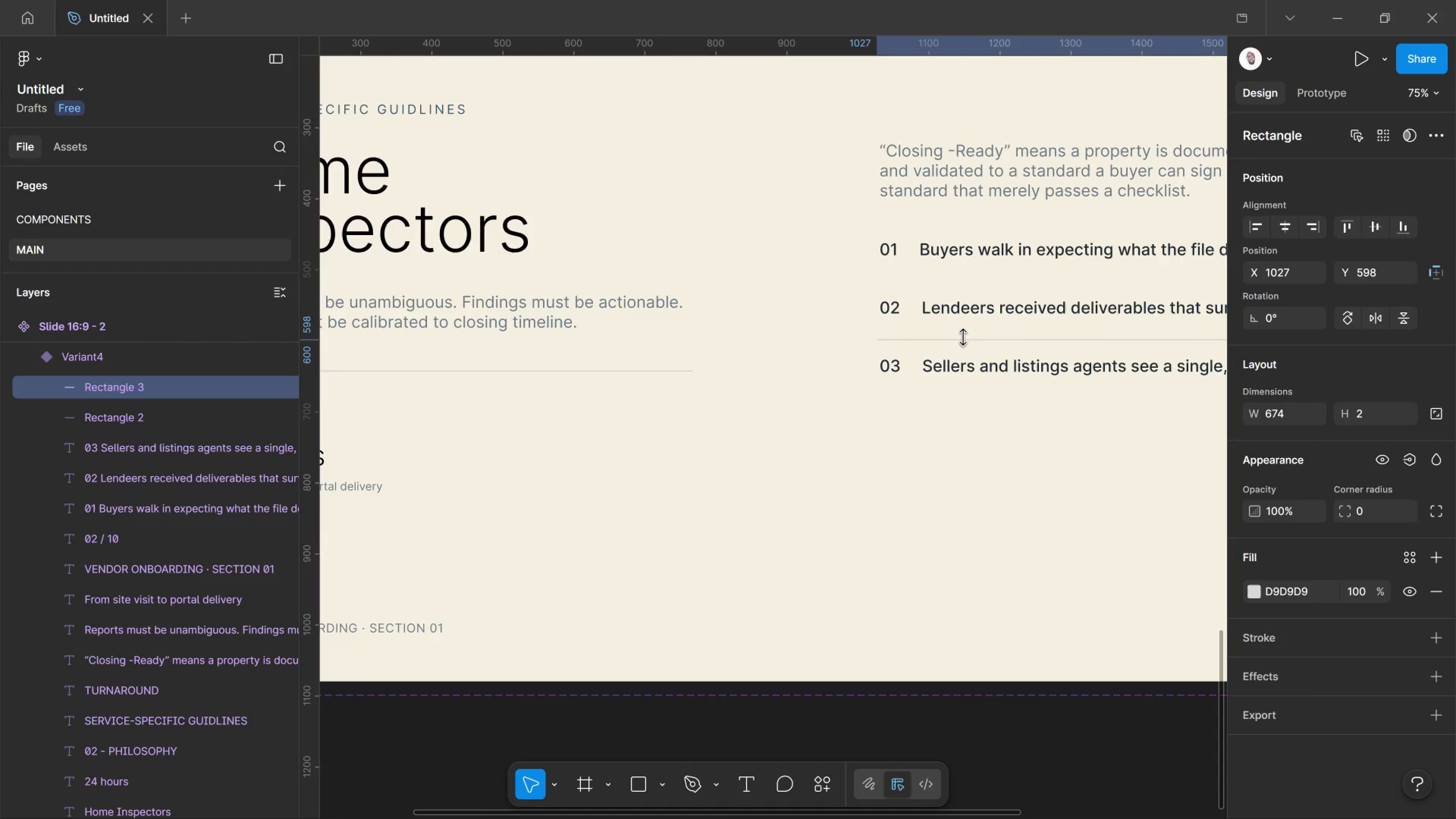 
key(ArrowUp)
 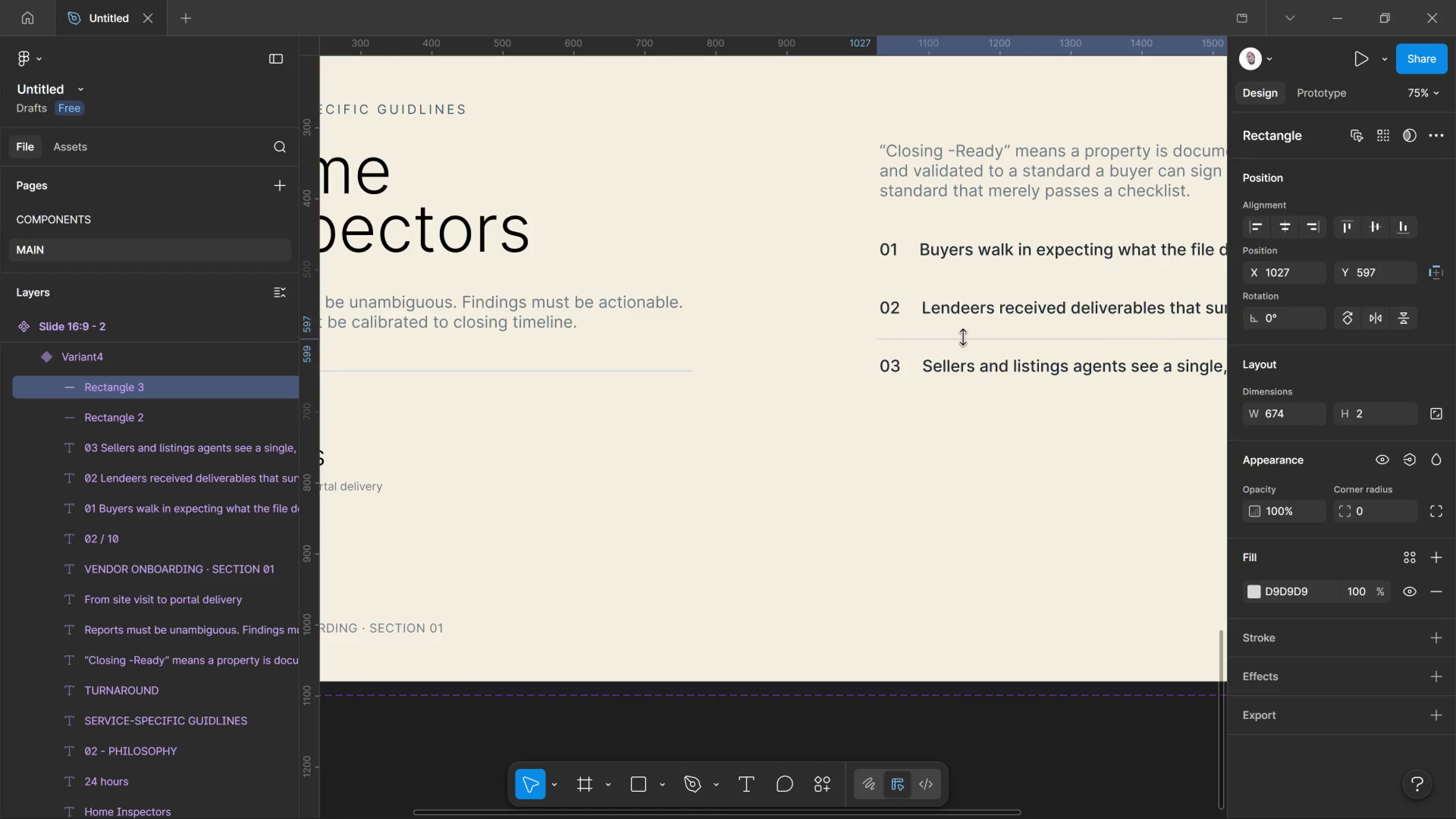 
key(ArrowUp)
 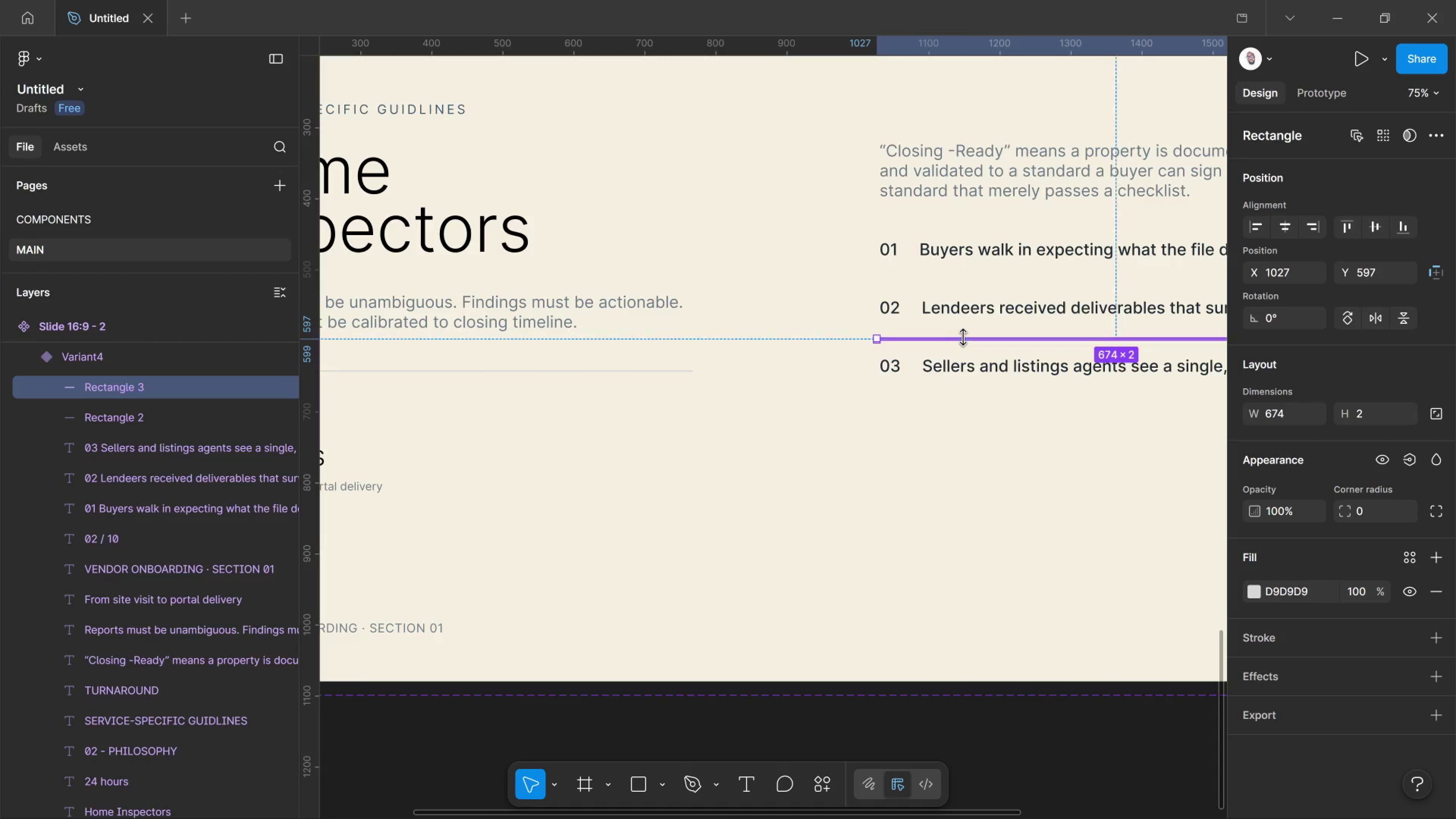 
key(ArrowRight)
 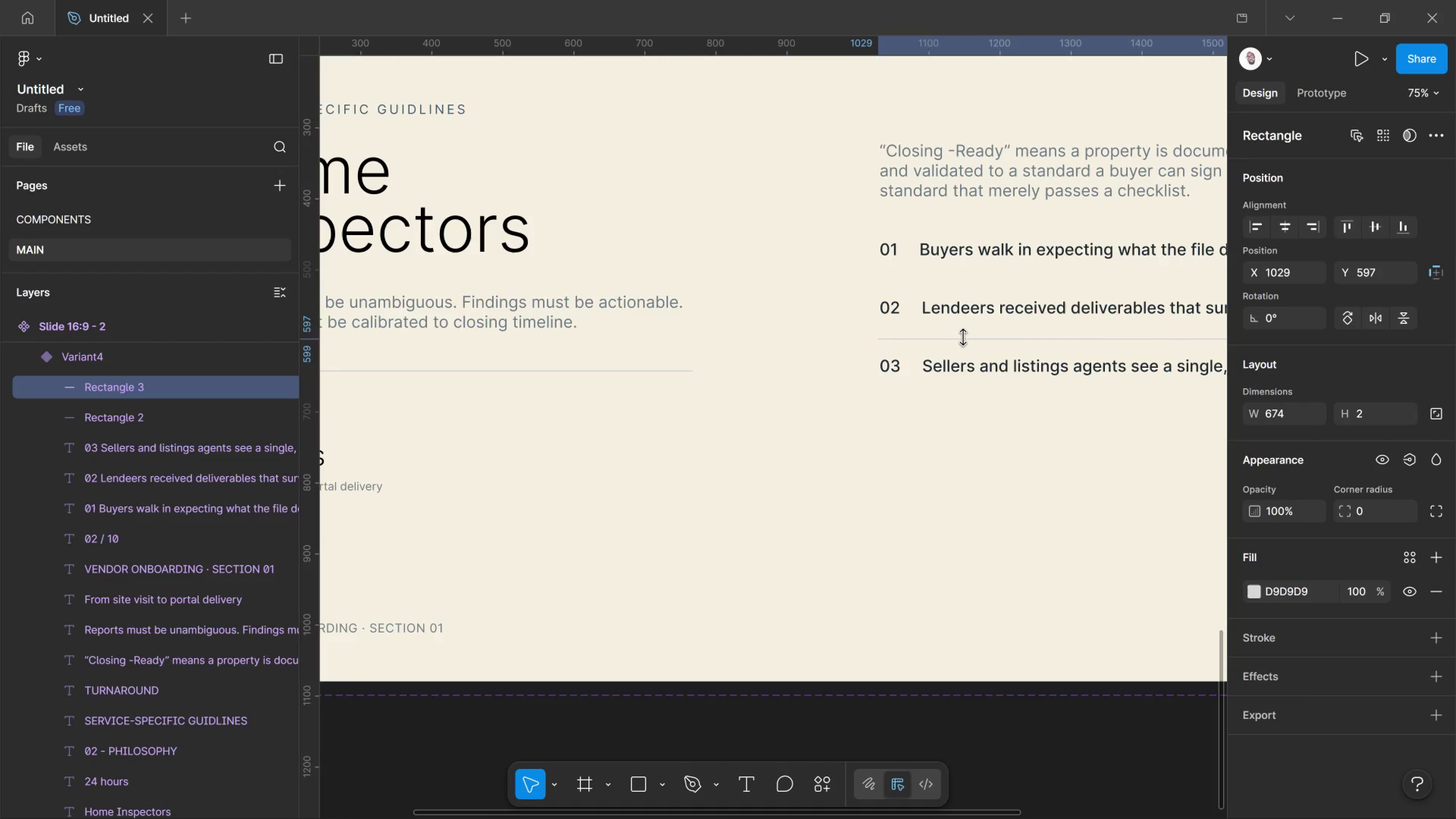 
key(ArrowRight)
 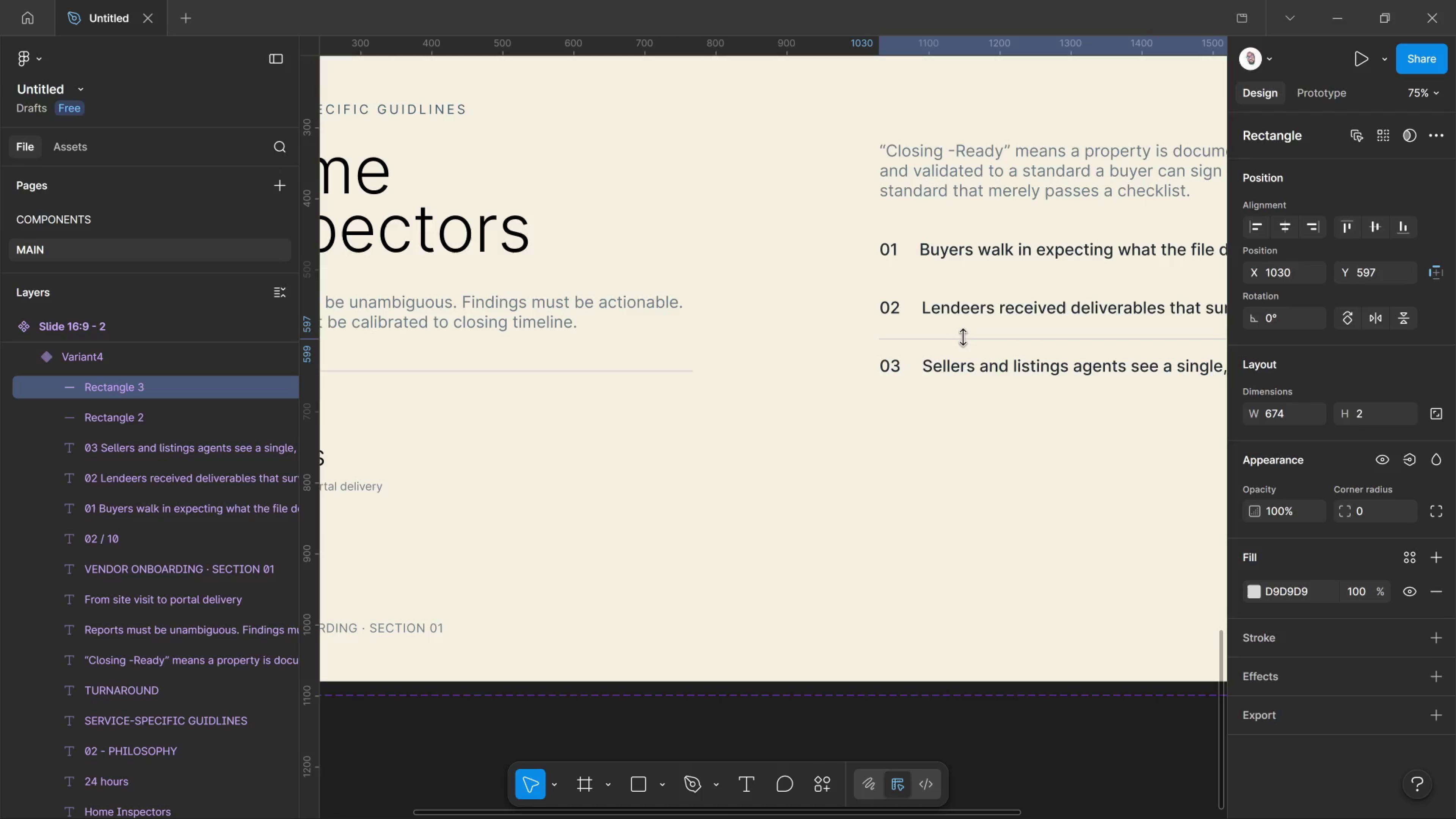 
key(ArrowRight)
 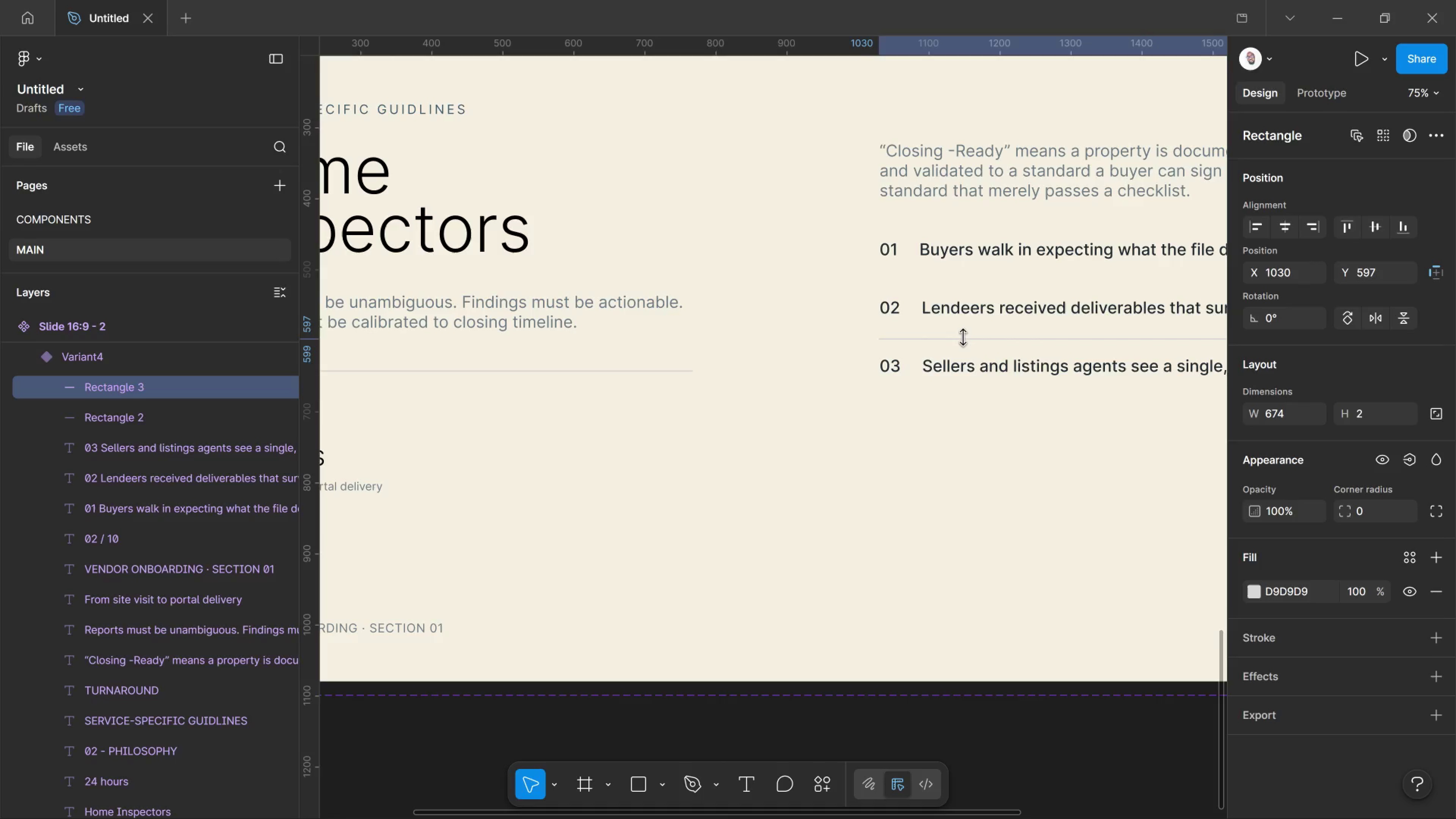 
key(ArrowRight)
 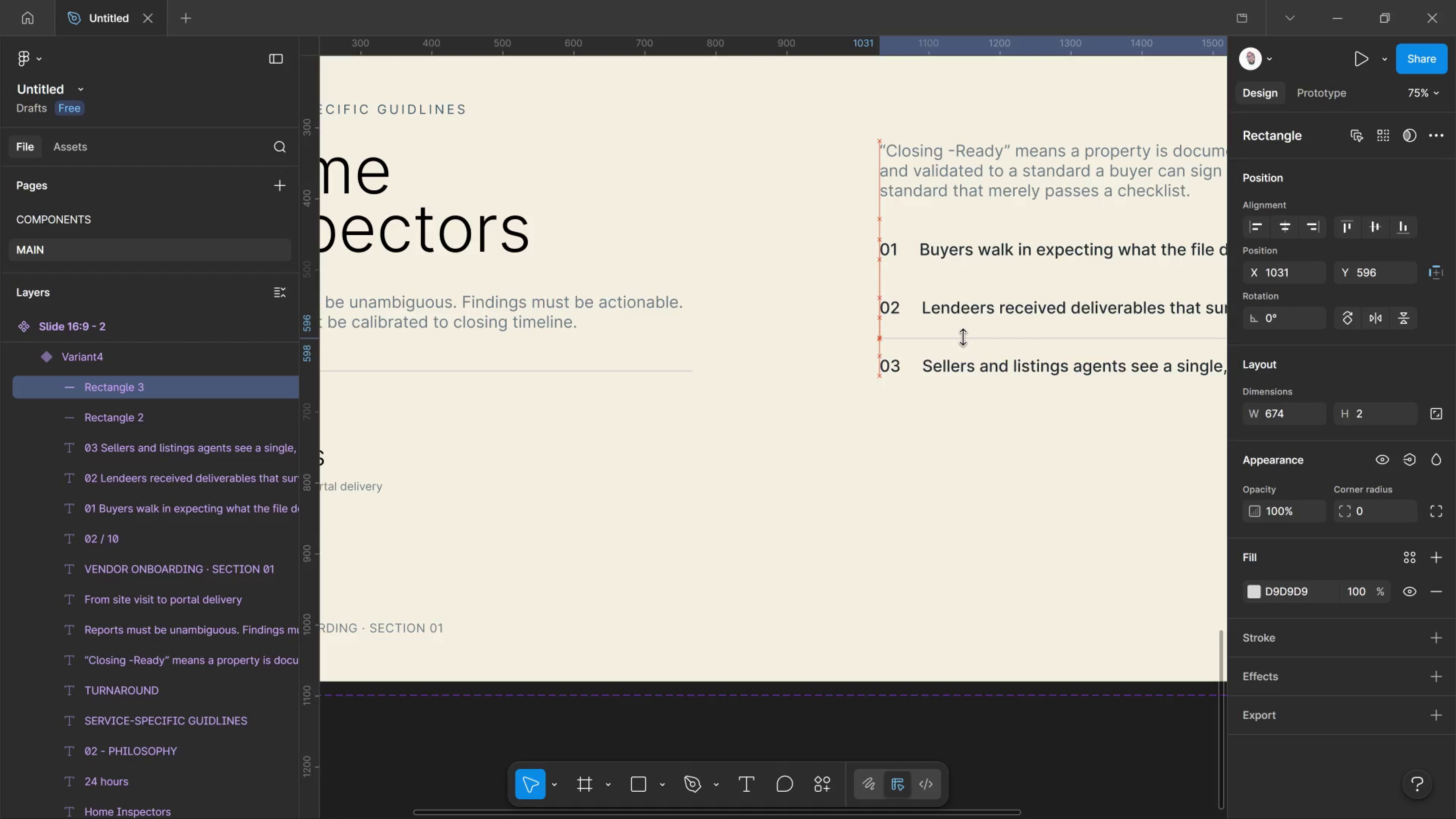 
key(ArrowUp)
 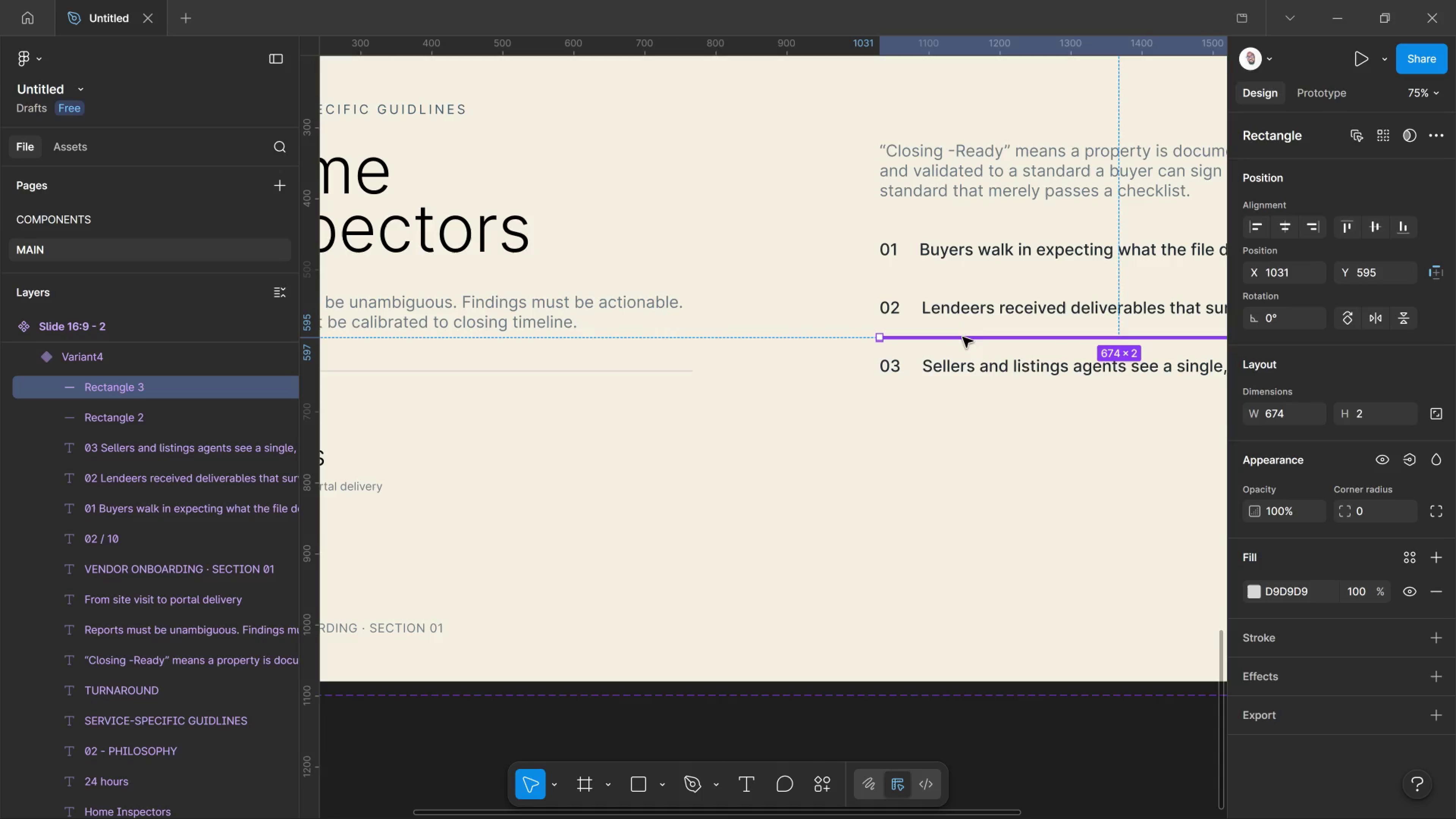 
key(ArrowUp)
 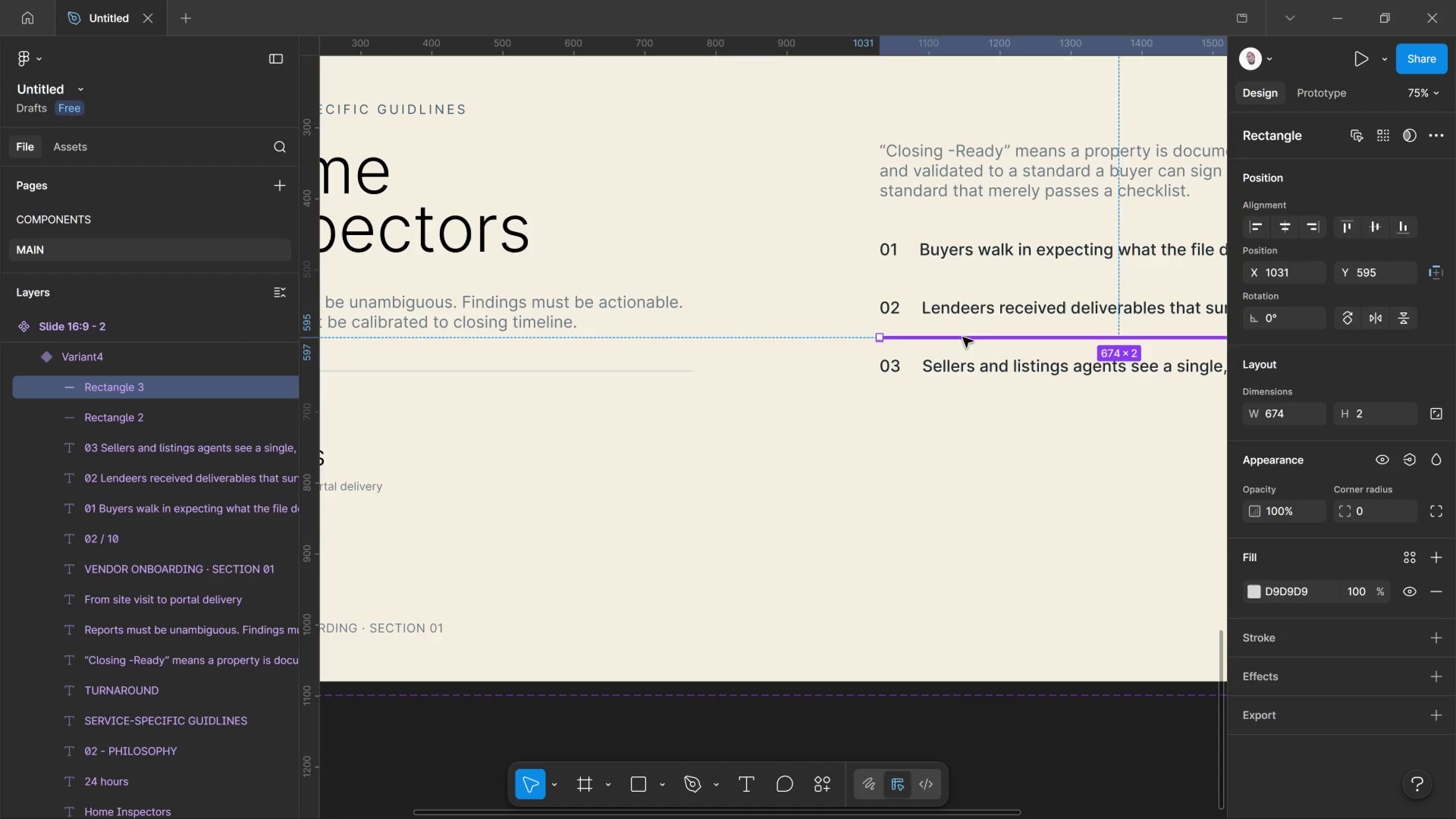 
key(ArrowUp)
 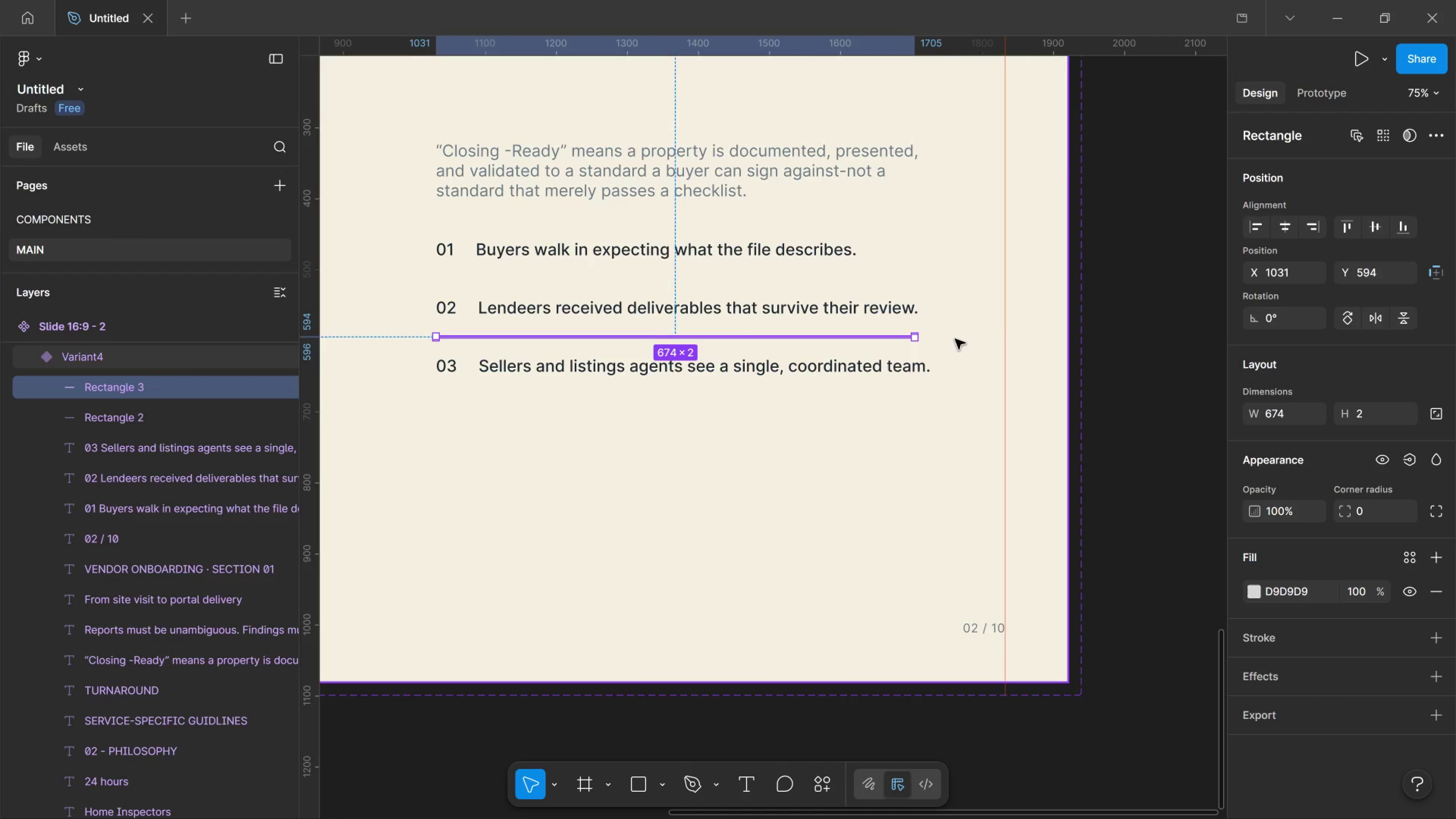 
left_click([1096, 311])
 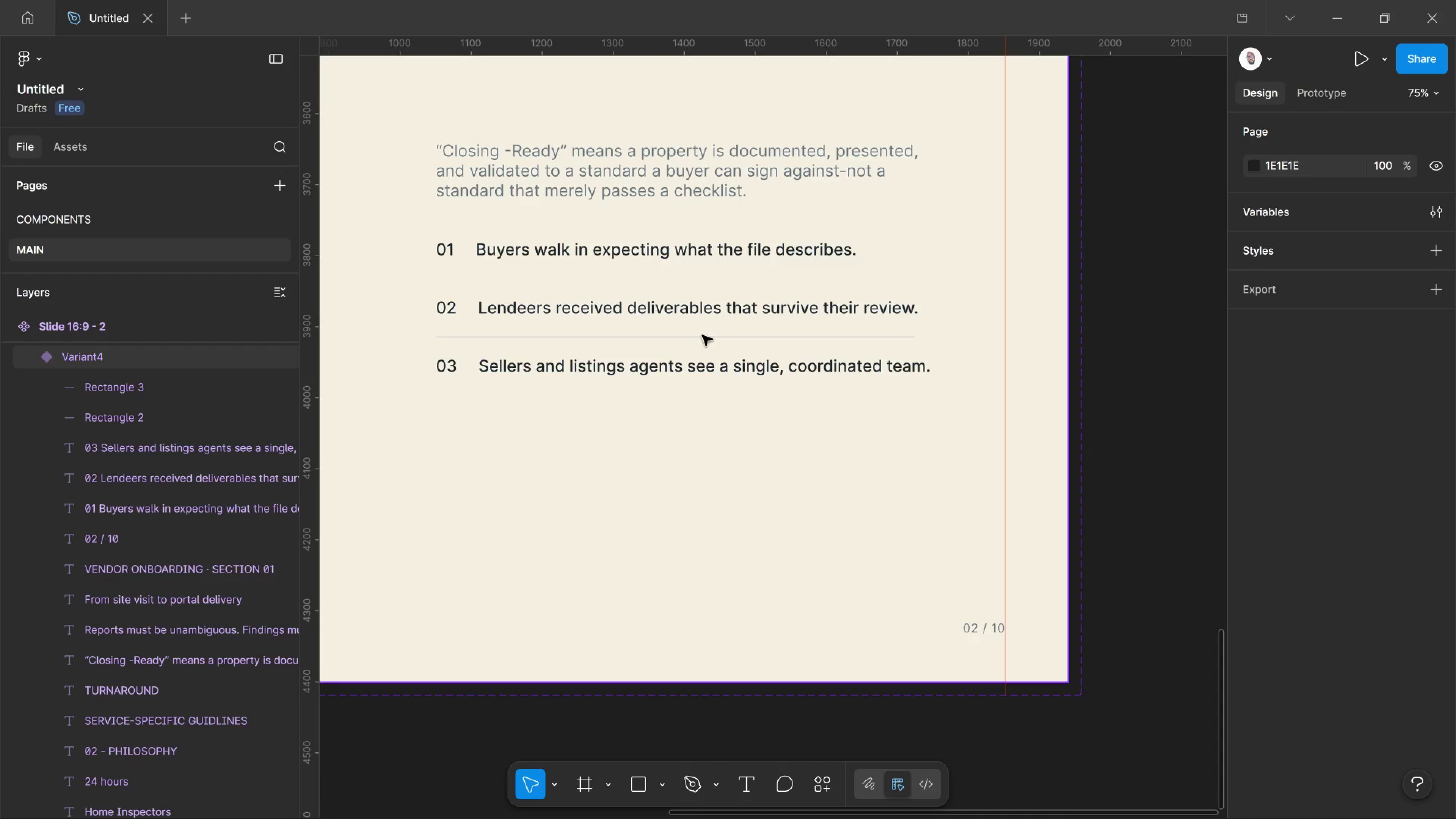 
hold_key(key=ControlLeft, duration=1.1)
left_click([702, 335])
 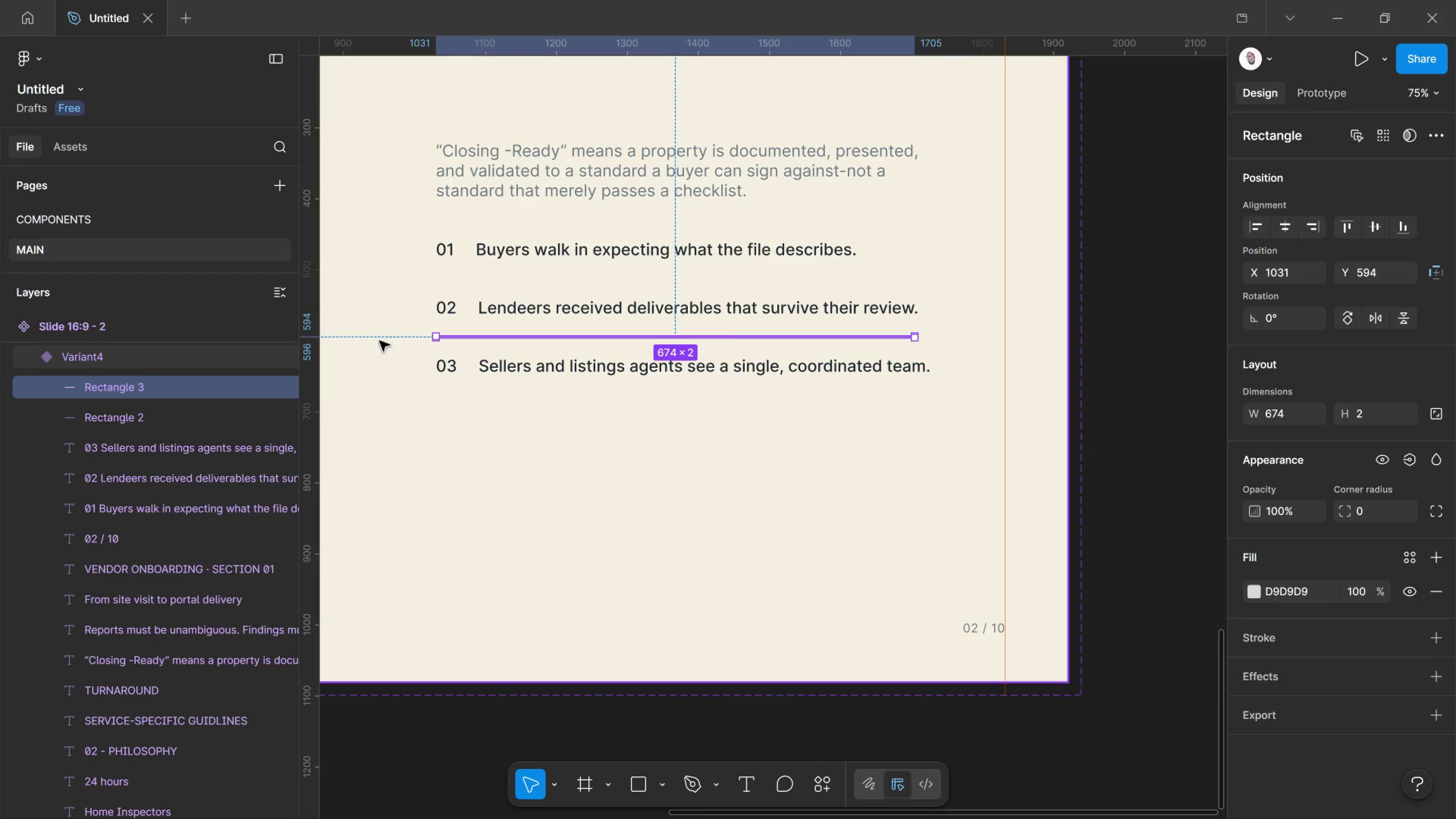 
hold_key(key=AltLeft, duration=0.72)
 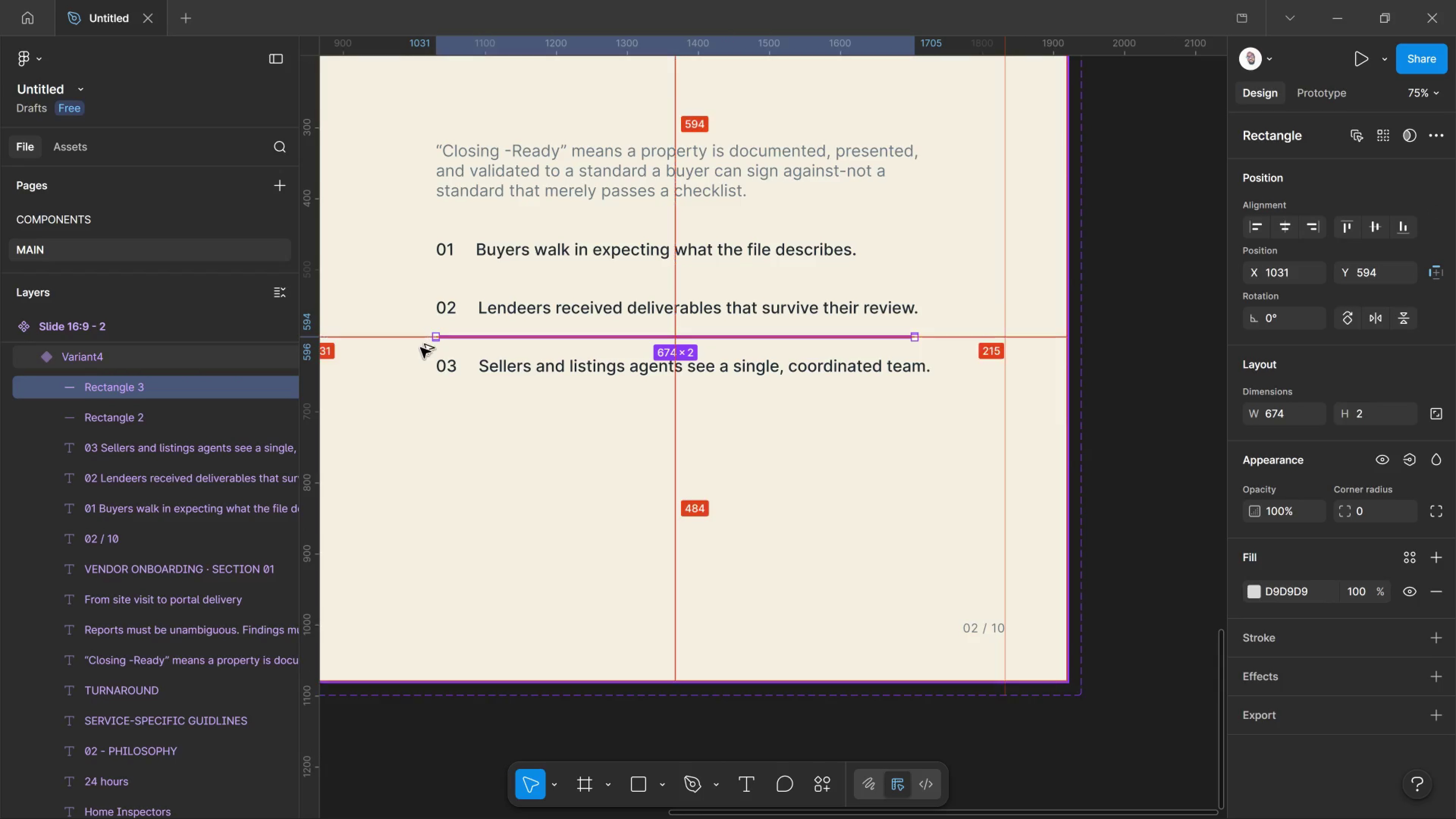 
hold_key(key=AltLeft, duration=4.73)
left_click_drag(start_coordinate=[422, 348], to_coordinate=[422, 311])
 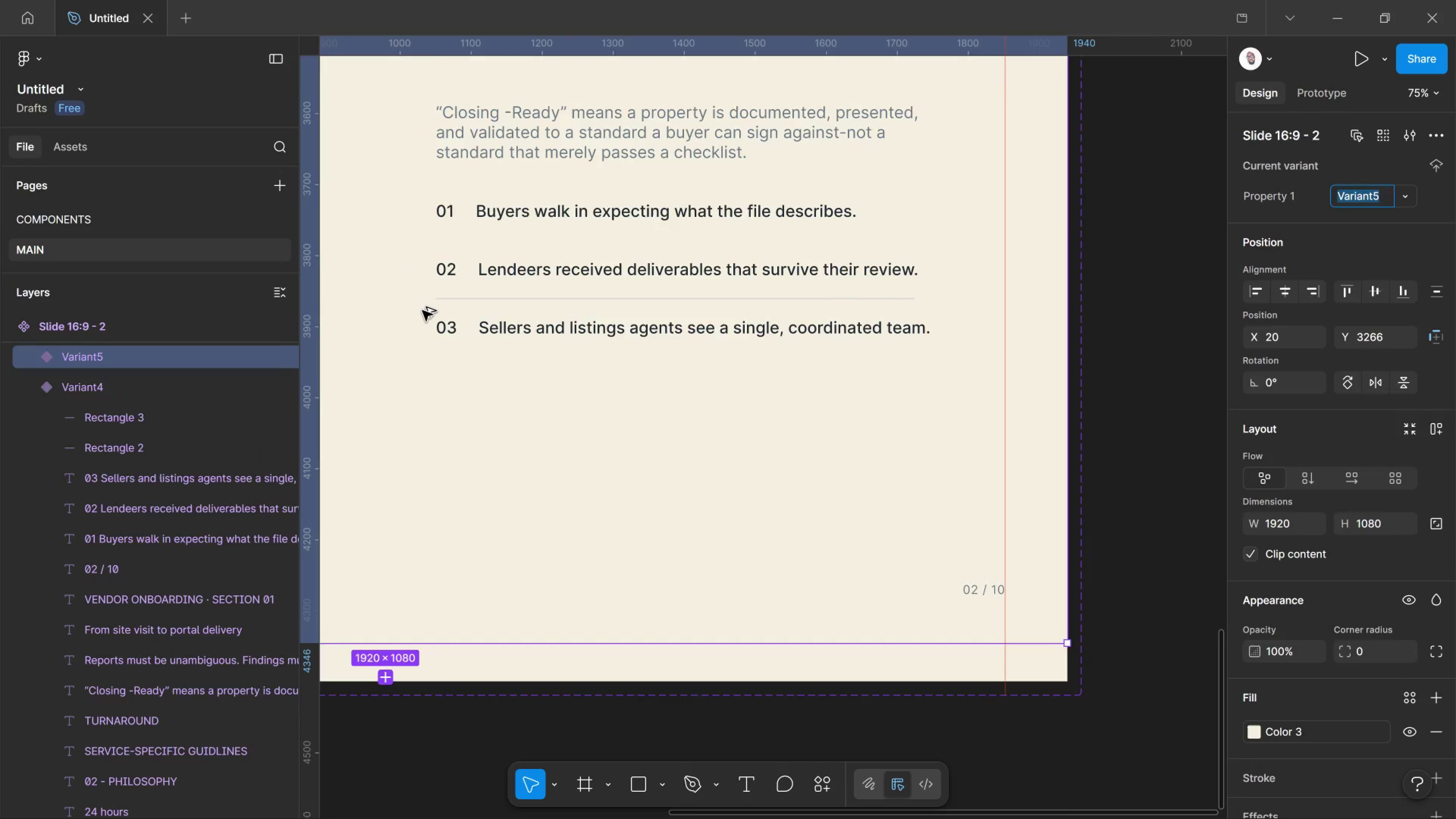 
key(Control+Z)
 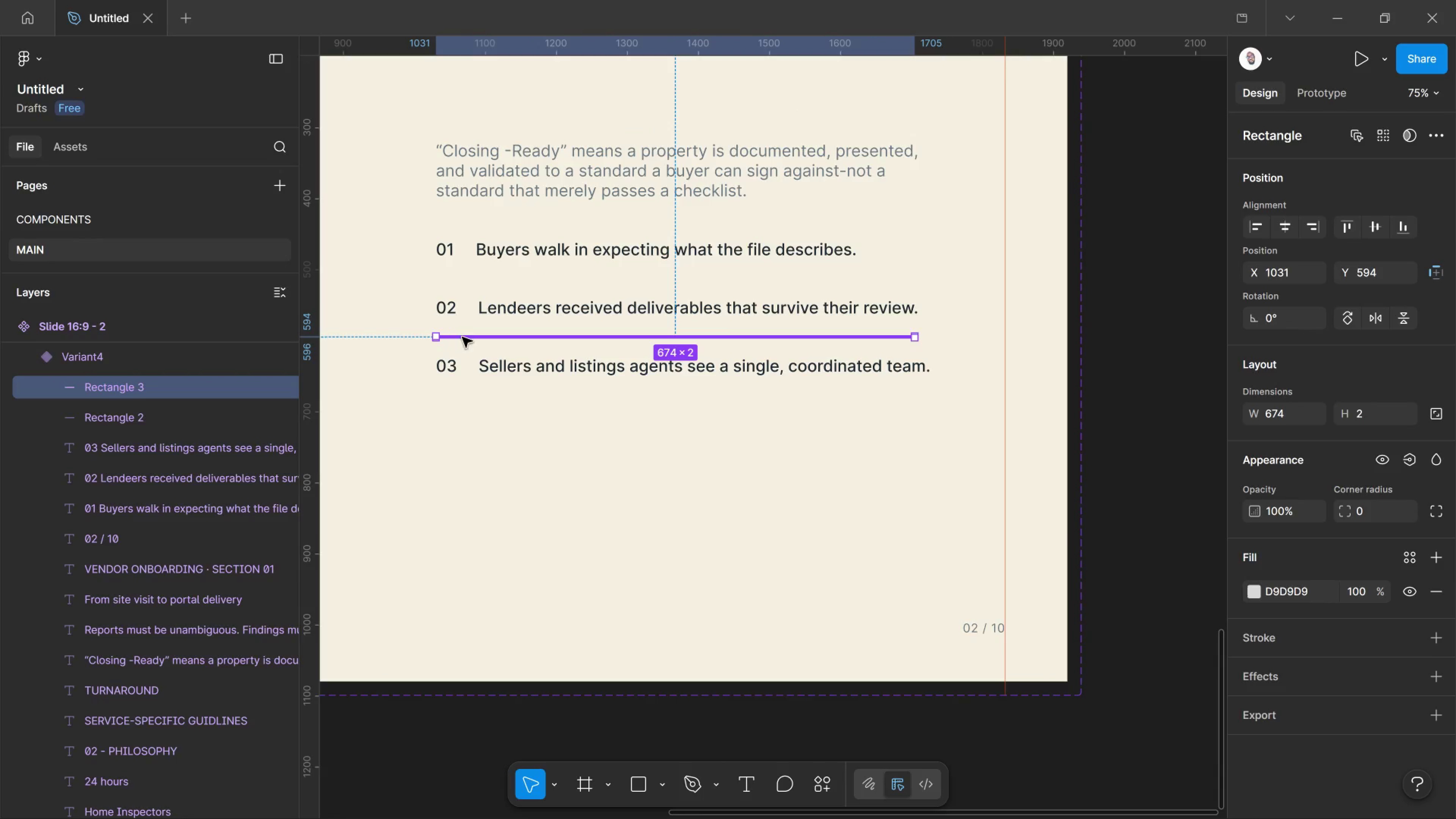 
hold_key(key=AltLeft, duration=6.32)
left_click_drag(start_coordinate=[462, 337], to_coordinate=[453, 279])
 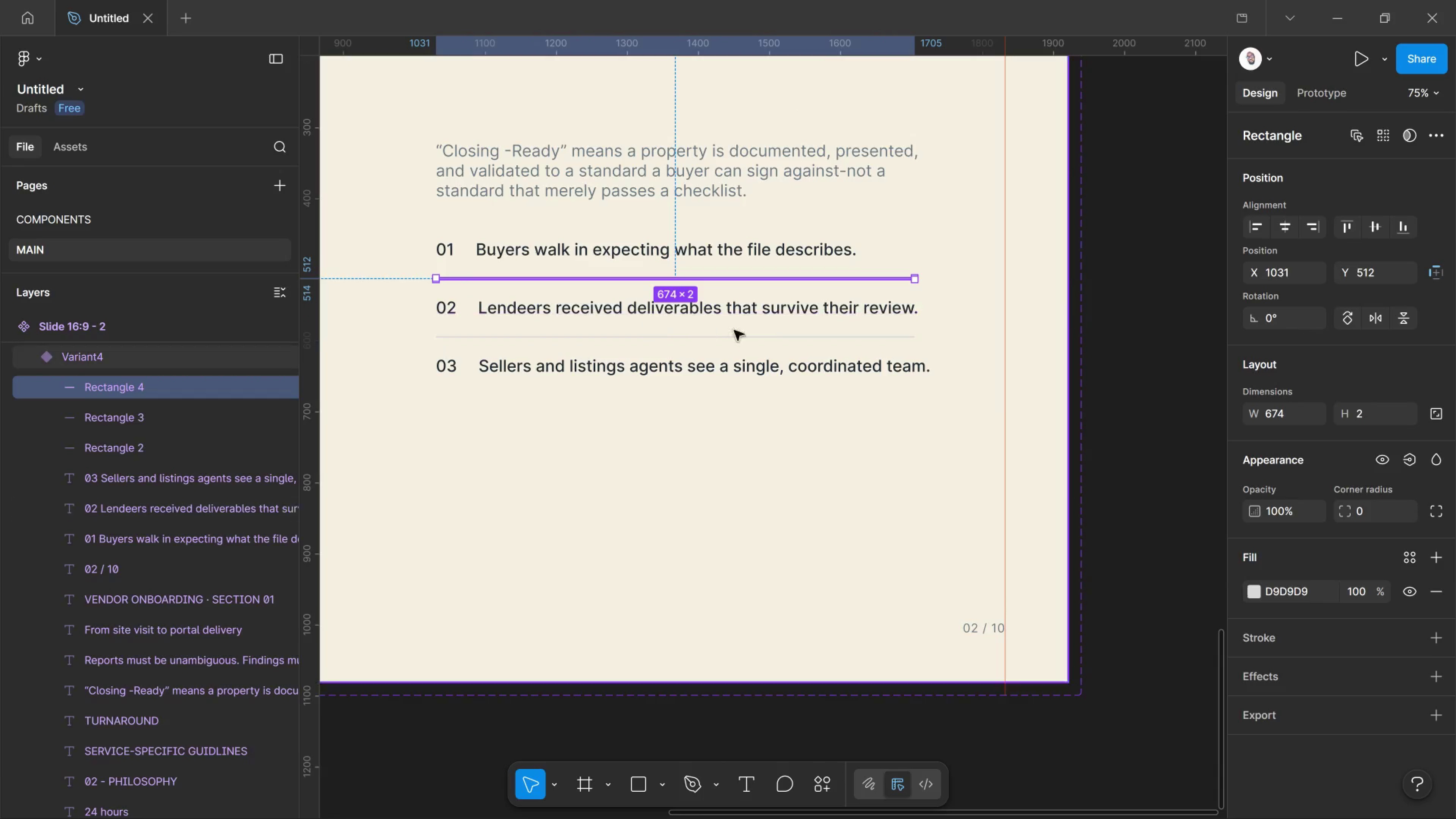 
hold_key(key=ShiftLeft, duration=3.61)
 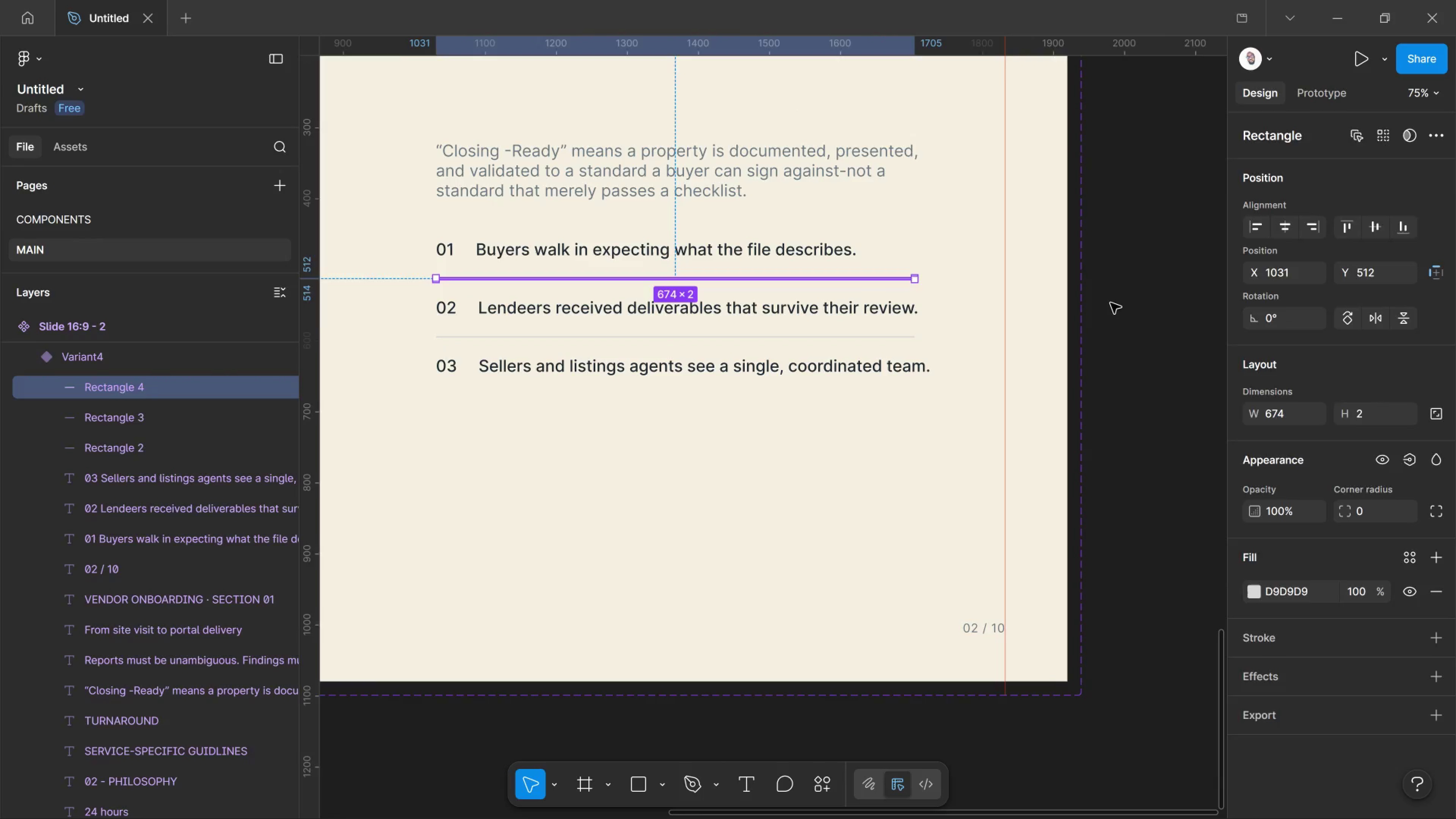 
left_click_drag(start_coordinate=[1111, 303], to_coordinate=[1112, 303])
 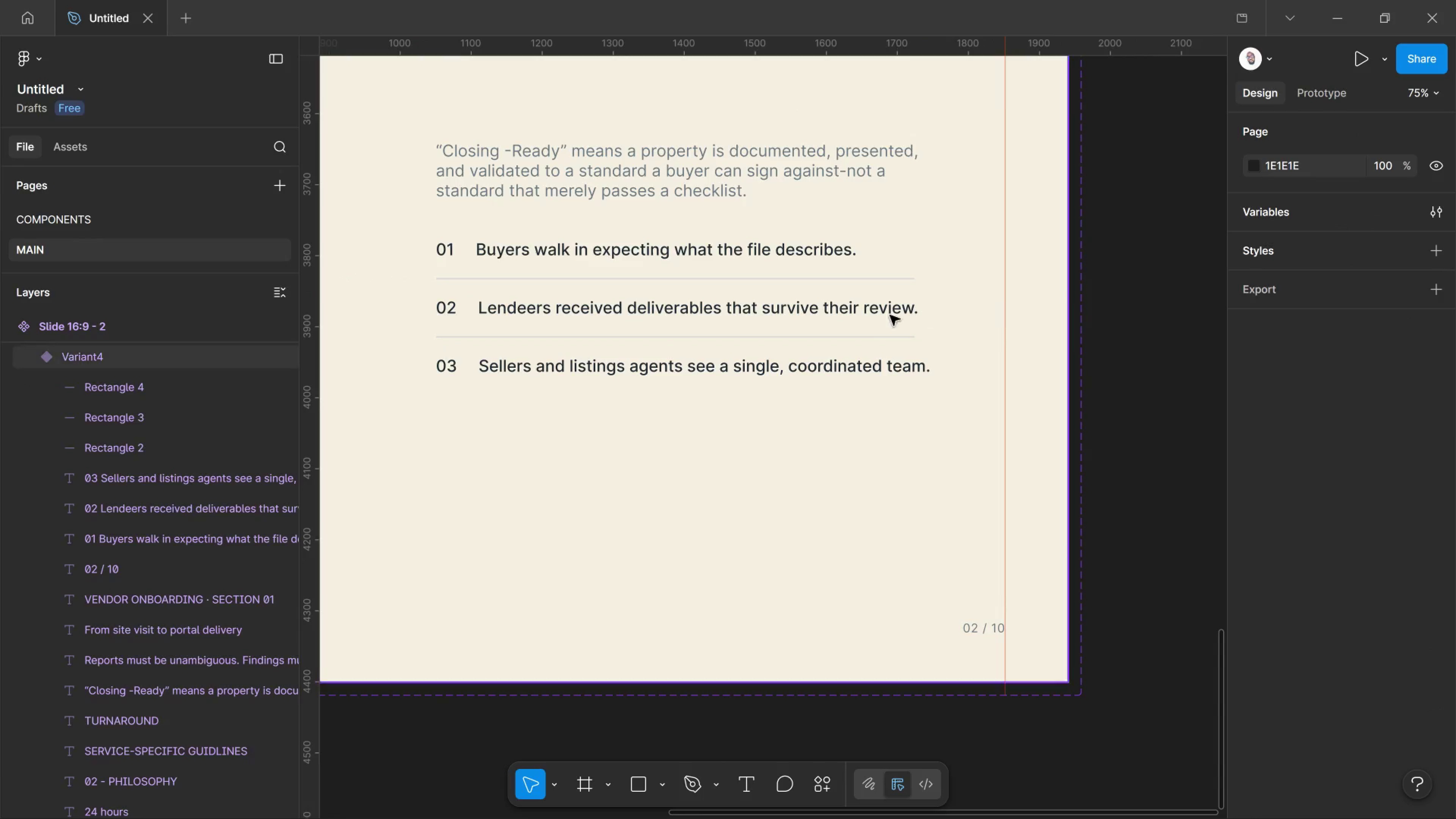 
hold_key(key=ControlLeft, duration=0.85)
scroll: coordinate [855, 345], scroll_direction: down, amount: 2.0
 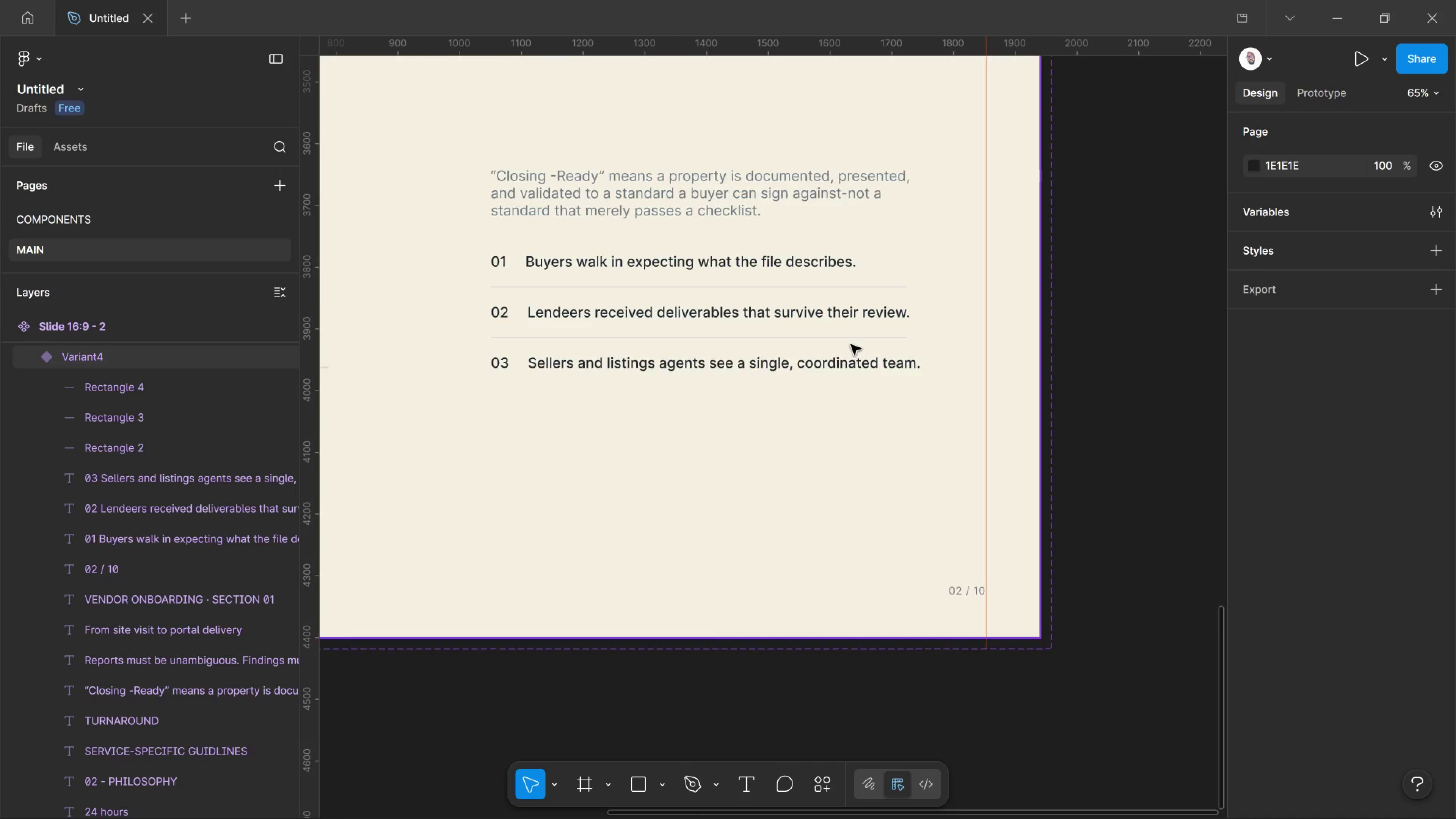 
hold_key(key=ControlLeft, duration=0.88)
scroll: coordinate [861, 345], scroll_direction: down, amount: 7.0
 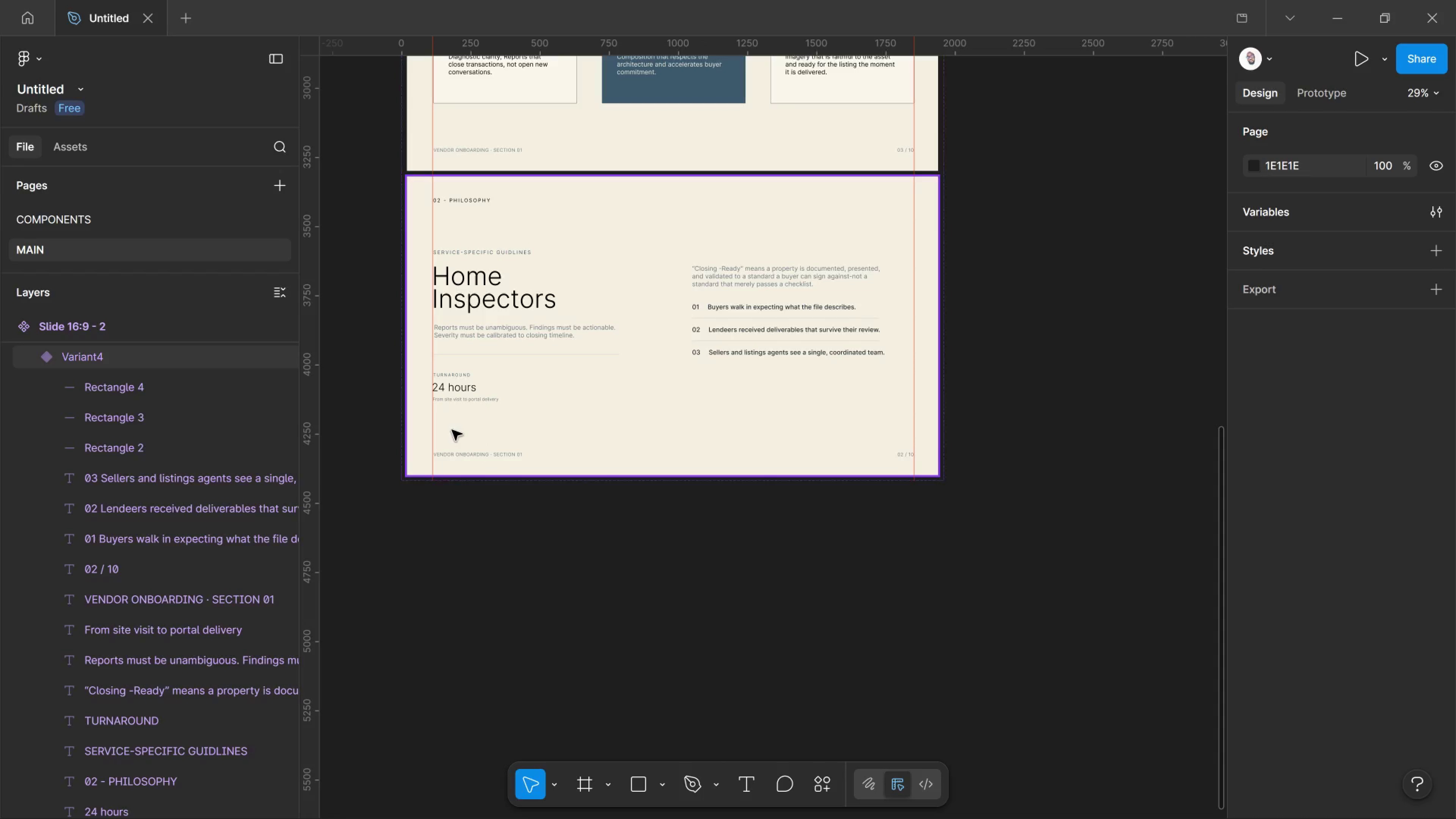 
wait(71.82)
 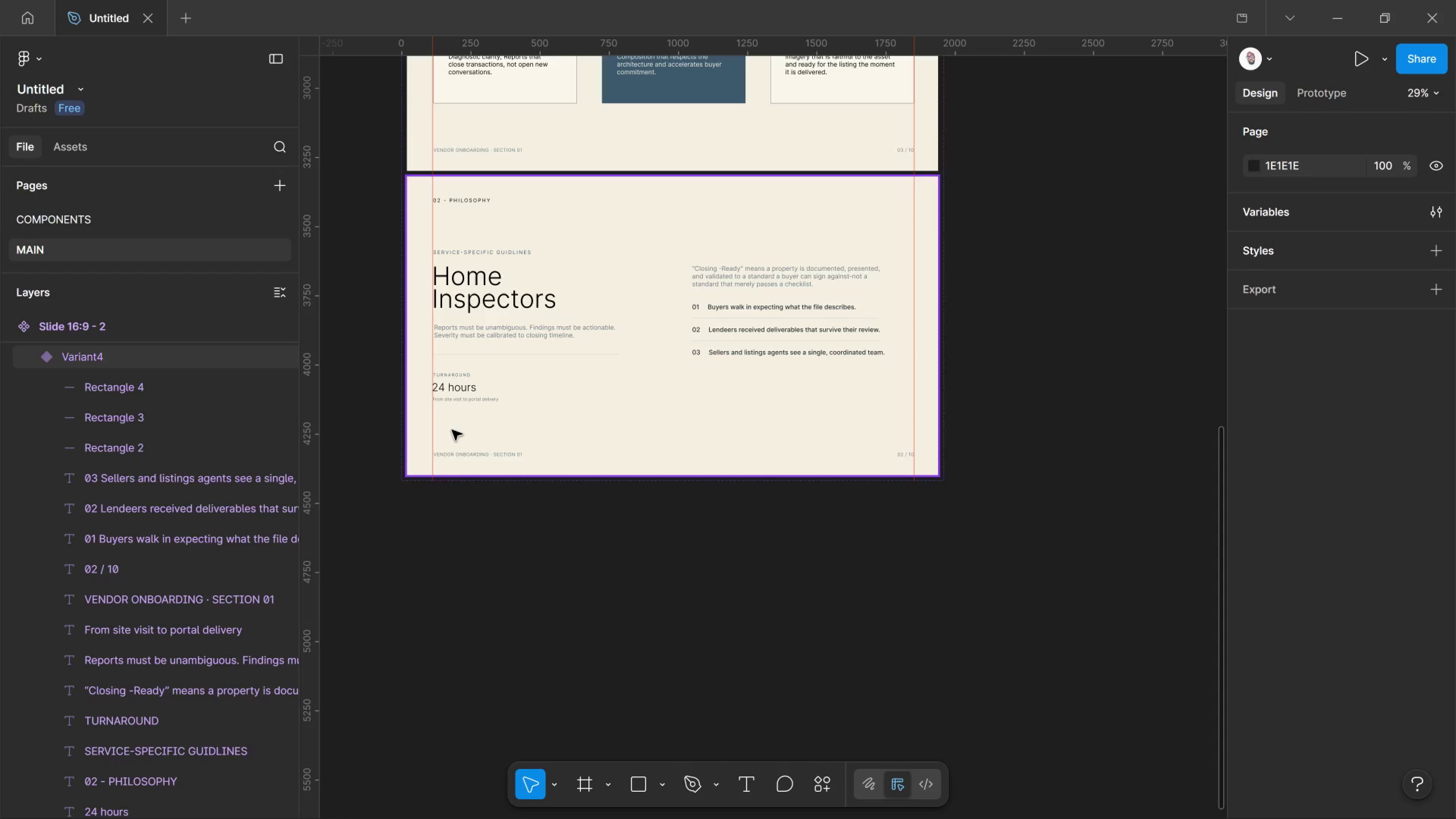 
scroll: coordinate [875, 365], scroll_direction: up, amount: 15.0
 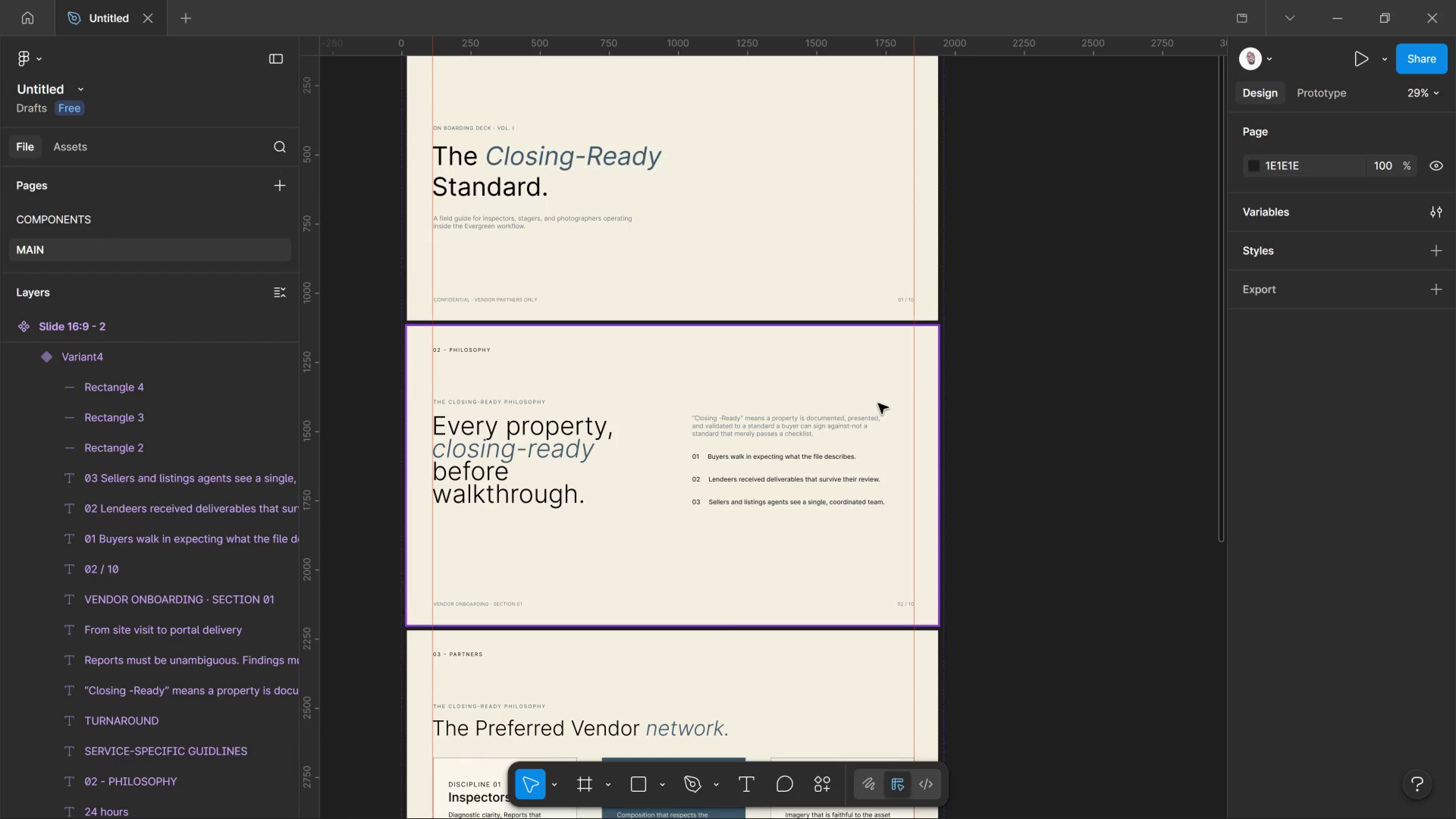 
scroll: coordinate [899, 541], scroll_direction: down, amount: 8.0
 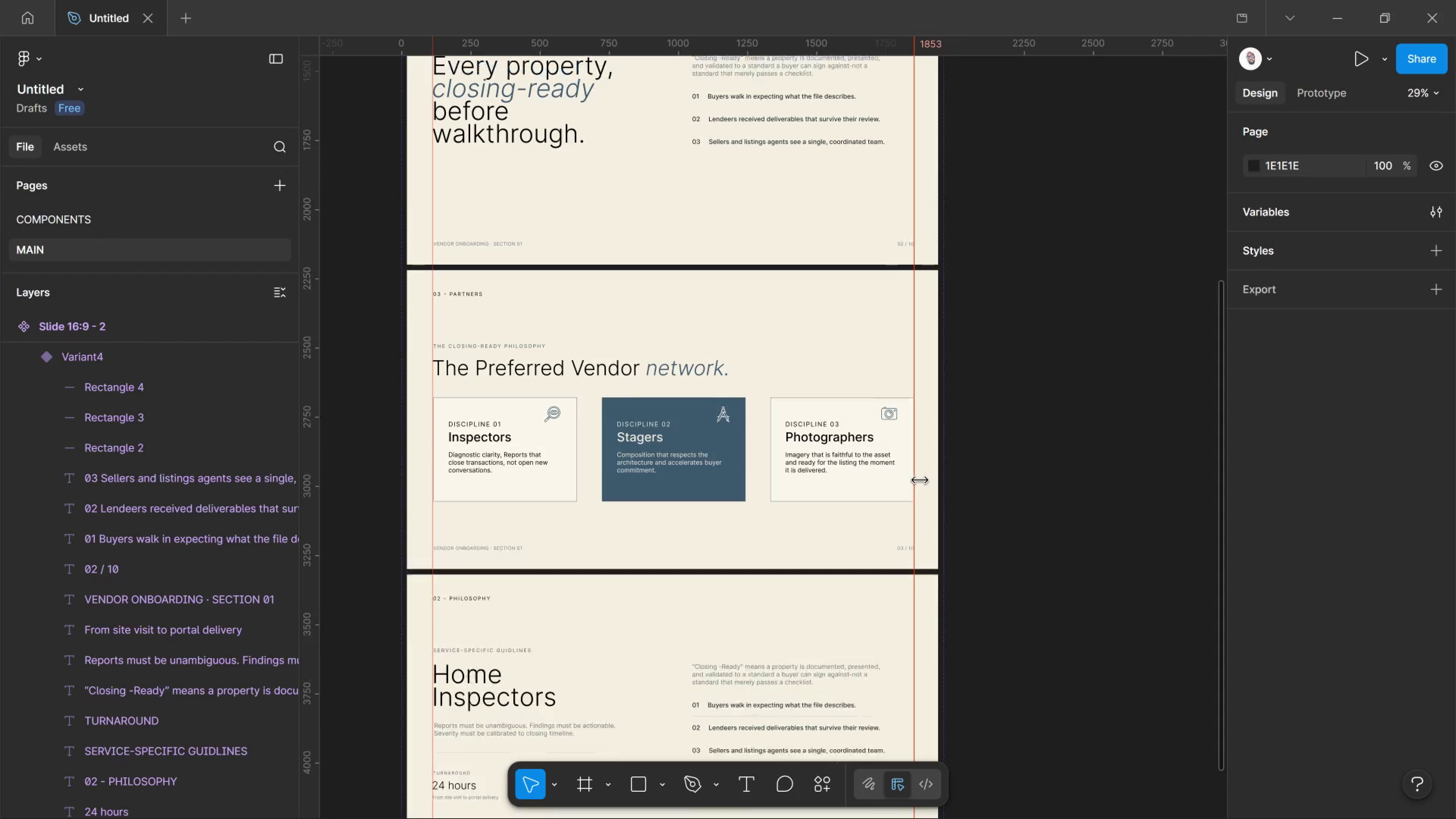 
scroll: coordinate [913, 448], scroll_direction: up, amount: 8.0
 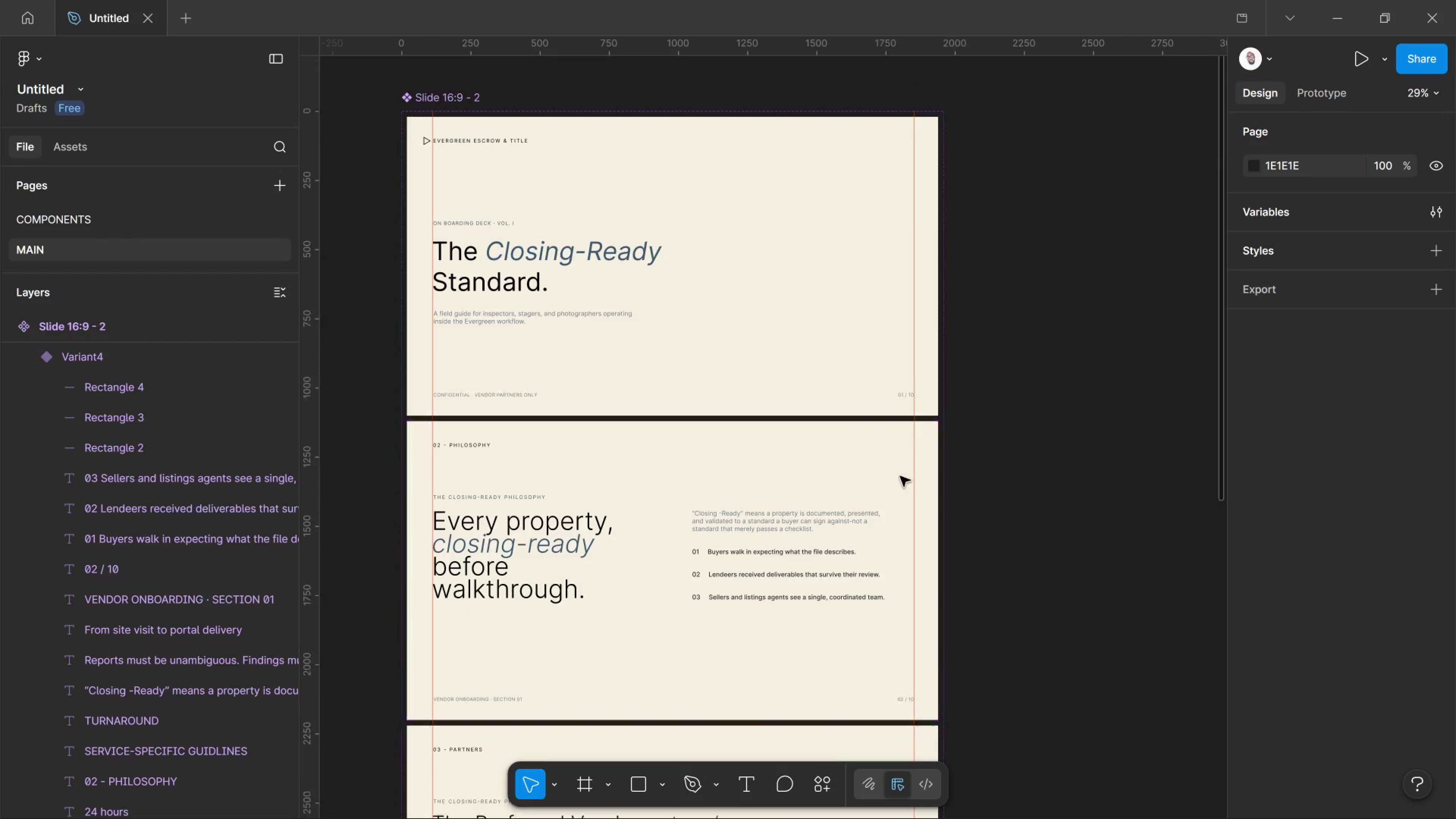 
scroll: coordinate [866, 575], scroll_direction: down, amount: 8.0
 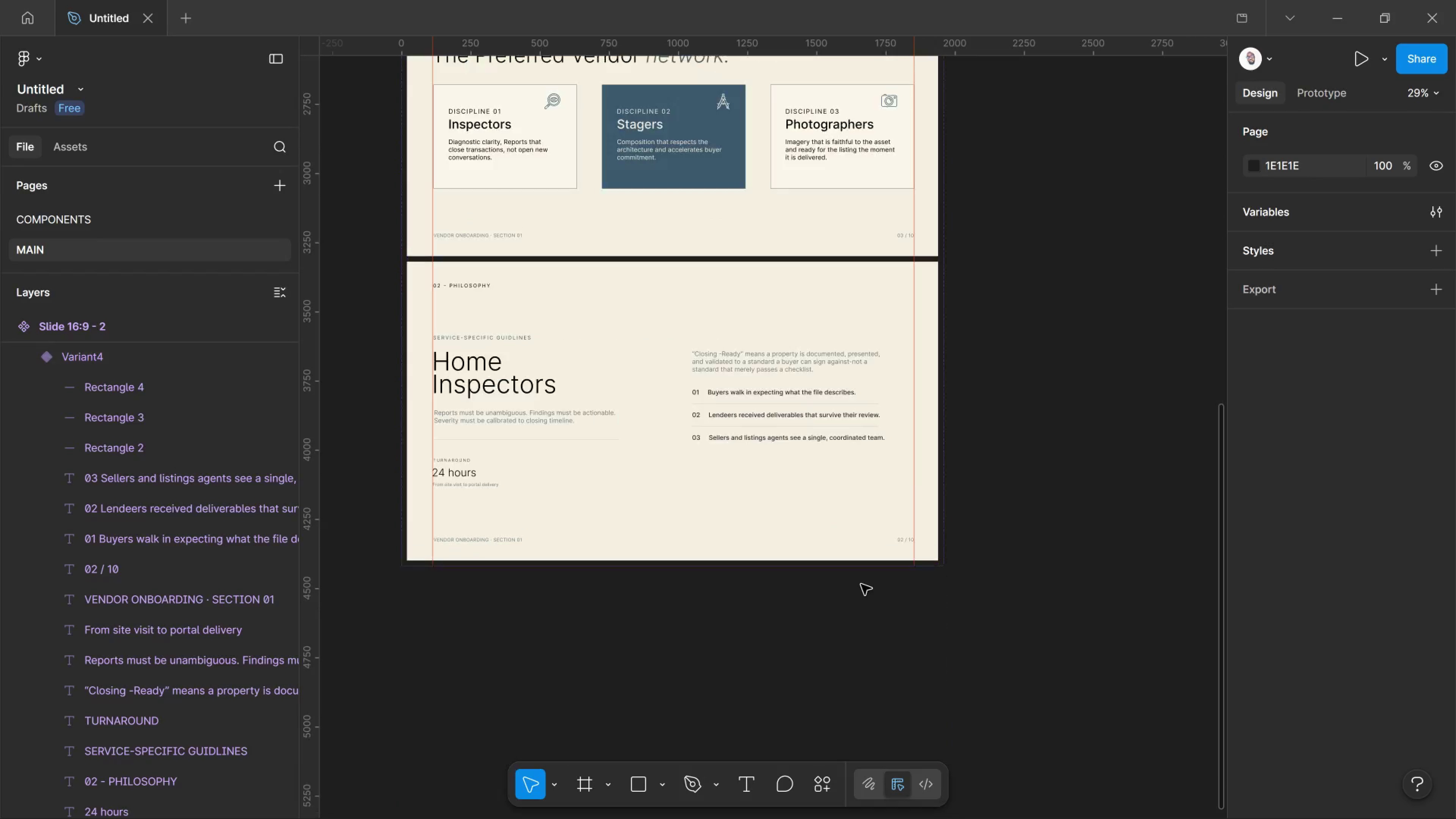 
scroll: coordinate [854, 572], scroll_direction: up, amount: 1.0
 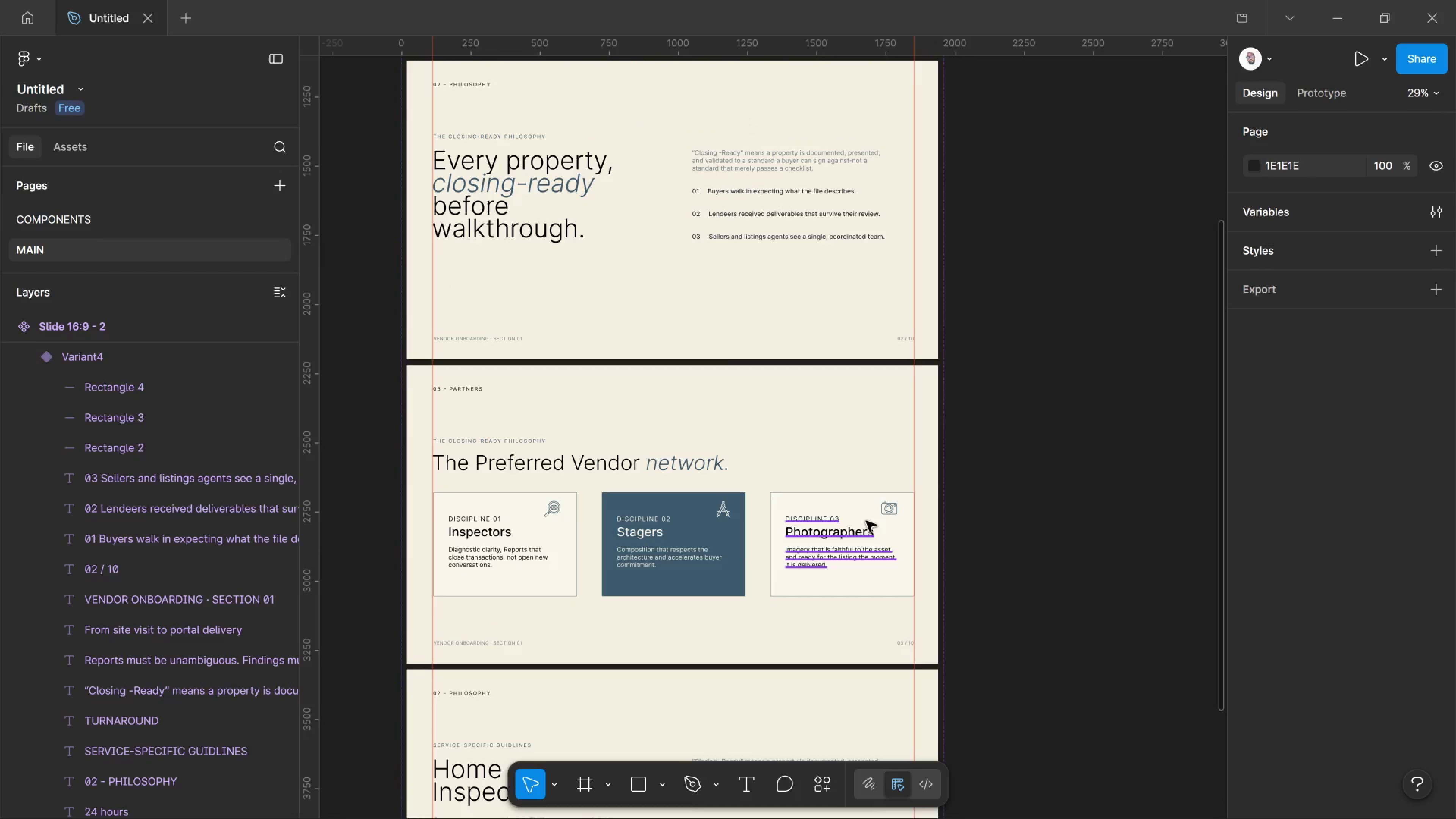 
hold_key(key=ControlLeft, duration=1.66)
scroll: coordinate [929, 662], scroll_direction: up, amount: 9.0
 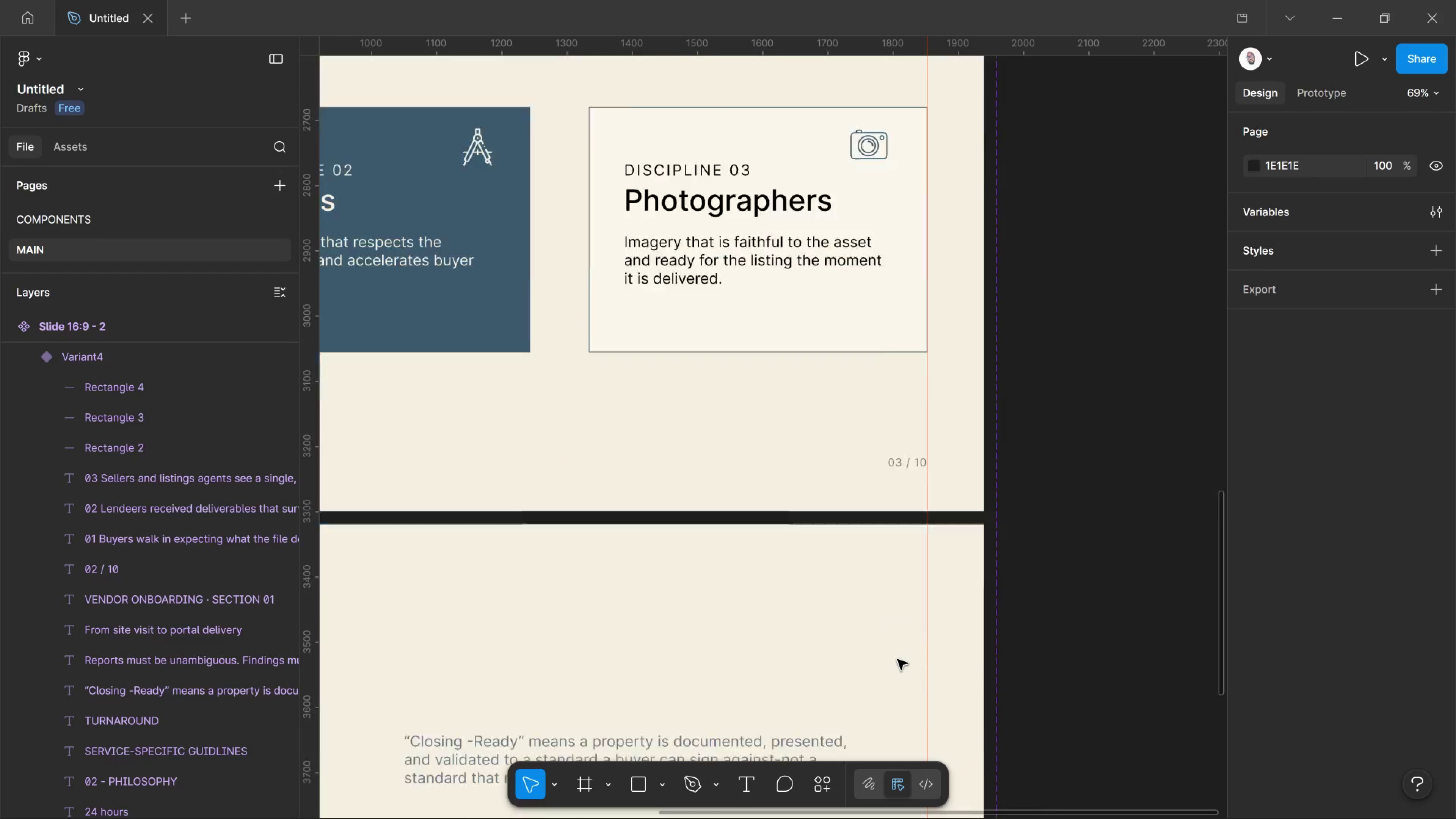 
scroll: coordinate [886, 658], scroll_direction: down, amount: 18.0
 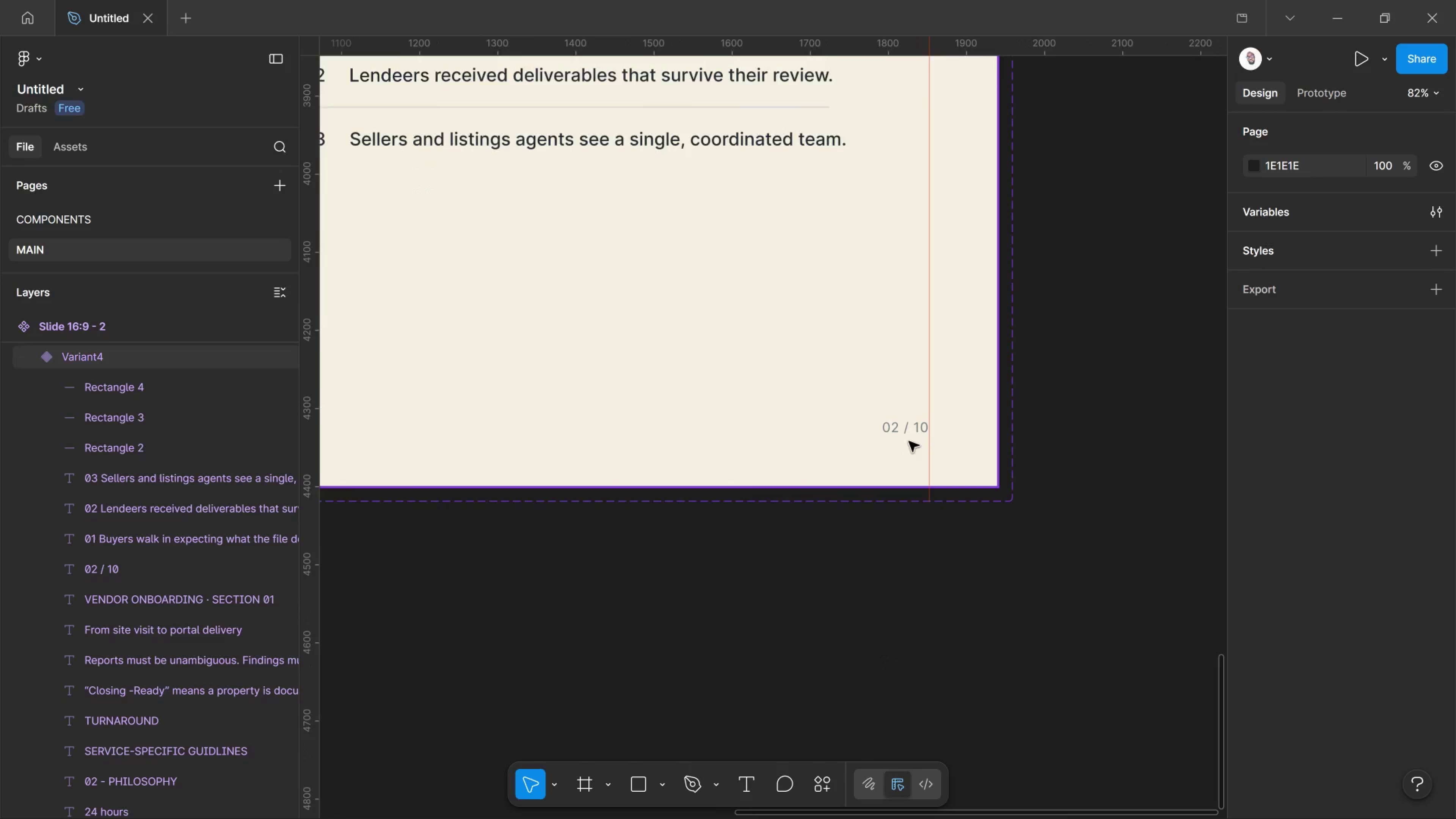 
hold_key(key=ControlLeft, duration=1.34)
scroll: coordinate [905, 441], scroll_direction: up, amount: 16.0
 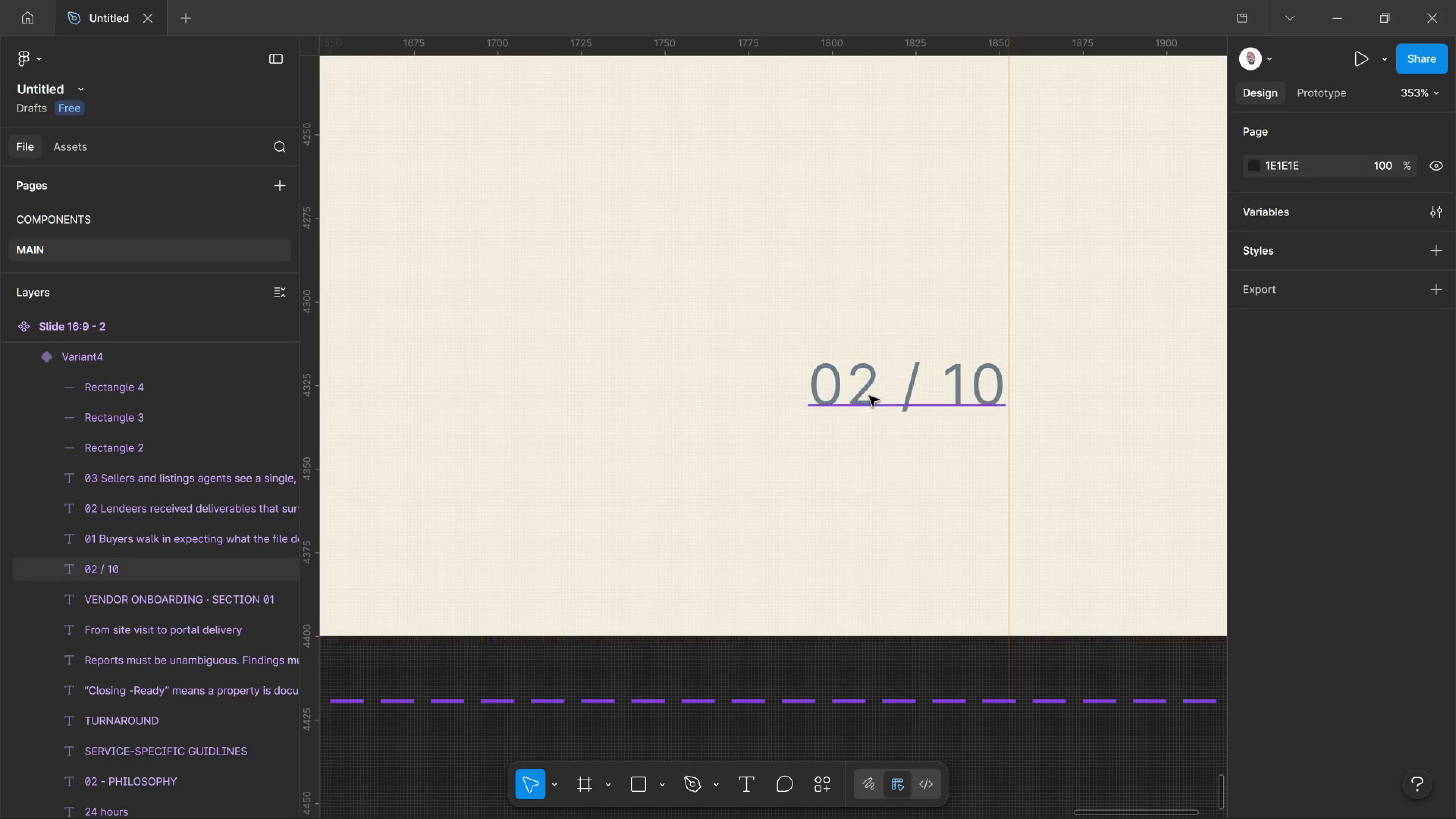 
hold_key(key=ControlLeft, duration=1.2)
left_click([869, 396])
 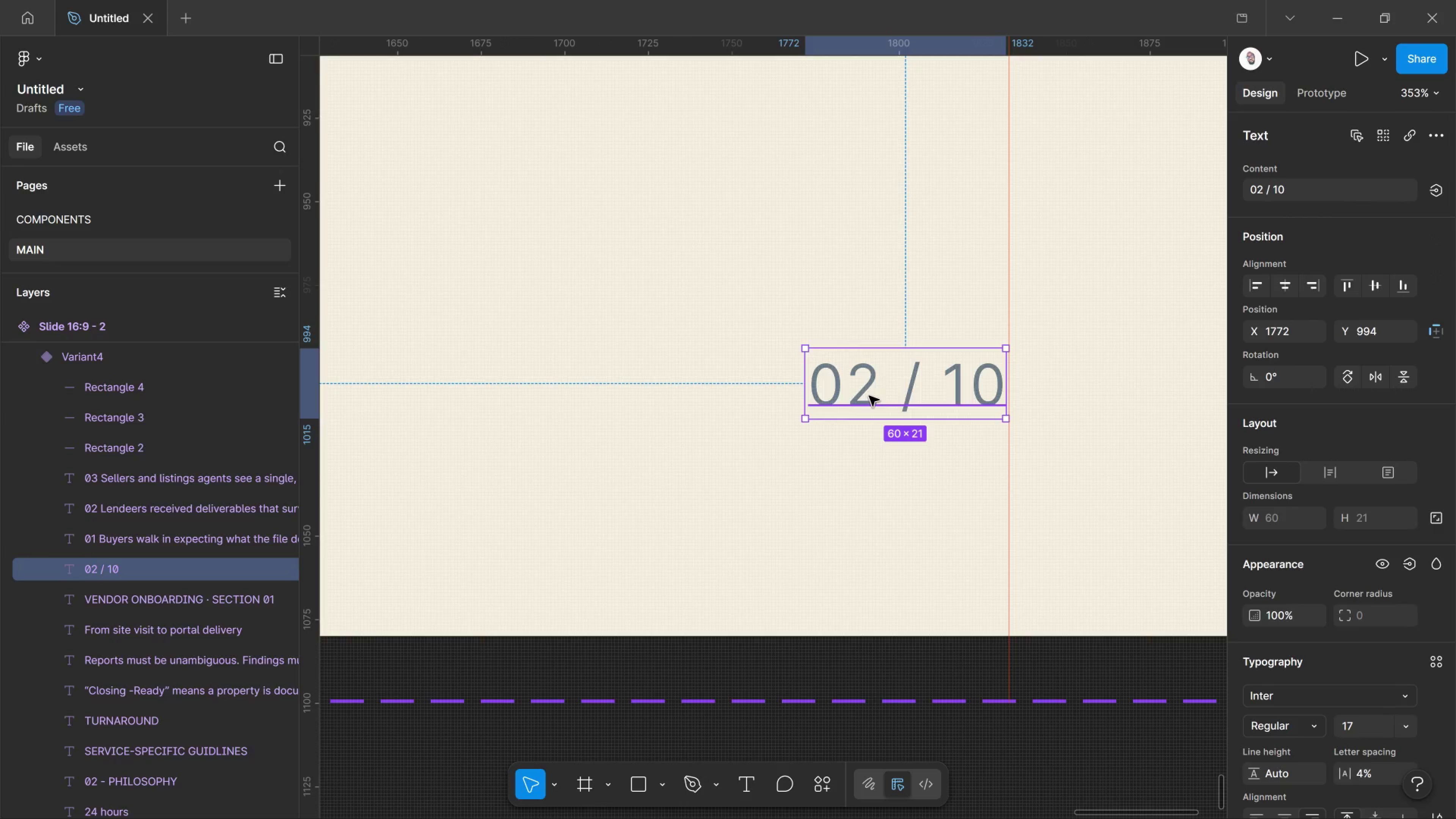 
double_click([869, 396])
 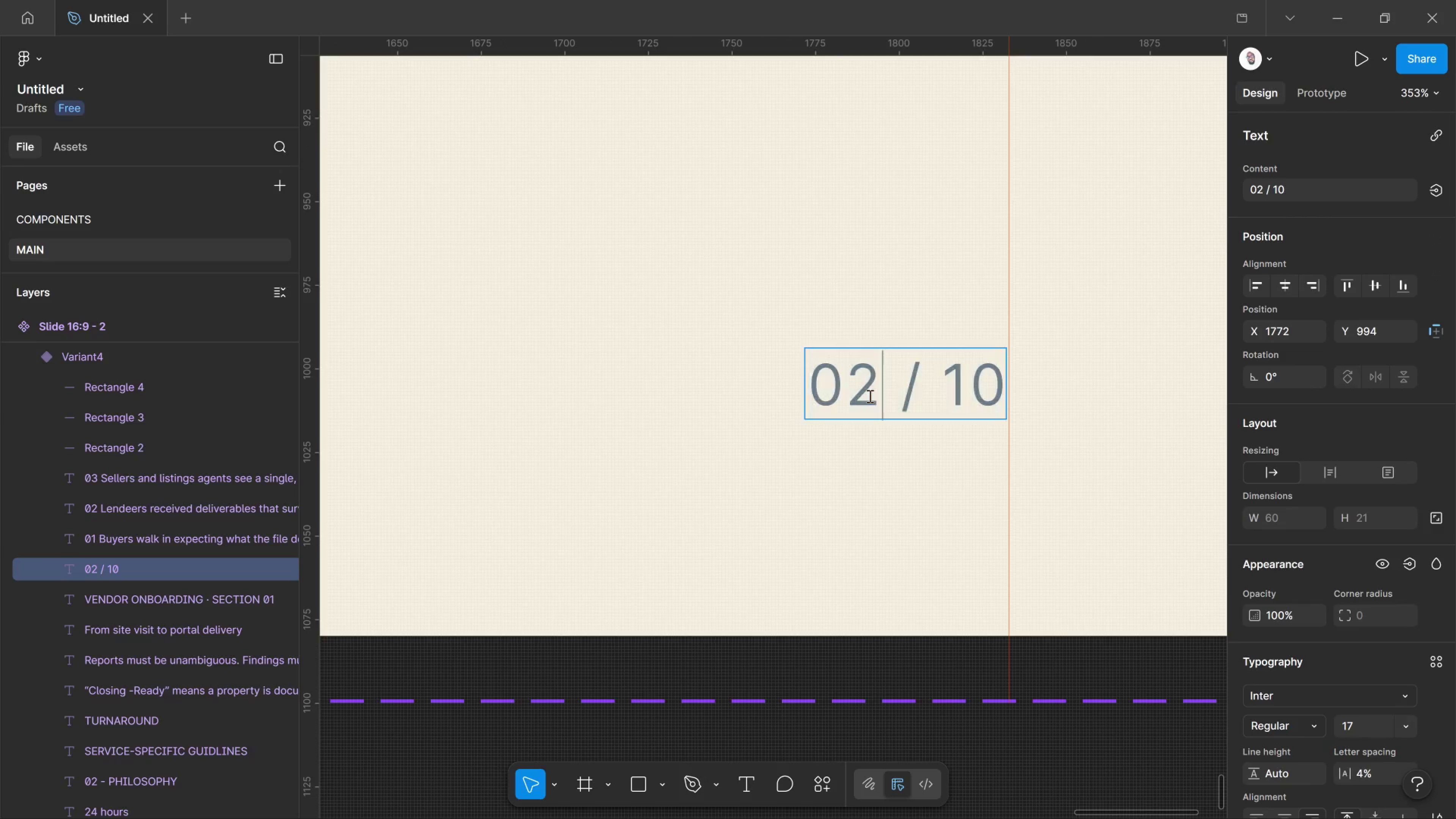 
left_click([869, 396])
 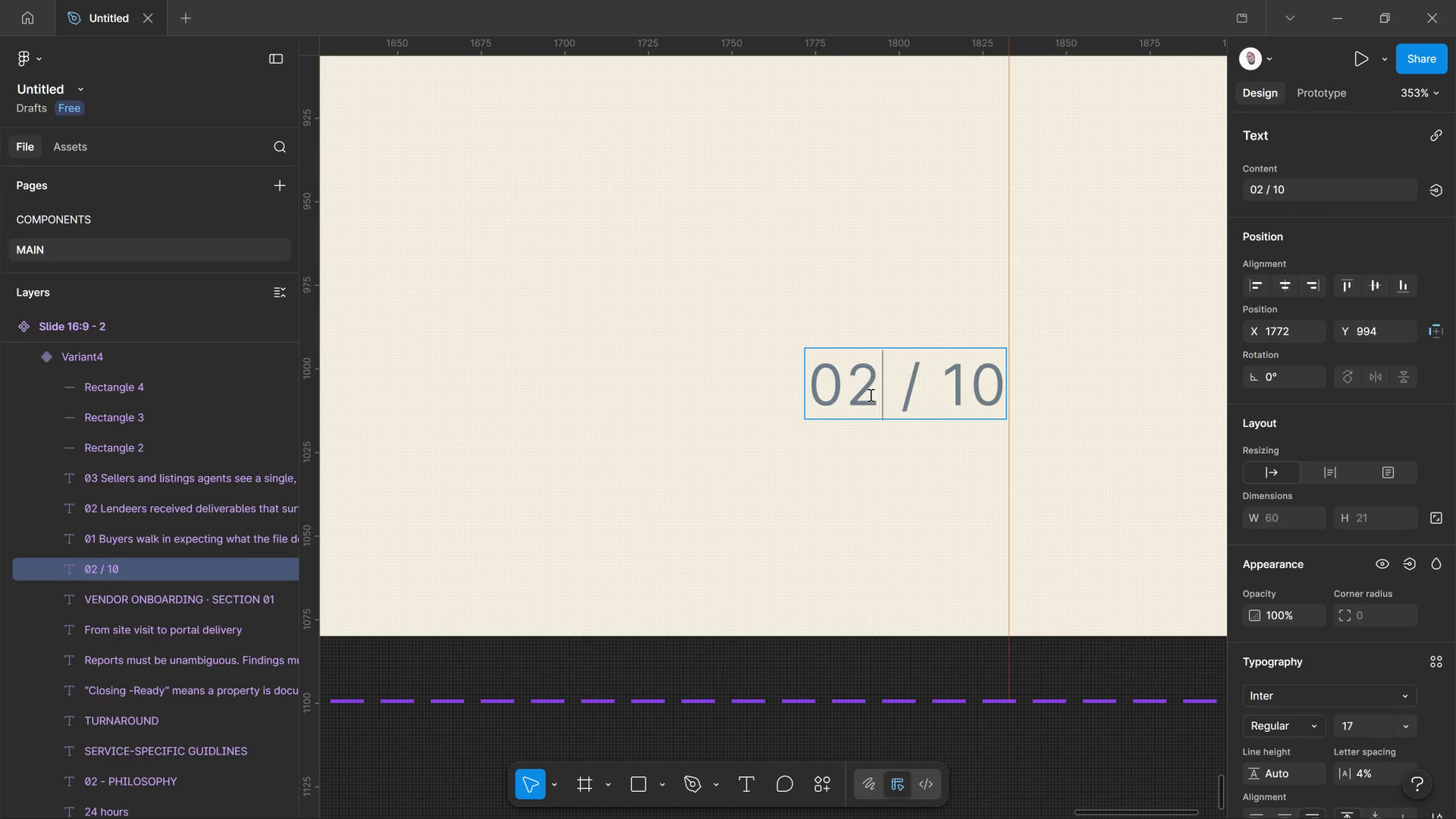 
key(Backspace)
 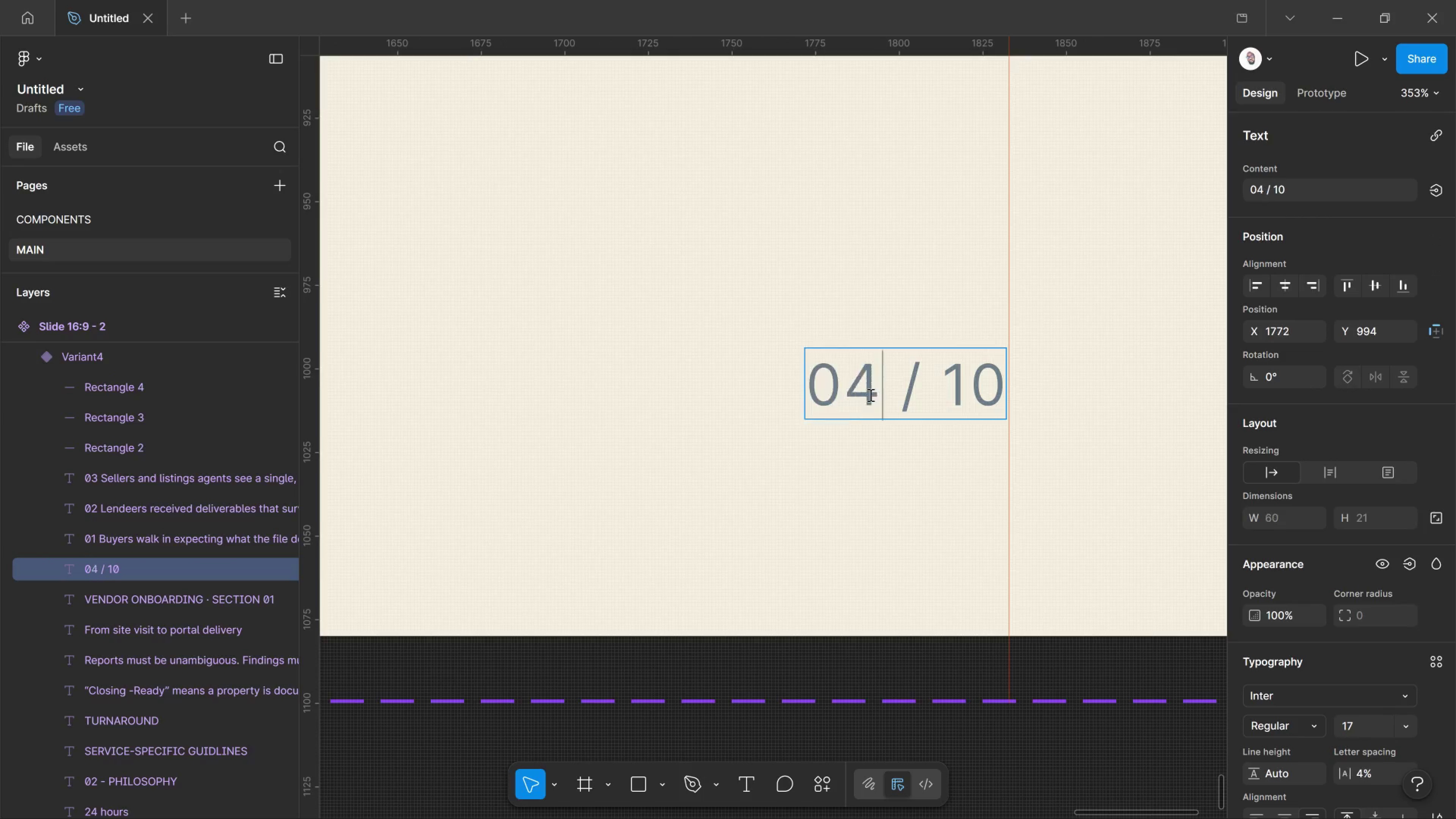 
key(4)
 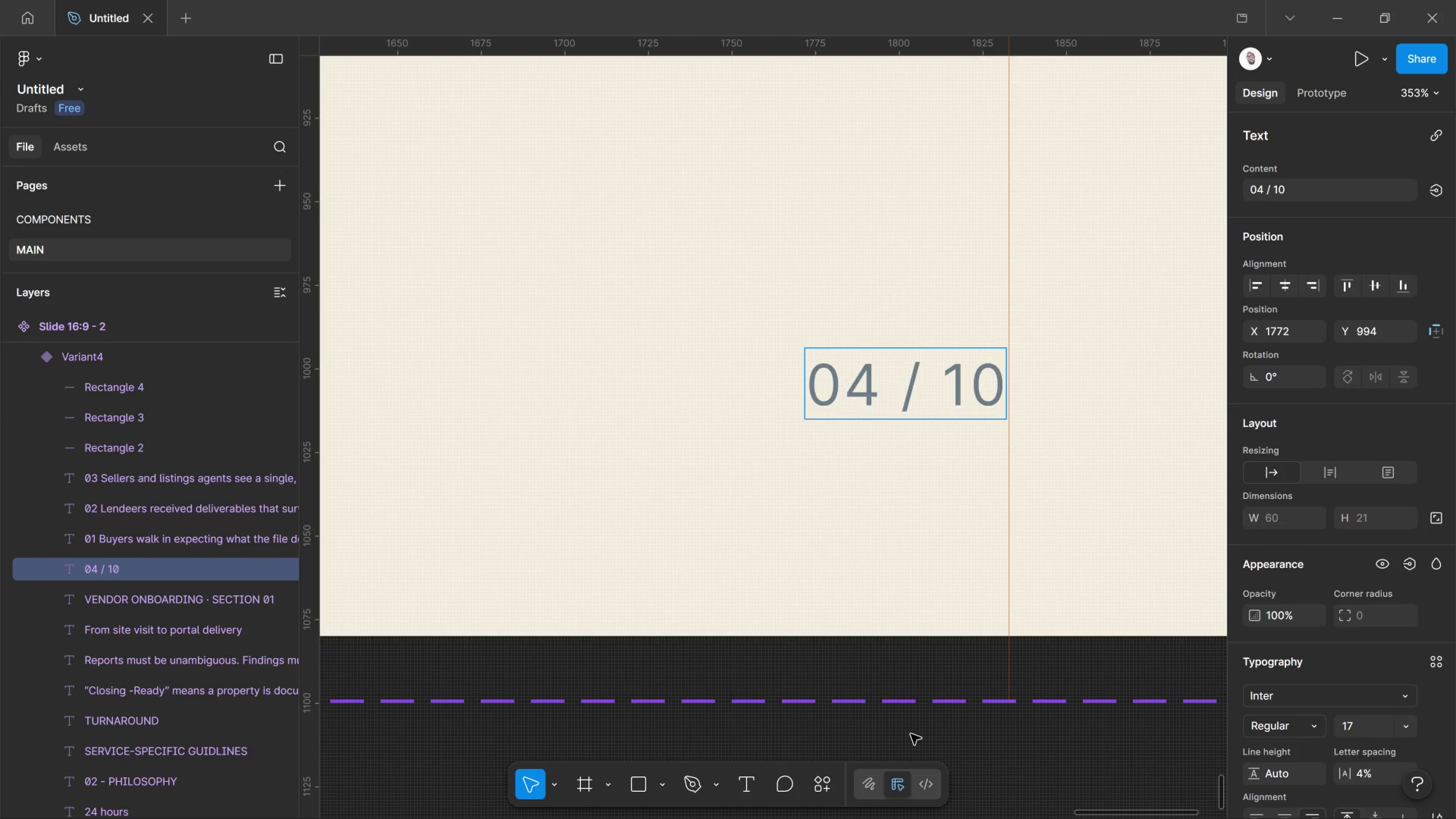 
left_click([909, 734])
 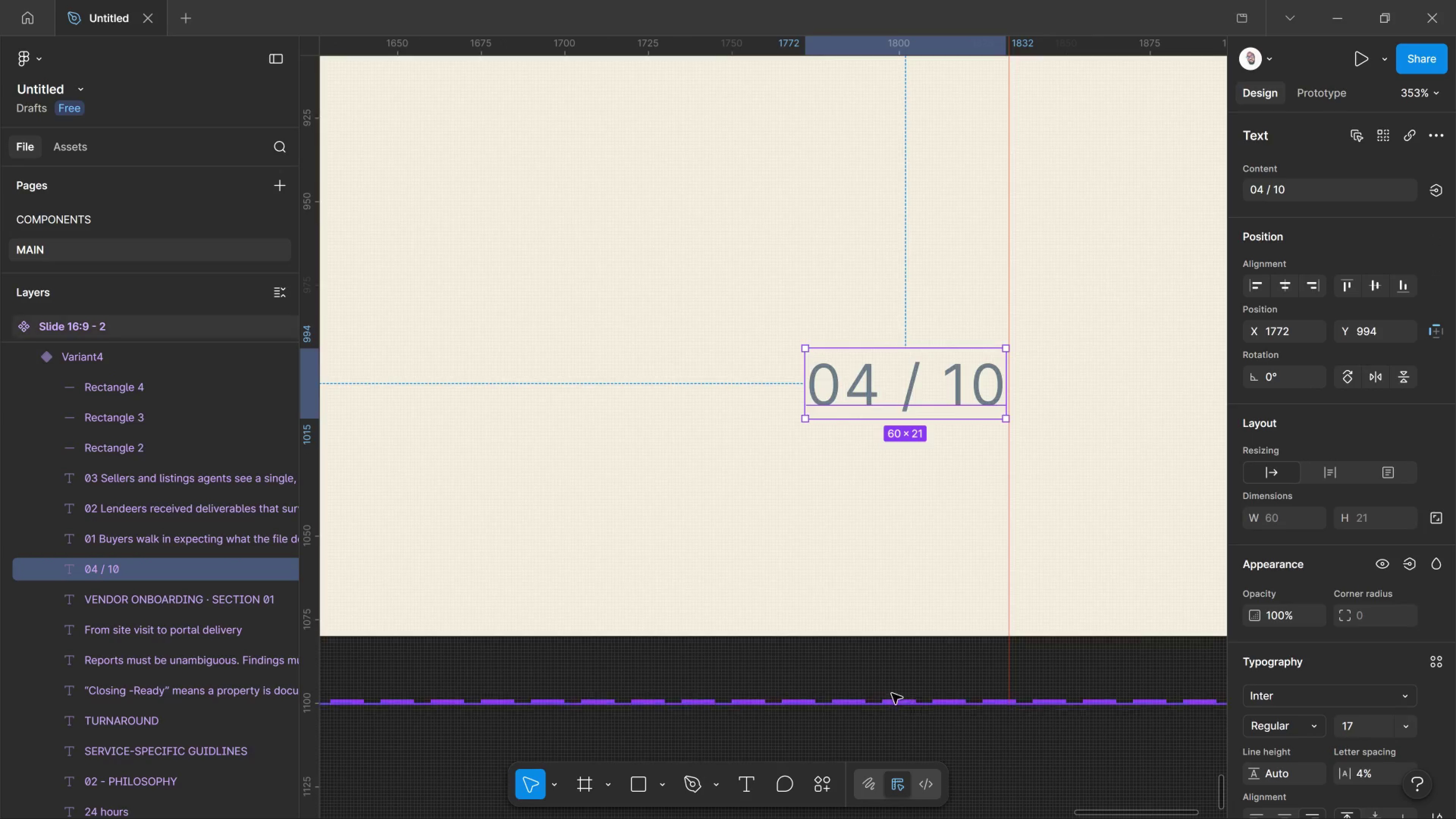 
hold_key(key=ControlLeft, duration=1.89)
scroll: coordinate [841, 606], scroll_direction: down, amount: 36.0
 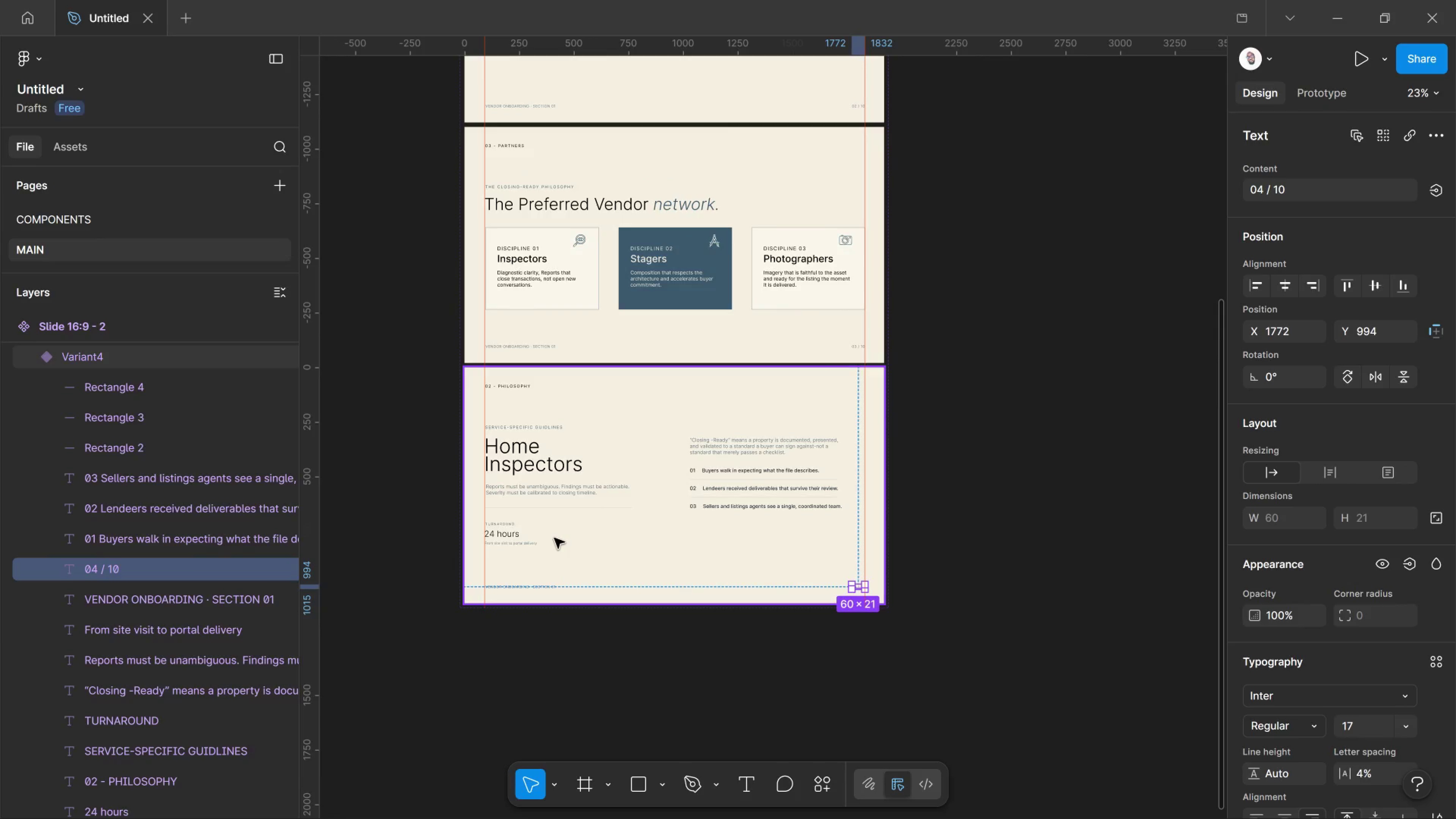 
left_click([554, 538])
 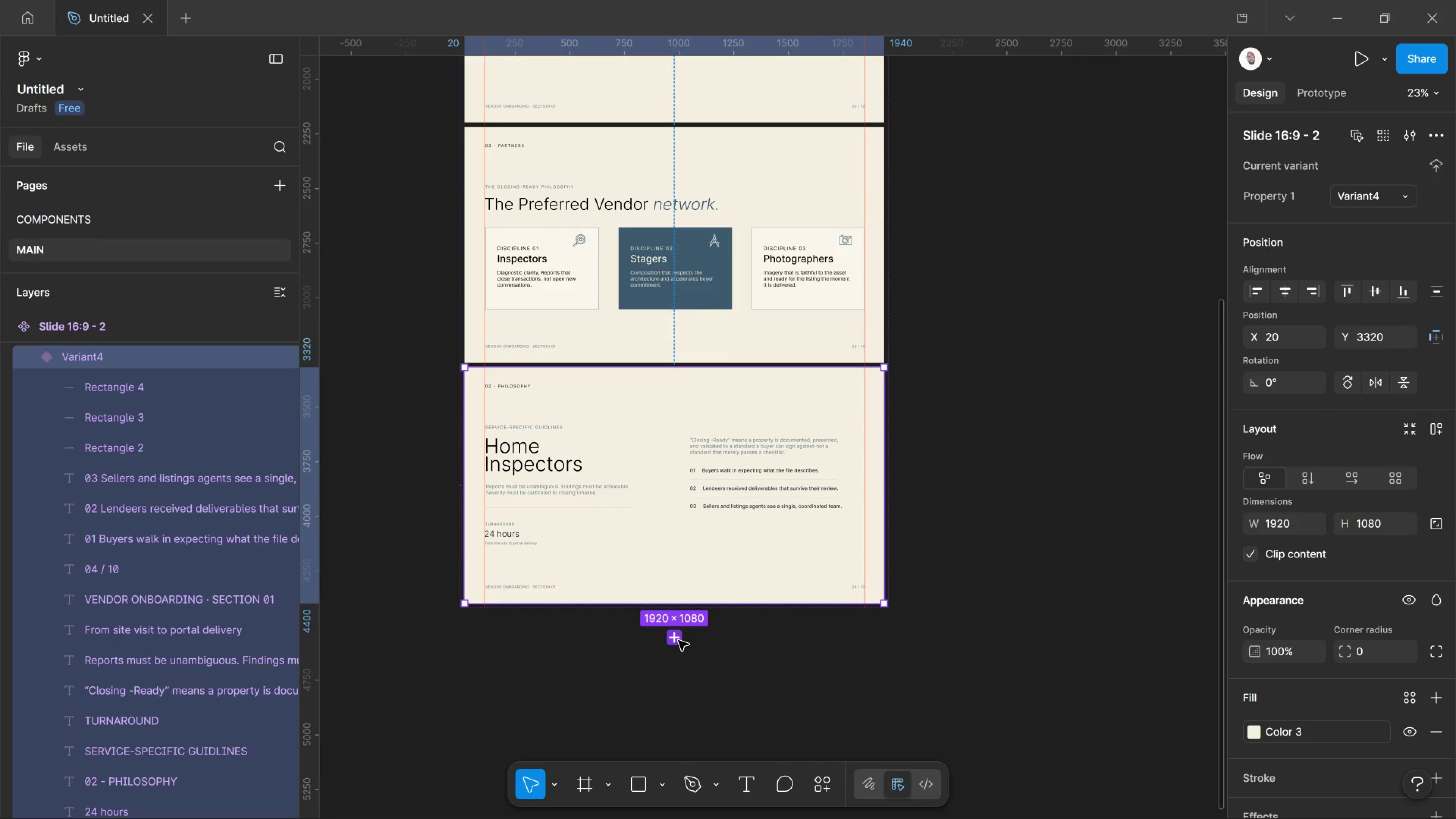 
left_click([678, 640])
 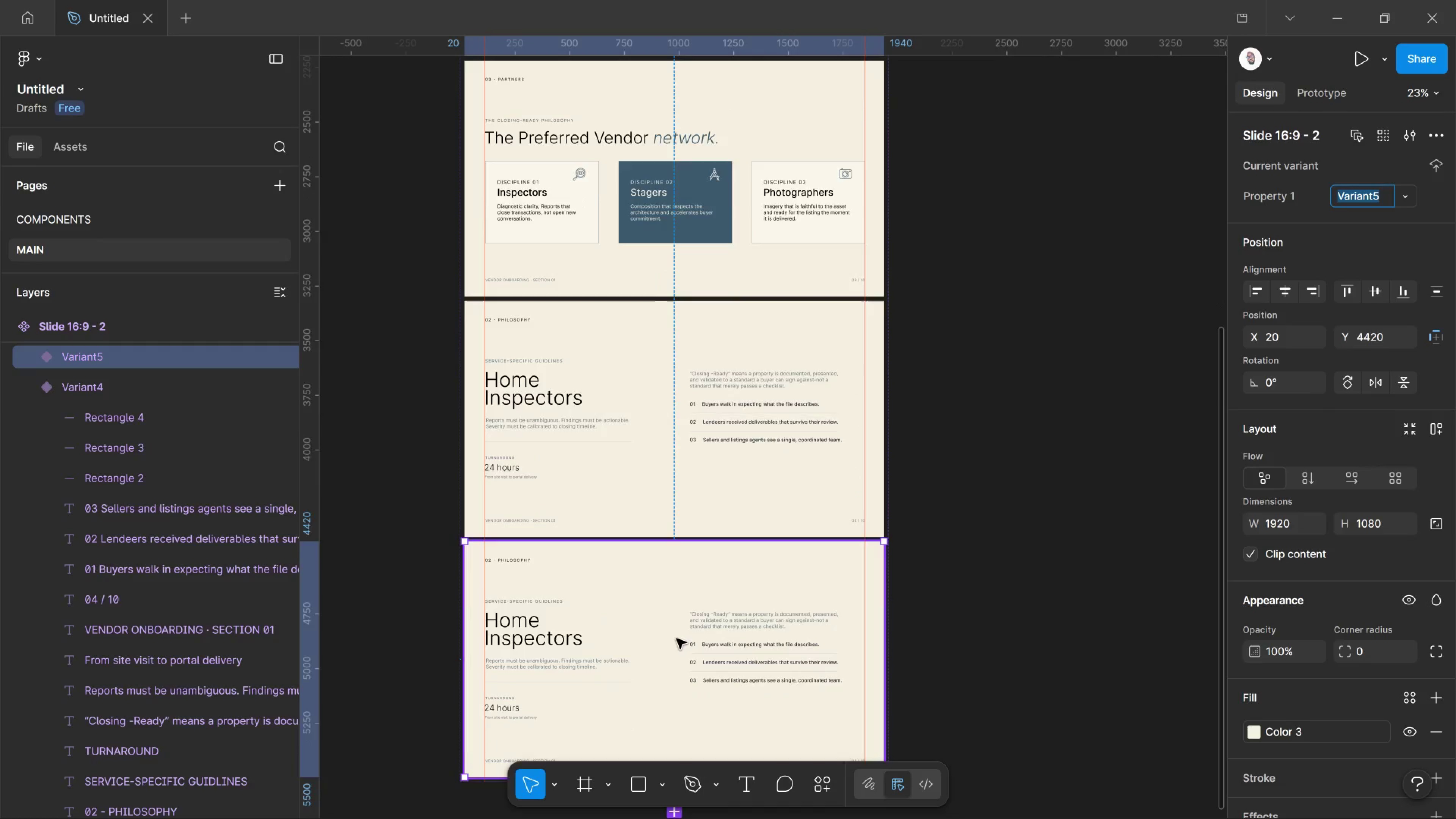 
hold_key(key=ControlLeft, duration=0.97)
scroll: coordinate [679, 619], scroll_direction: down, amount: 37.0
 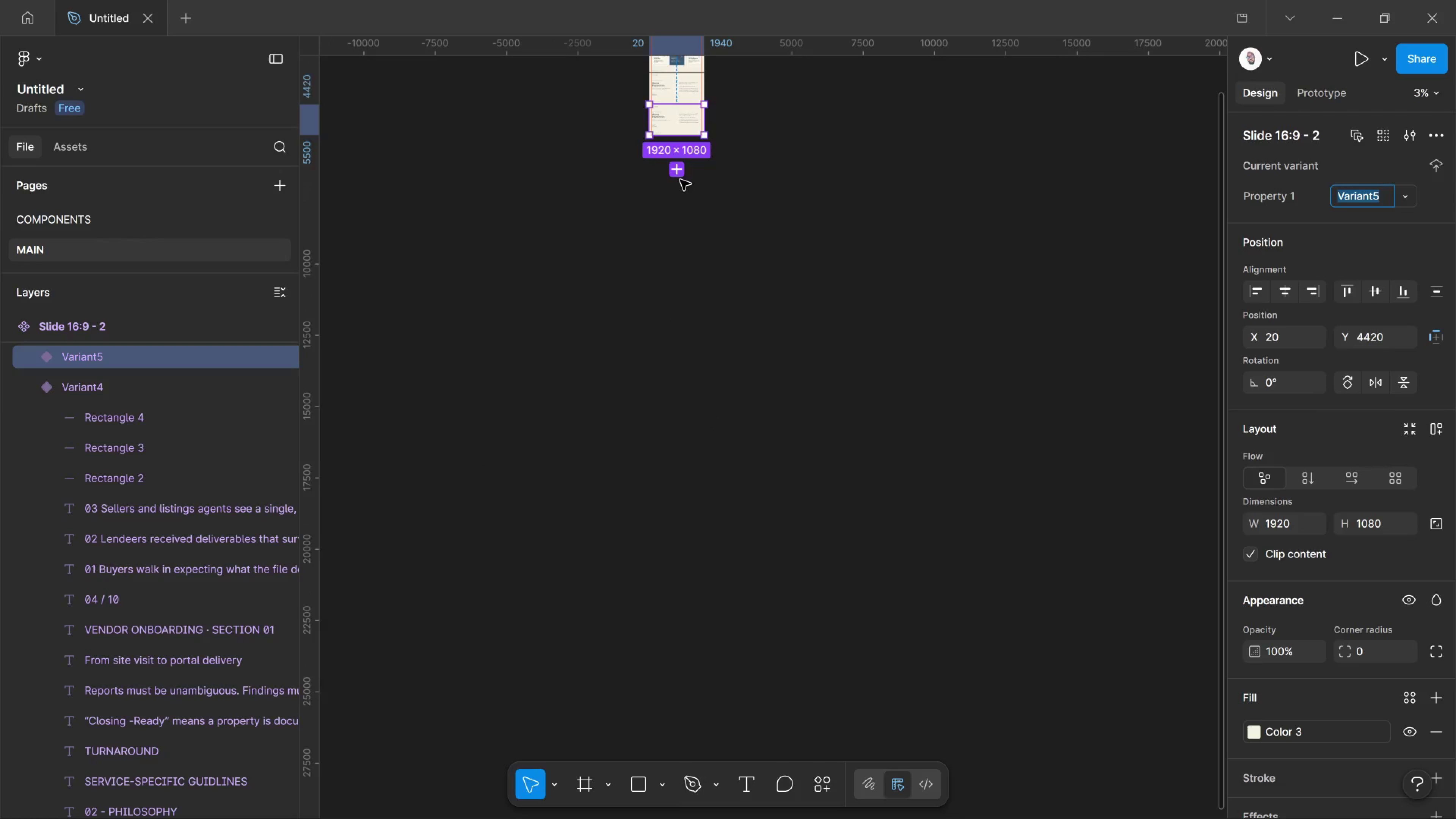 
hold_key(key=ControlLeft, duration=1.11)
scroll: coordinate [672, 234], scroll_direction: up, amount: 19.0
 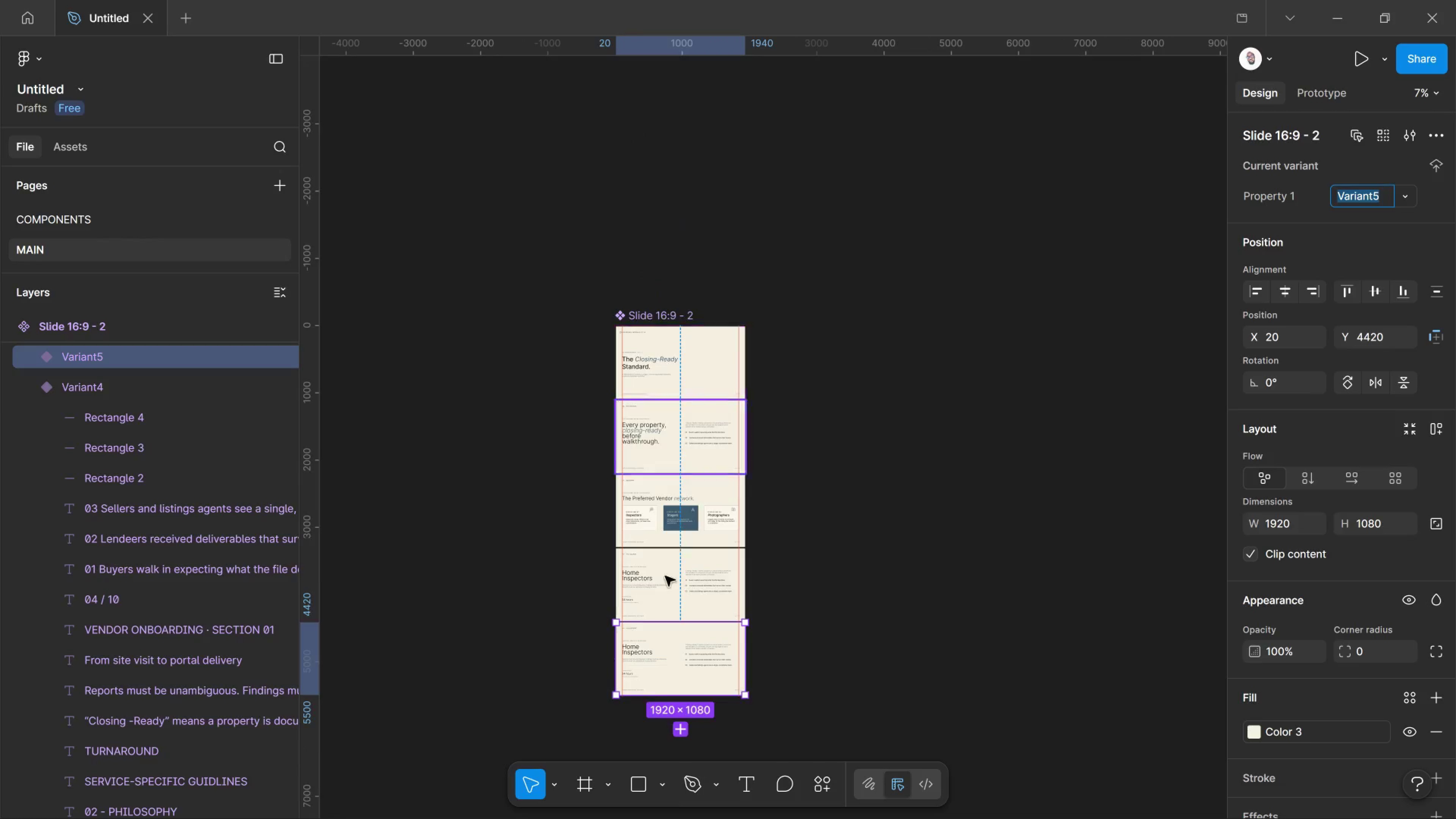 
hold_key(key=ControlLeft, duration=2.65)
 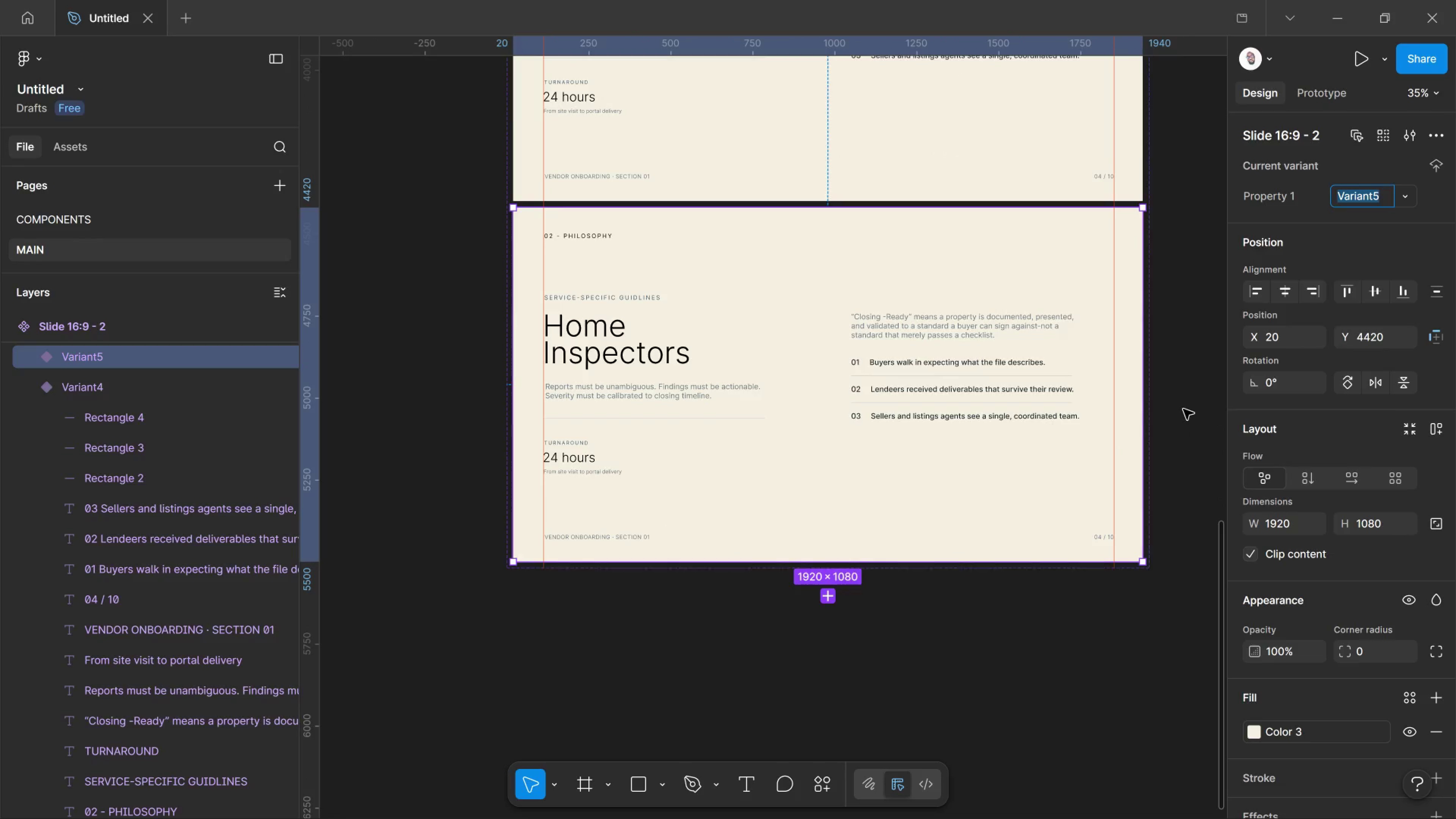 
scroll: coordinate [665, 576], scroll_direction: down, amount: 5.0
 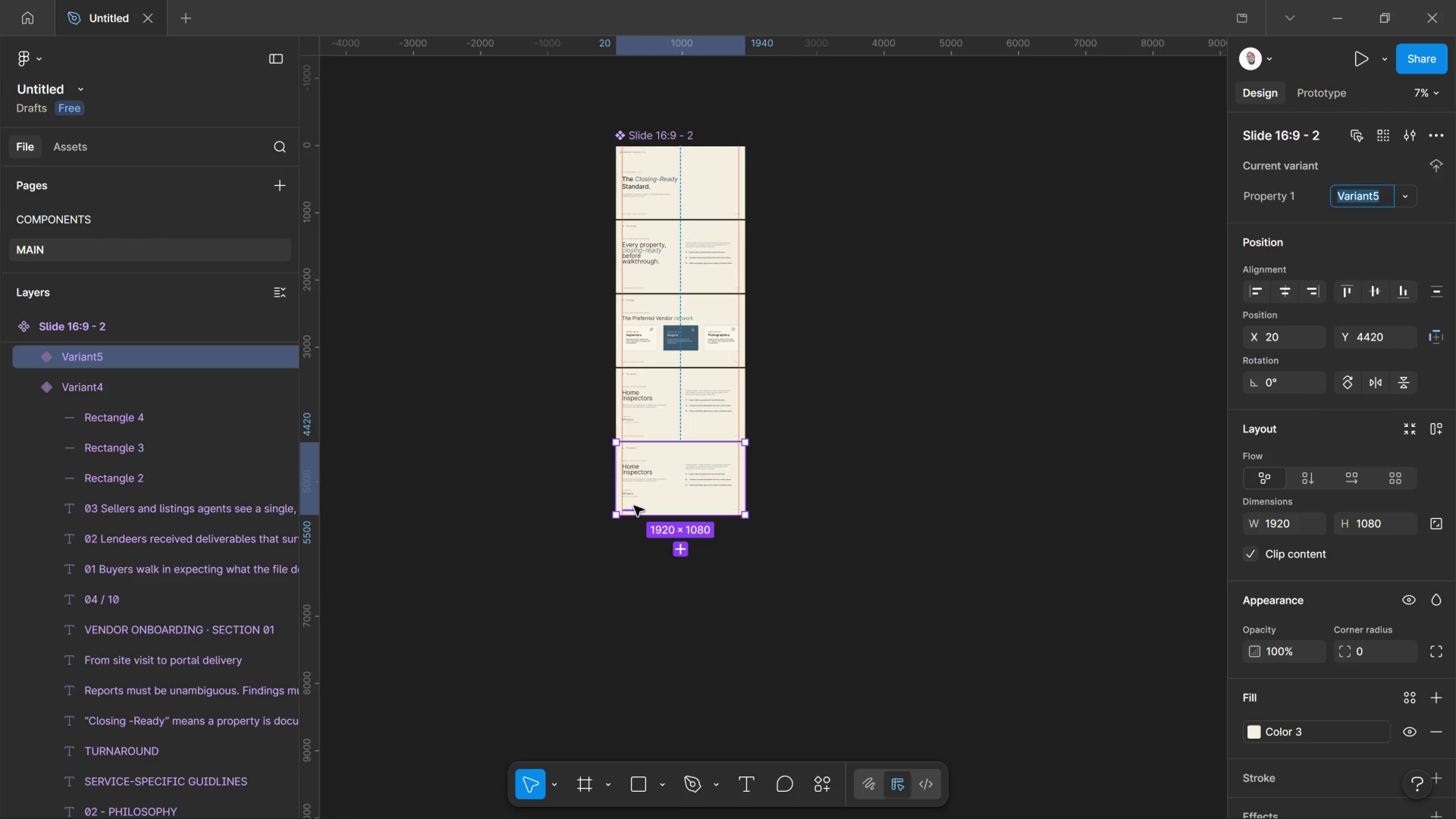 
scroll: coordinate [654, 499], scroll_direction: up, amount: 21.0
 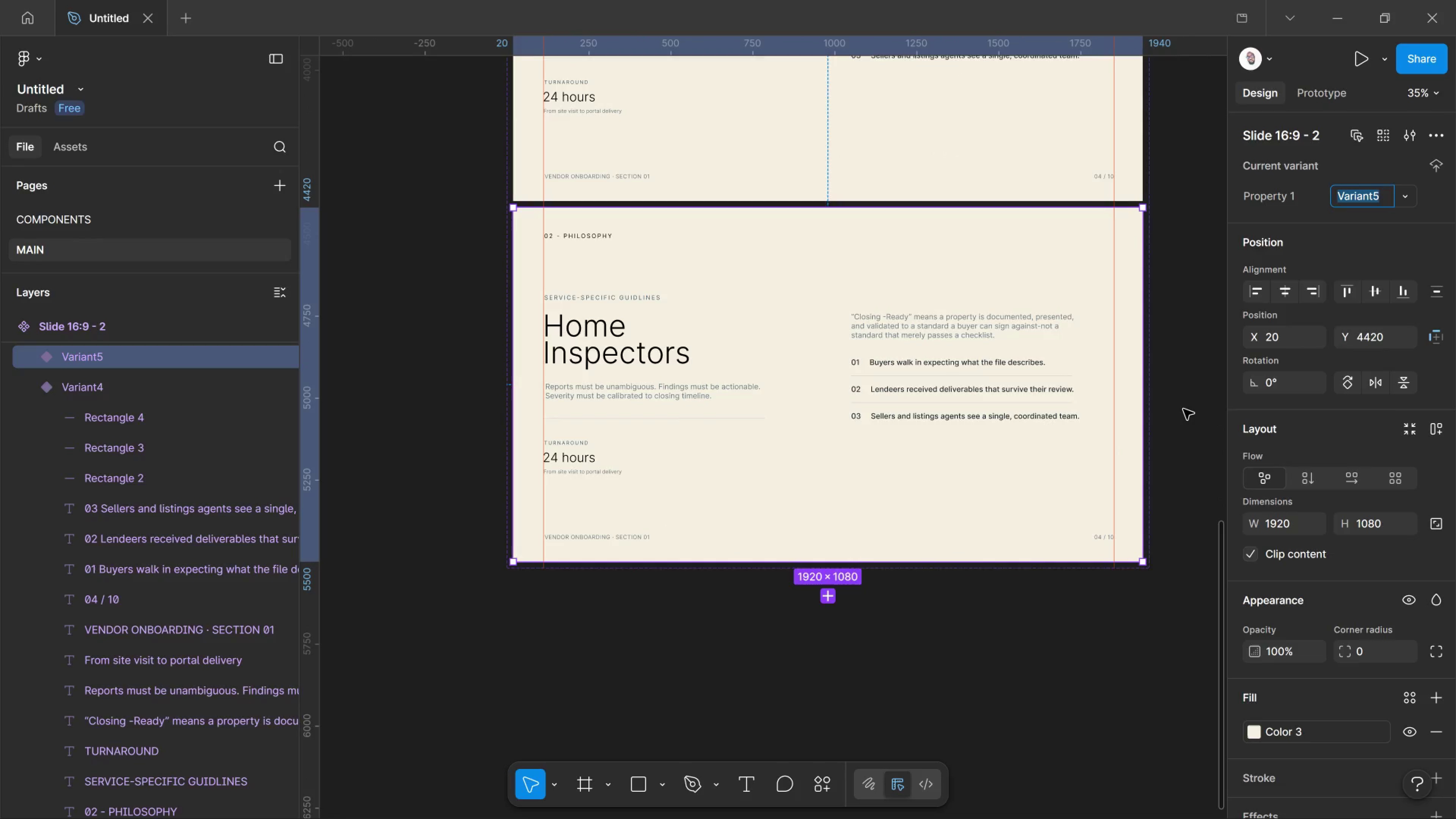 
hold_key(key=ControlLeft, duration=0.46)
 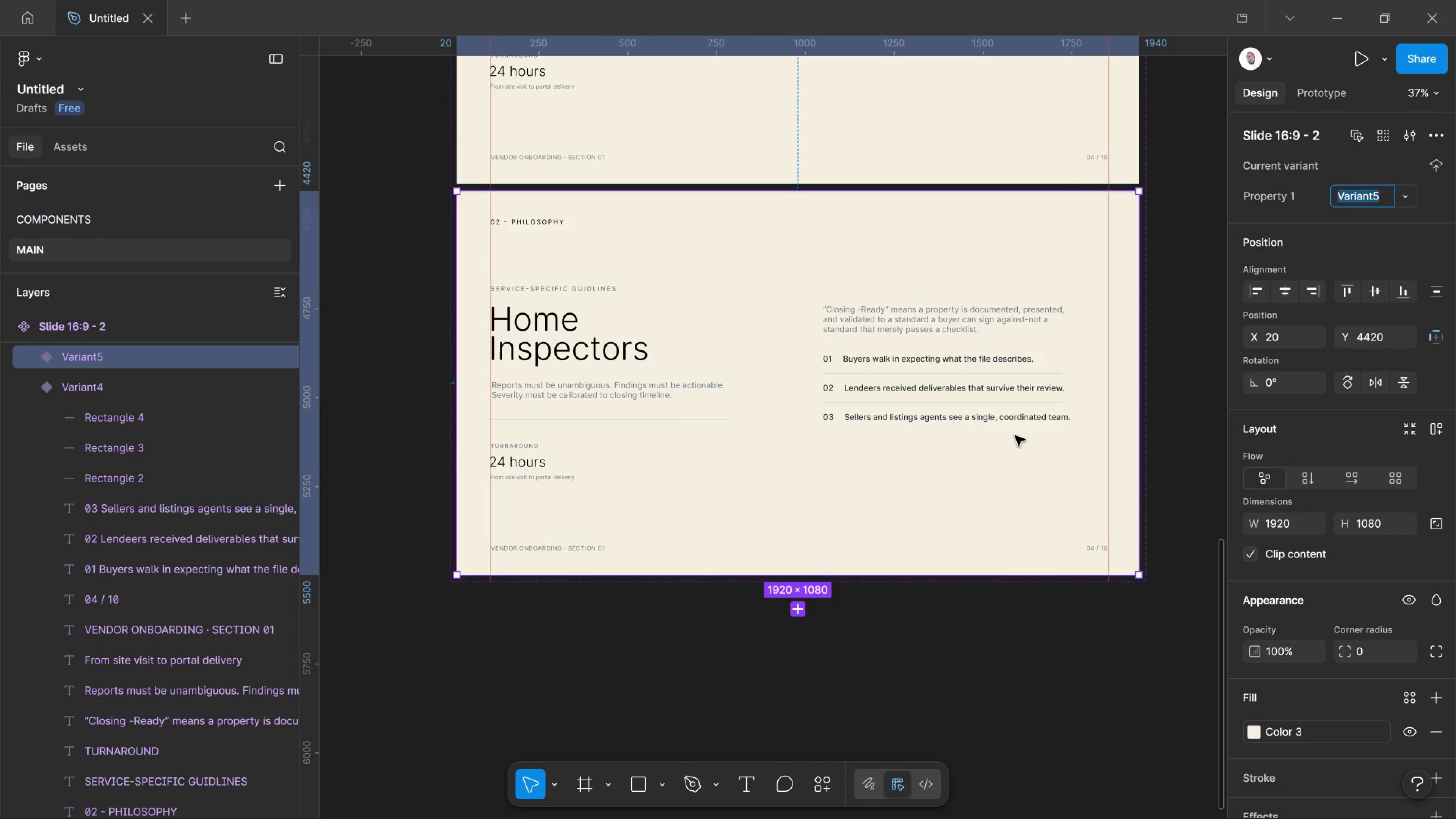 
hold_key(key=ControlLeft, duration=1.14)
 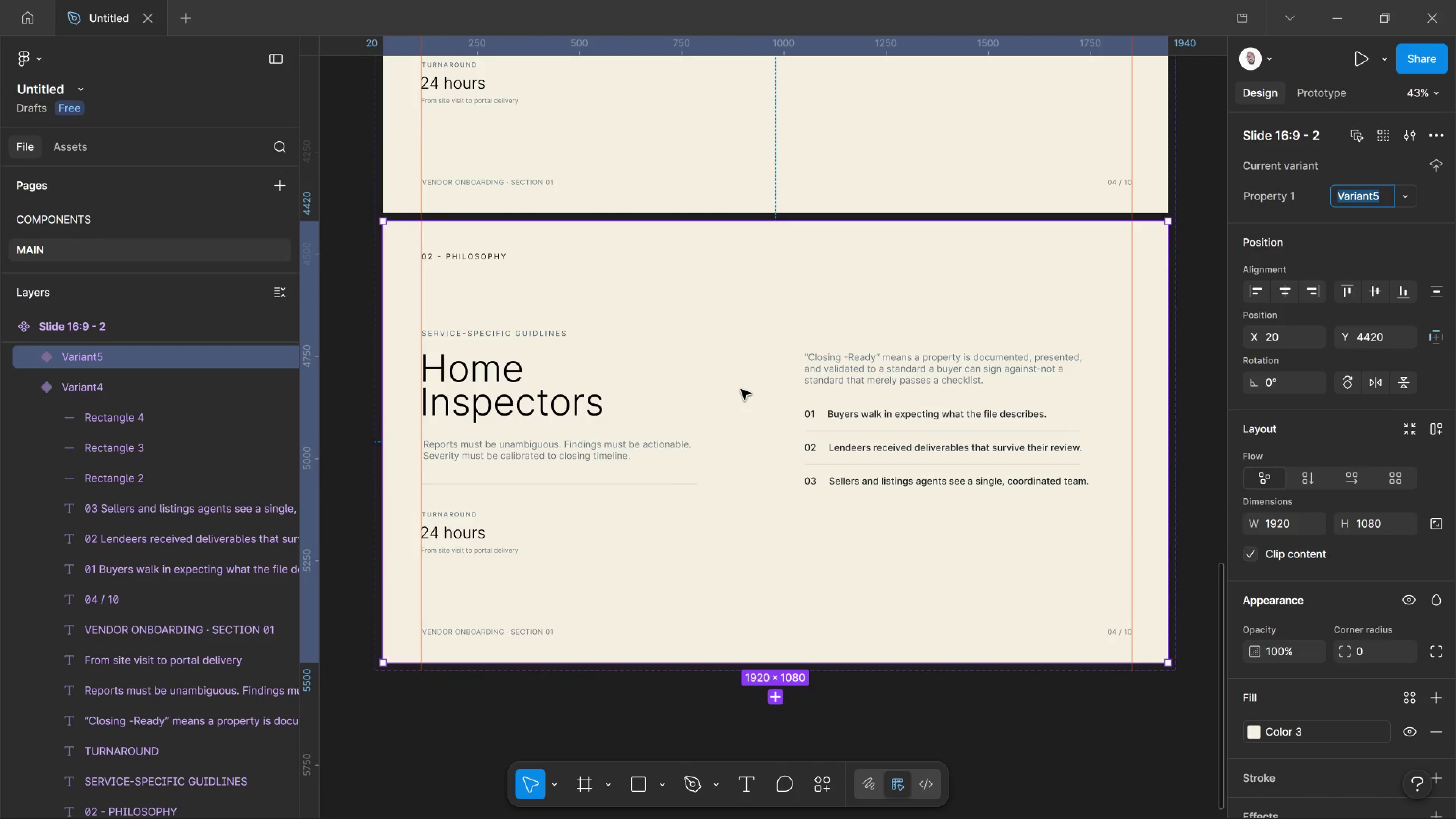 
scroll: coordinate [741, 389], scroll_direction: up, amount: 7.0
 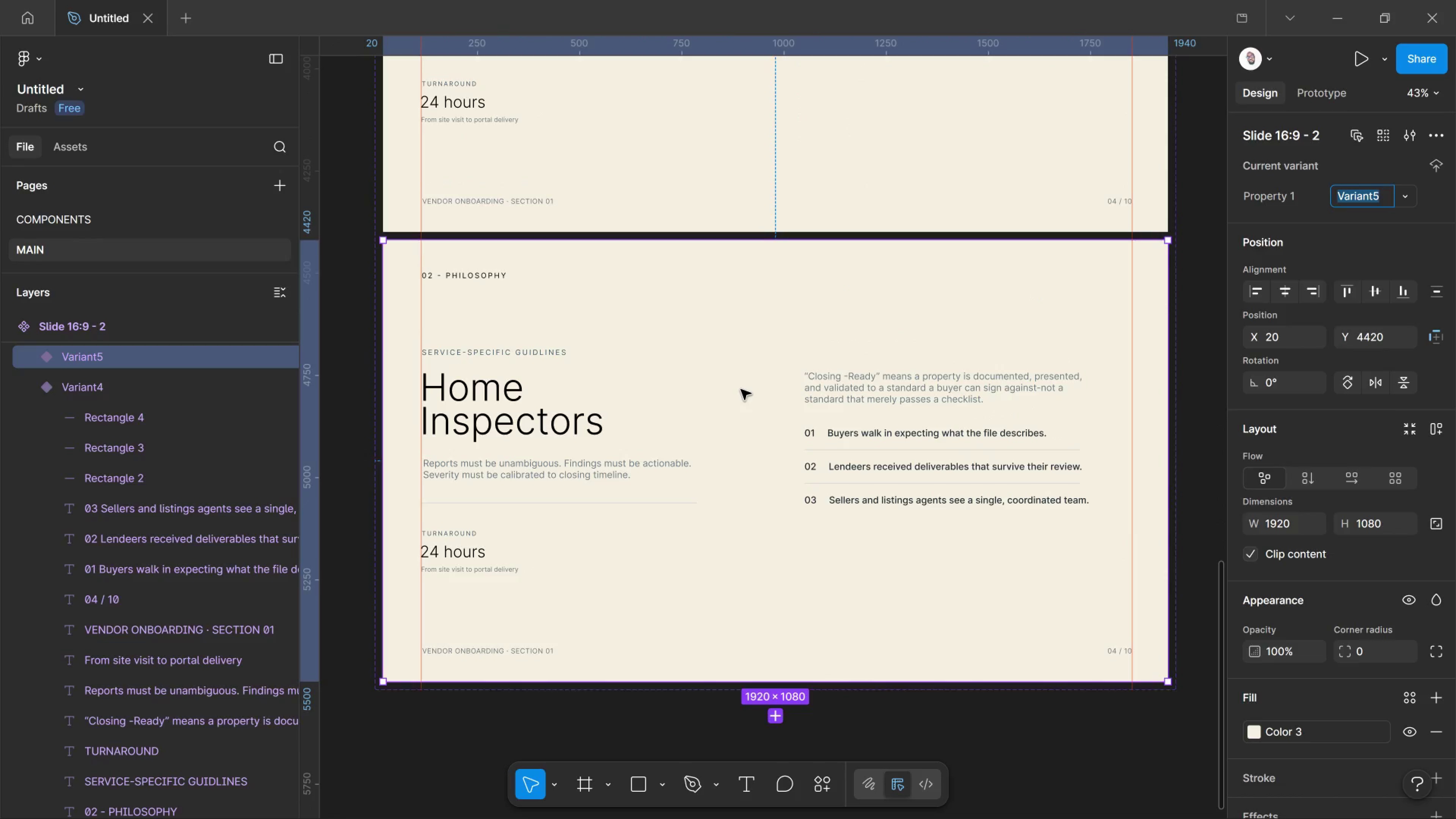 
wait(15.21)
 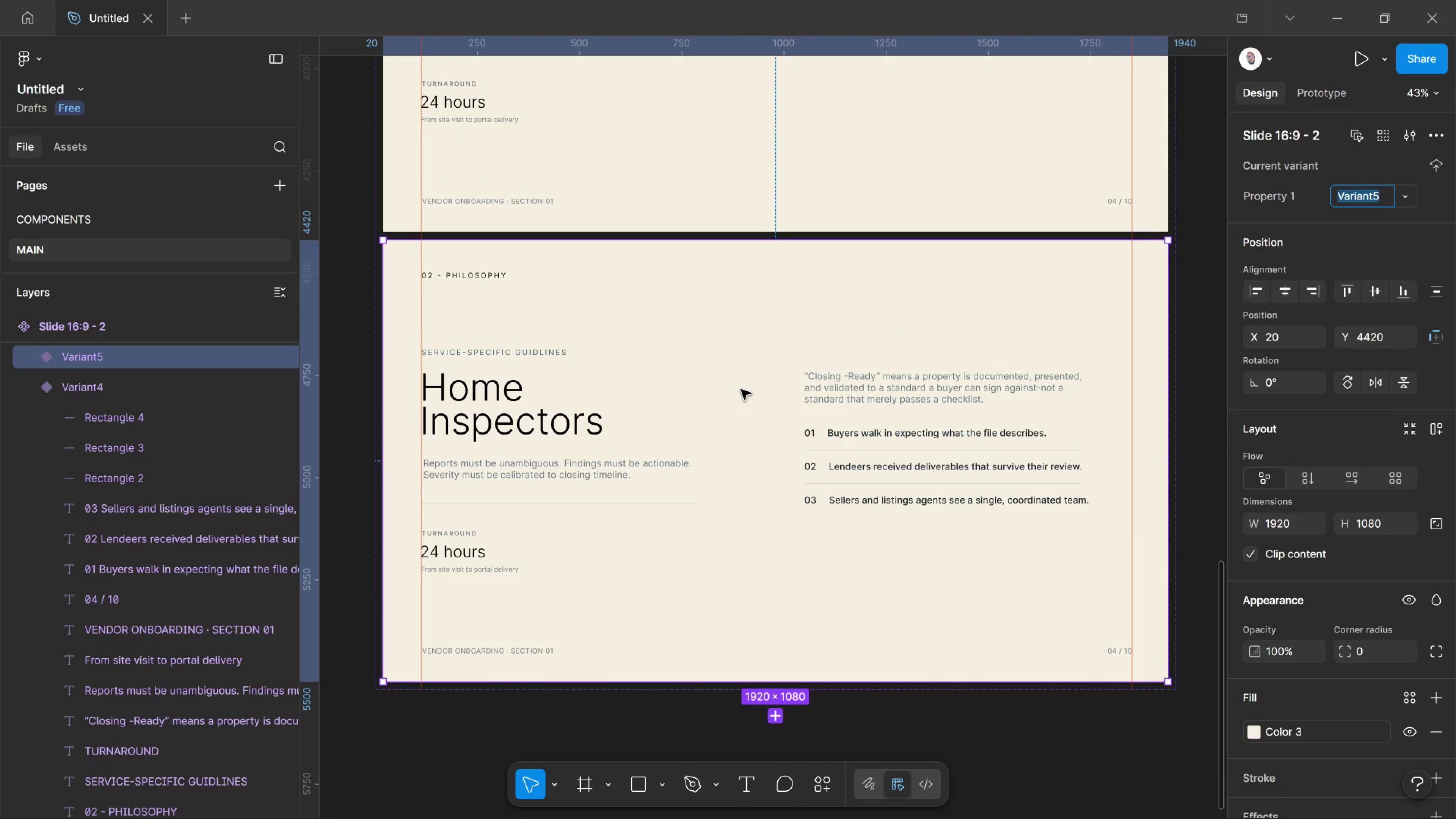 
scroll: coordinate [781, 392], scroll_direction: up, amount: 6.0
 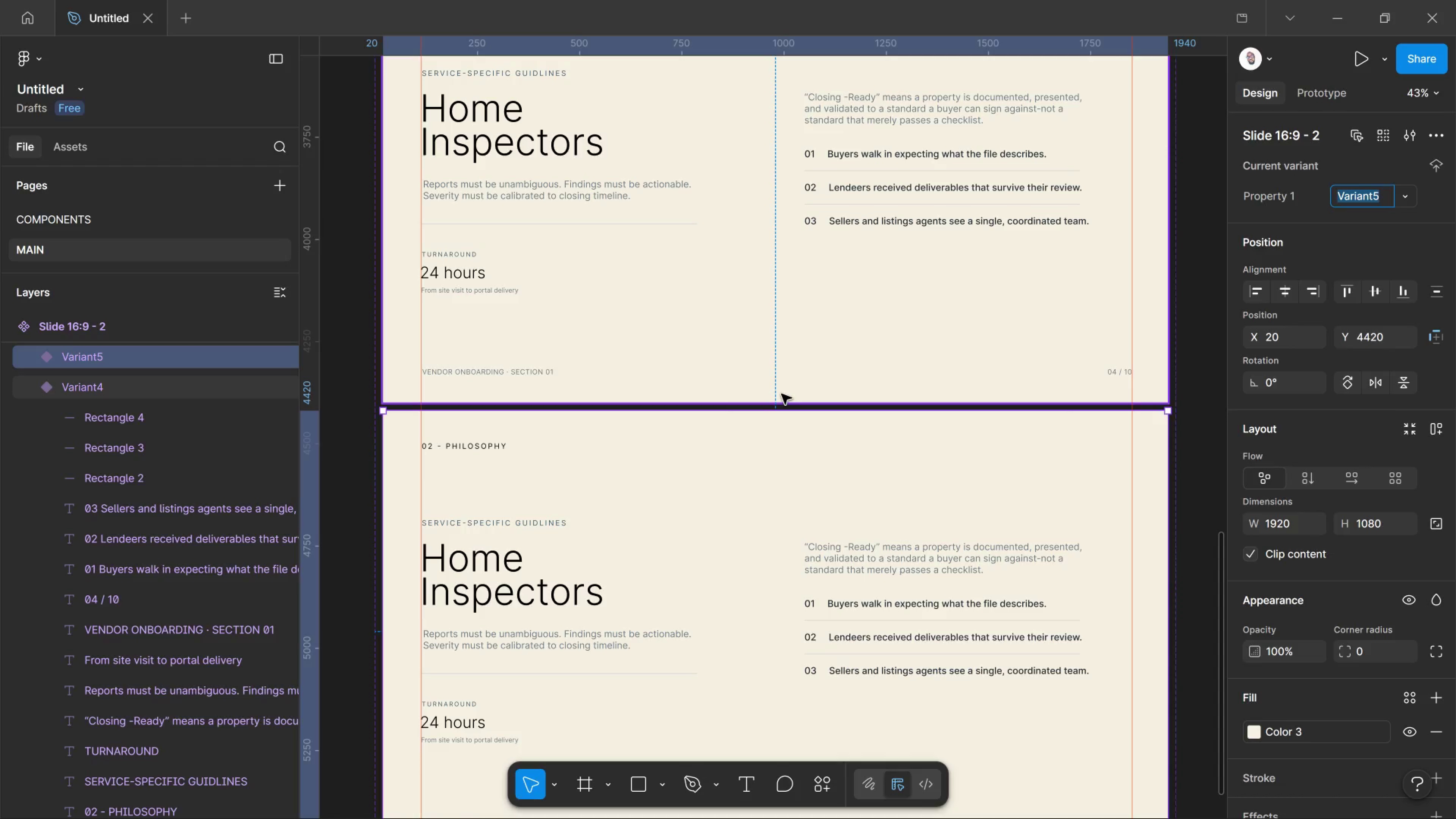 
key(Delete)
 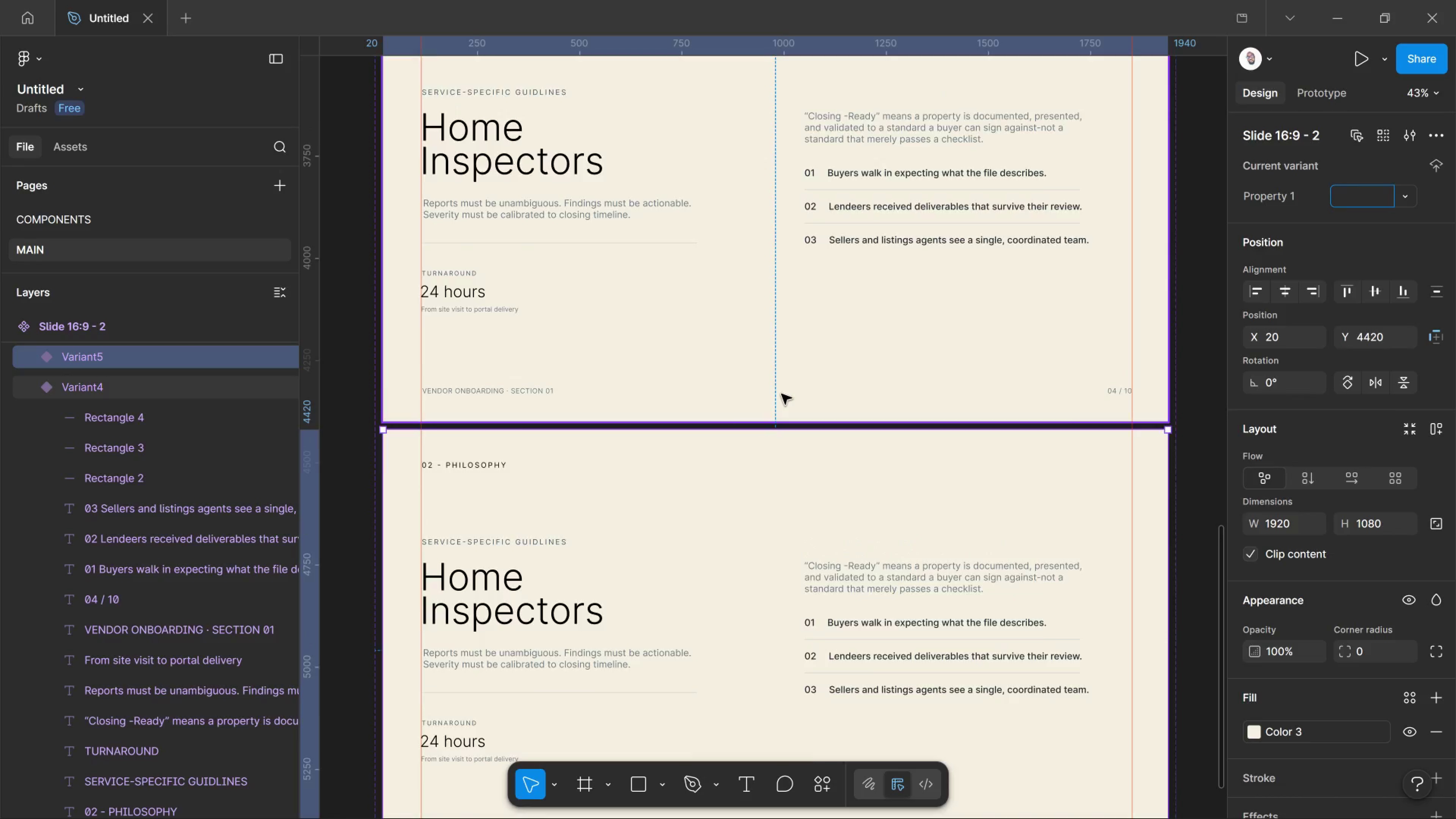 
scroll: coordinate [781, 394], scroll_direction: up, amount: 3.0
 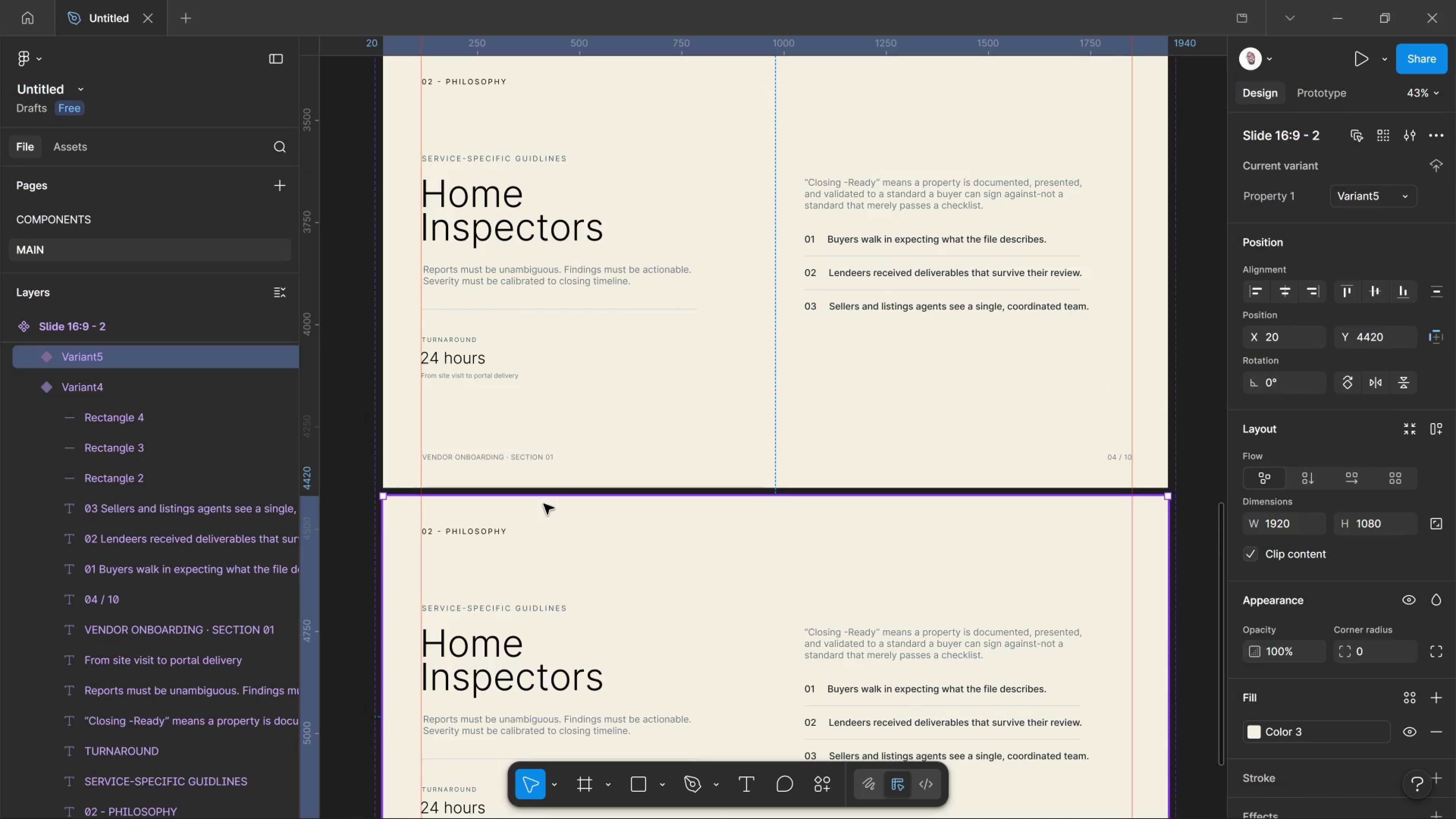 
left_click([544, 504])
 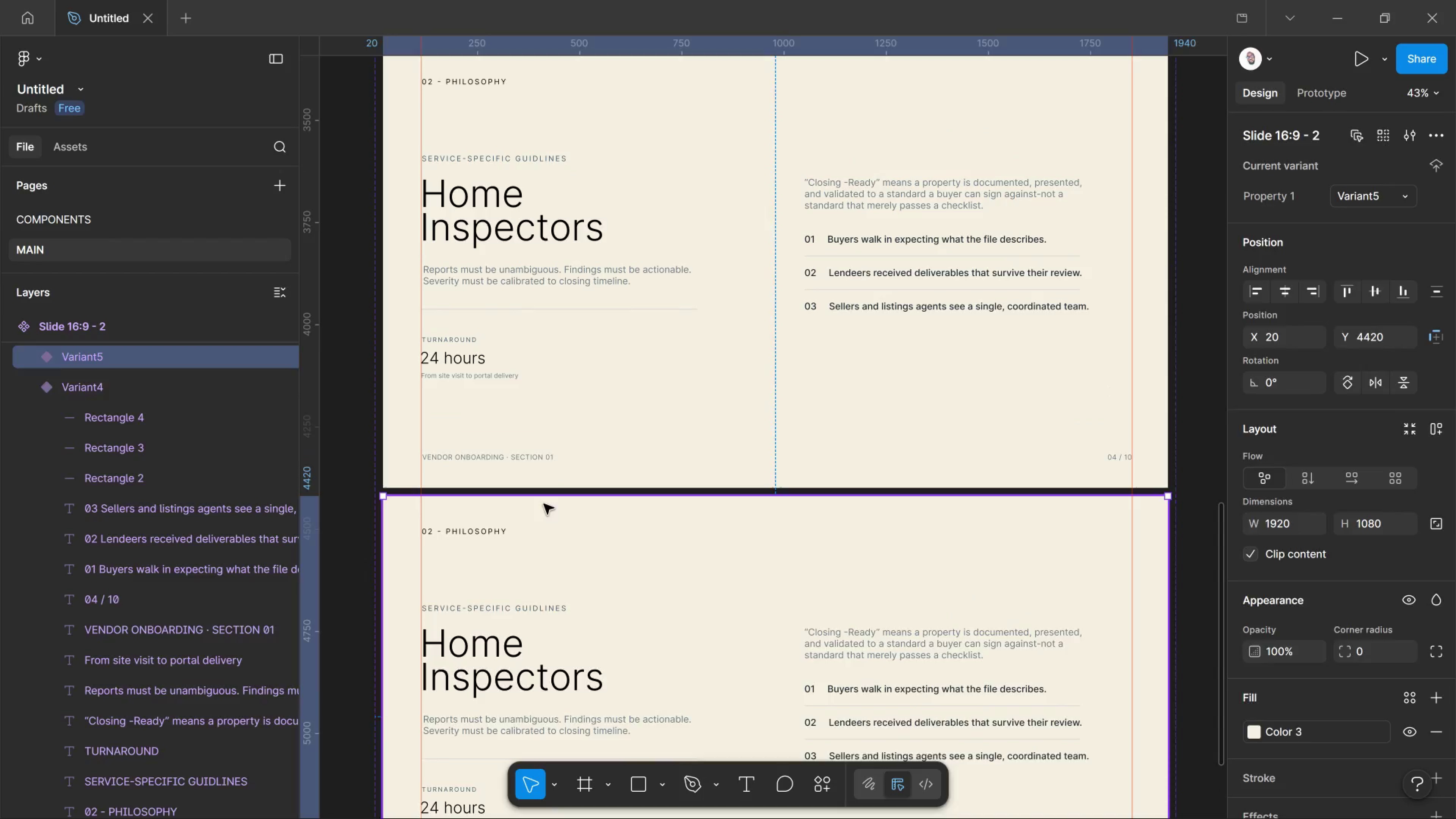 
key(Delete)
 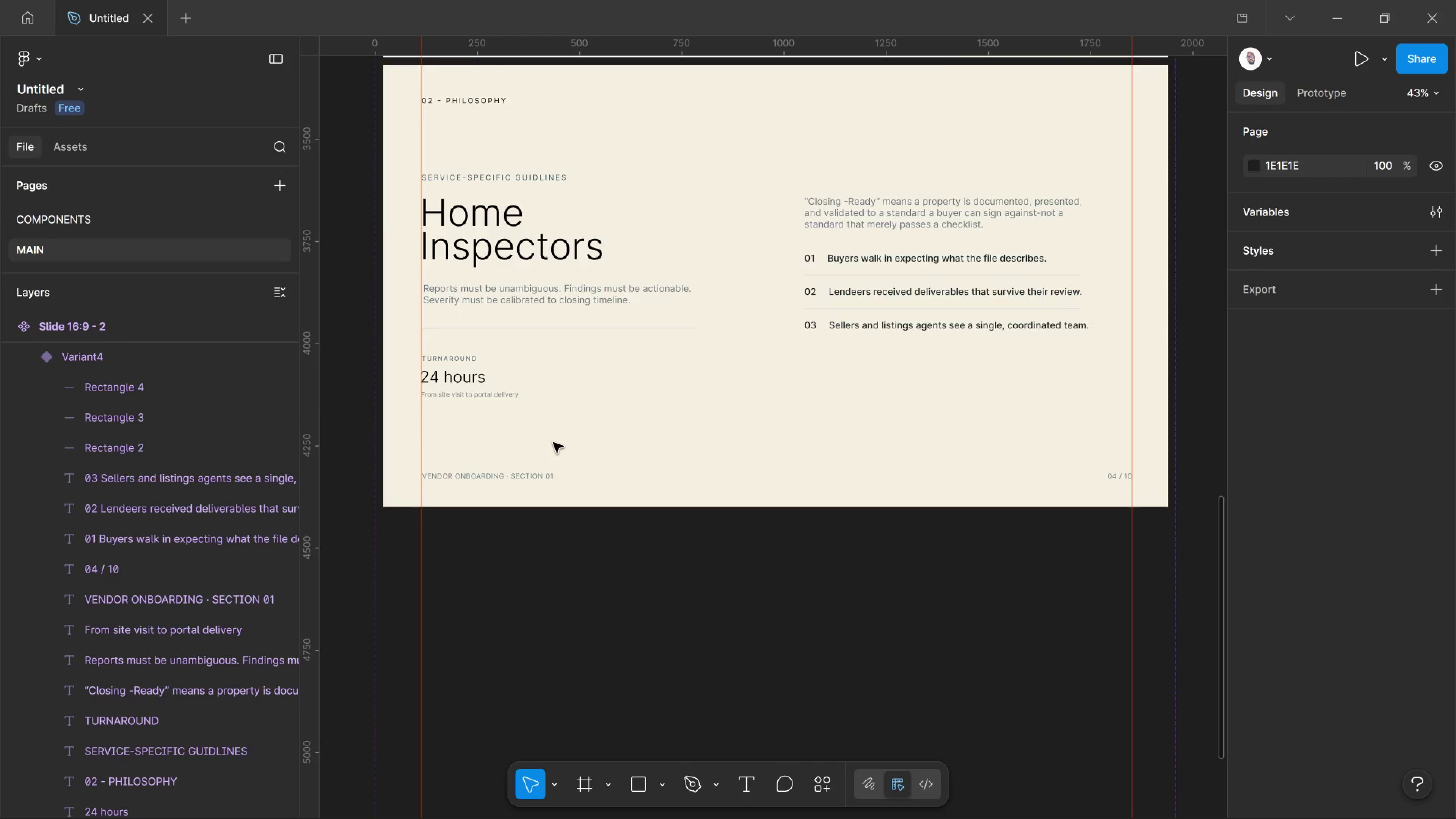 
scroll: coordinate [553, 442], scroll_direction: up, amount: 4.0
 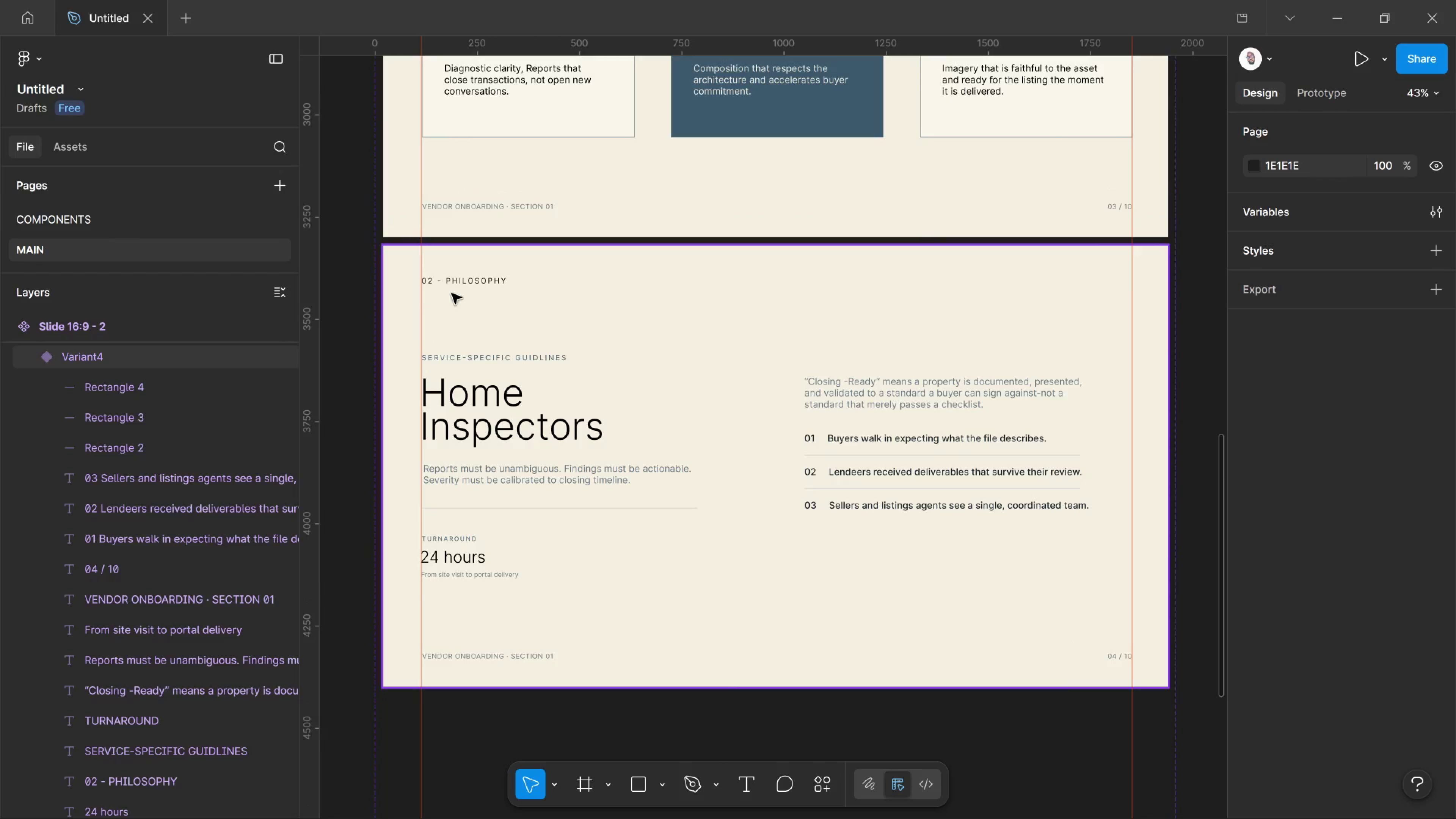 
wait(14.36)
 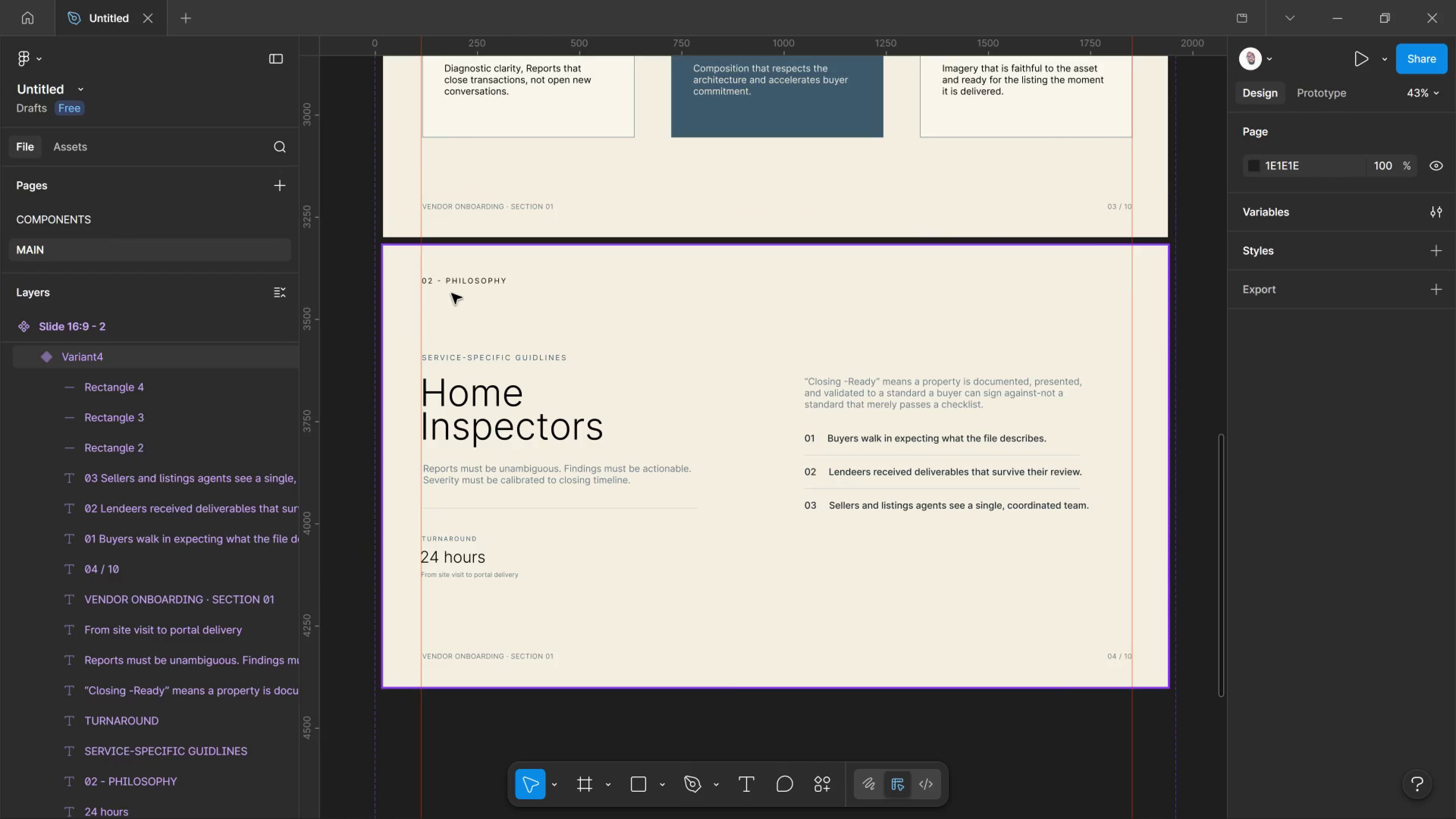 
hold_key(key=ControlLeft, duration=0.96)
scroll: coordinate [458, 323], scroll_direction: up, amount: 7.0
 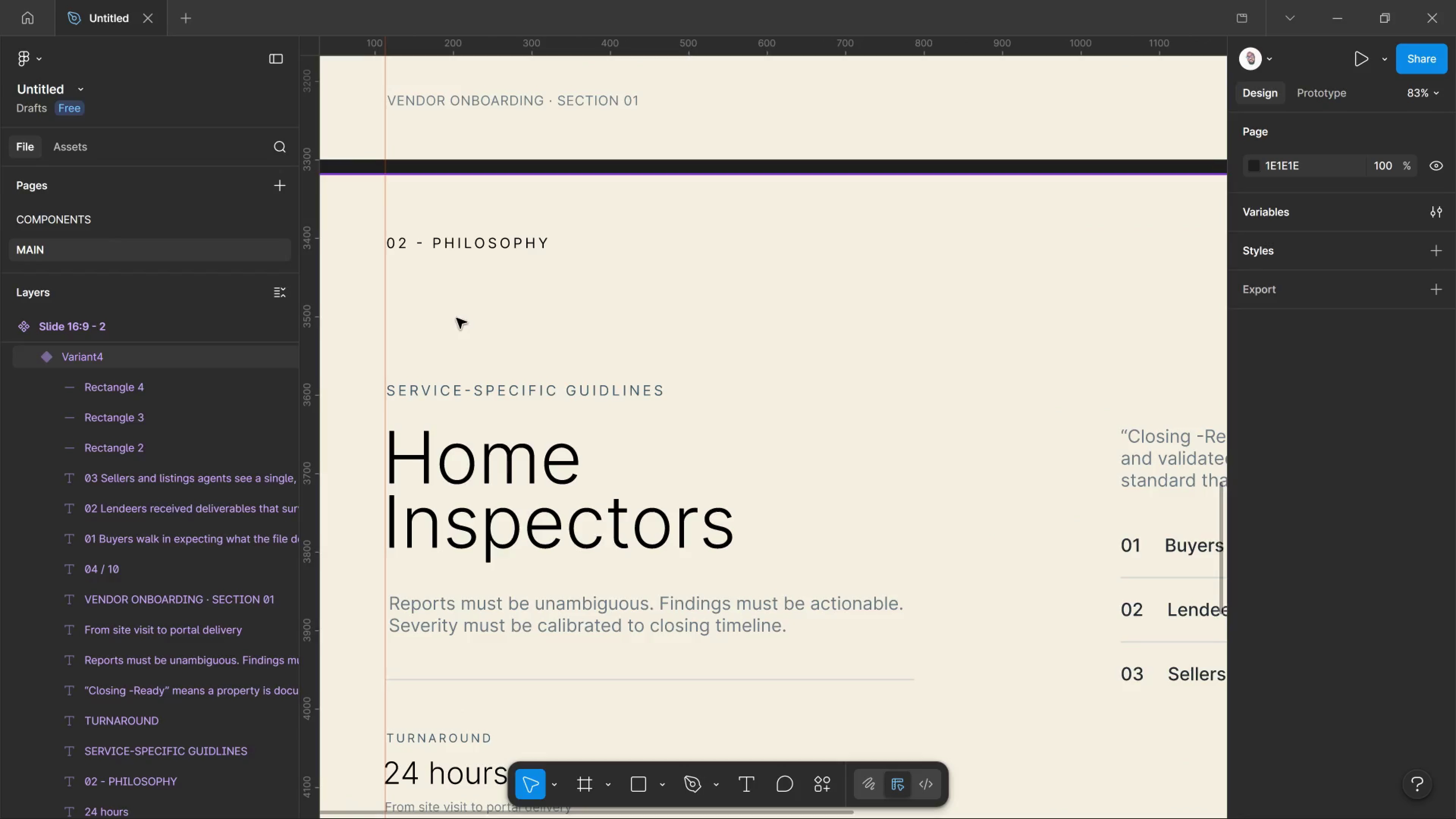 
key(T)
 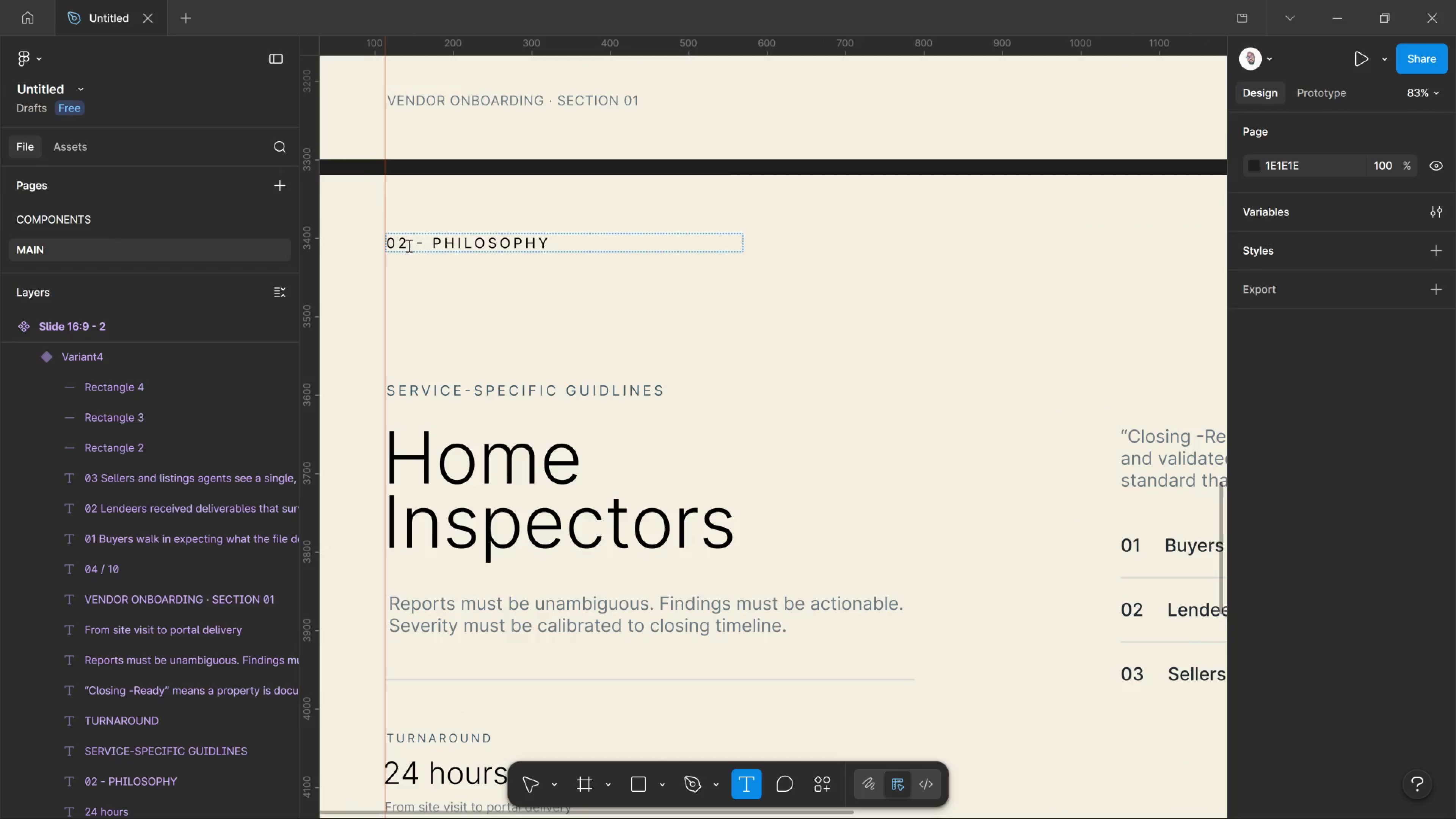 
left_click_drag(start_coordinate=[408, 245], to_coordinate=[397, 243])
 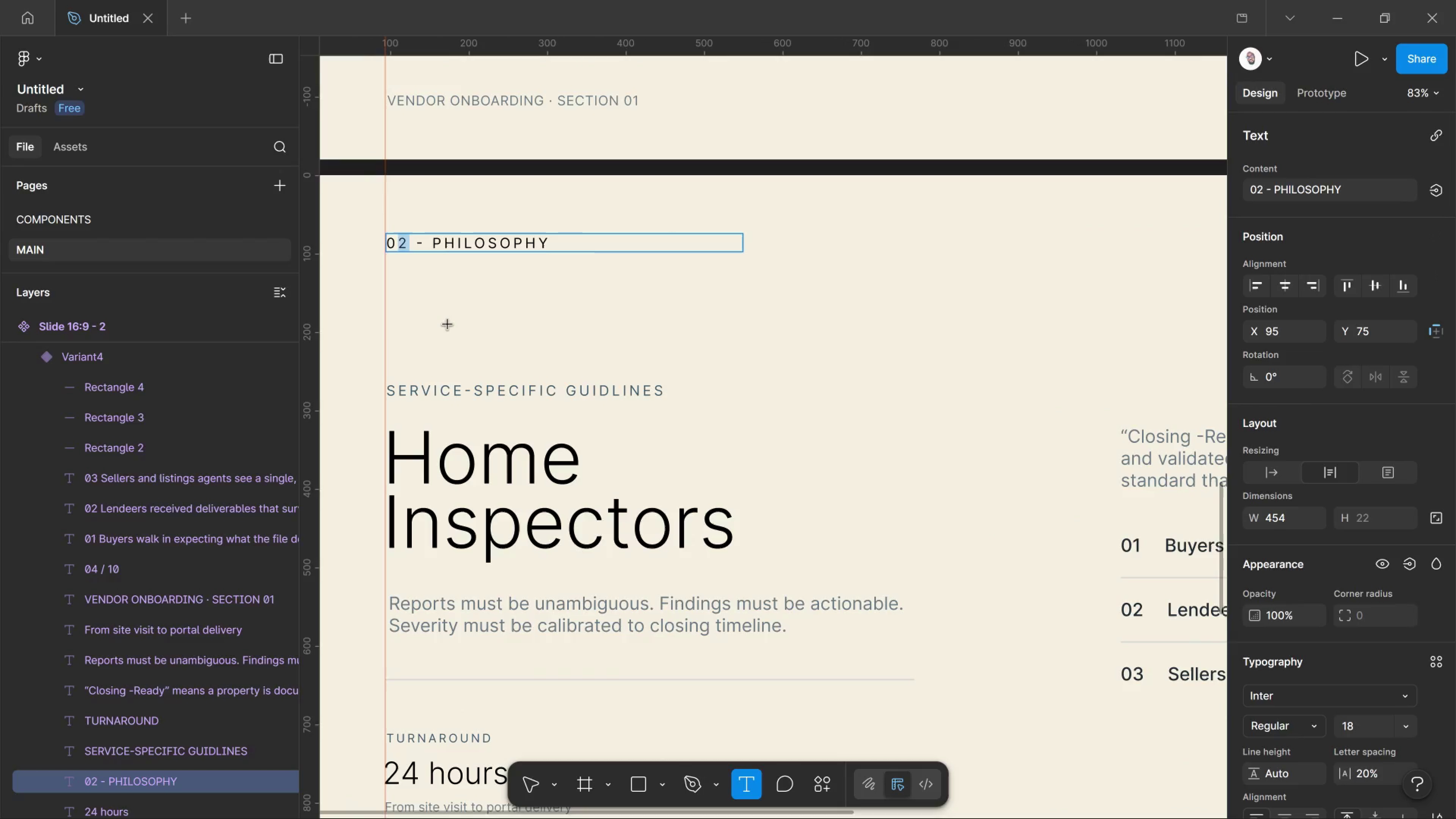 
key(4)
 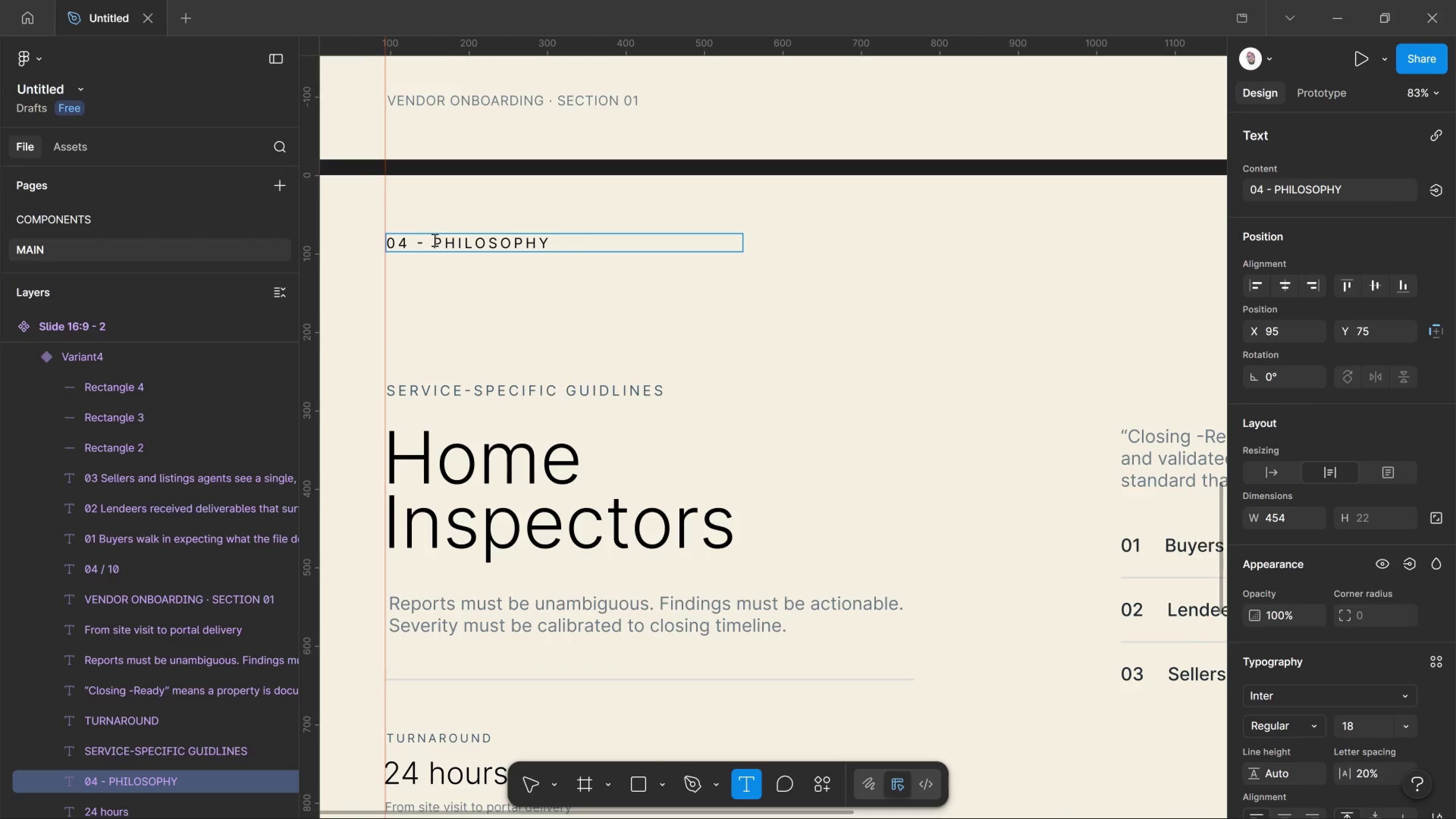 
left_click_drag(start_coordinate=[434, 240], to_coordinate=[637, 273])
 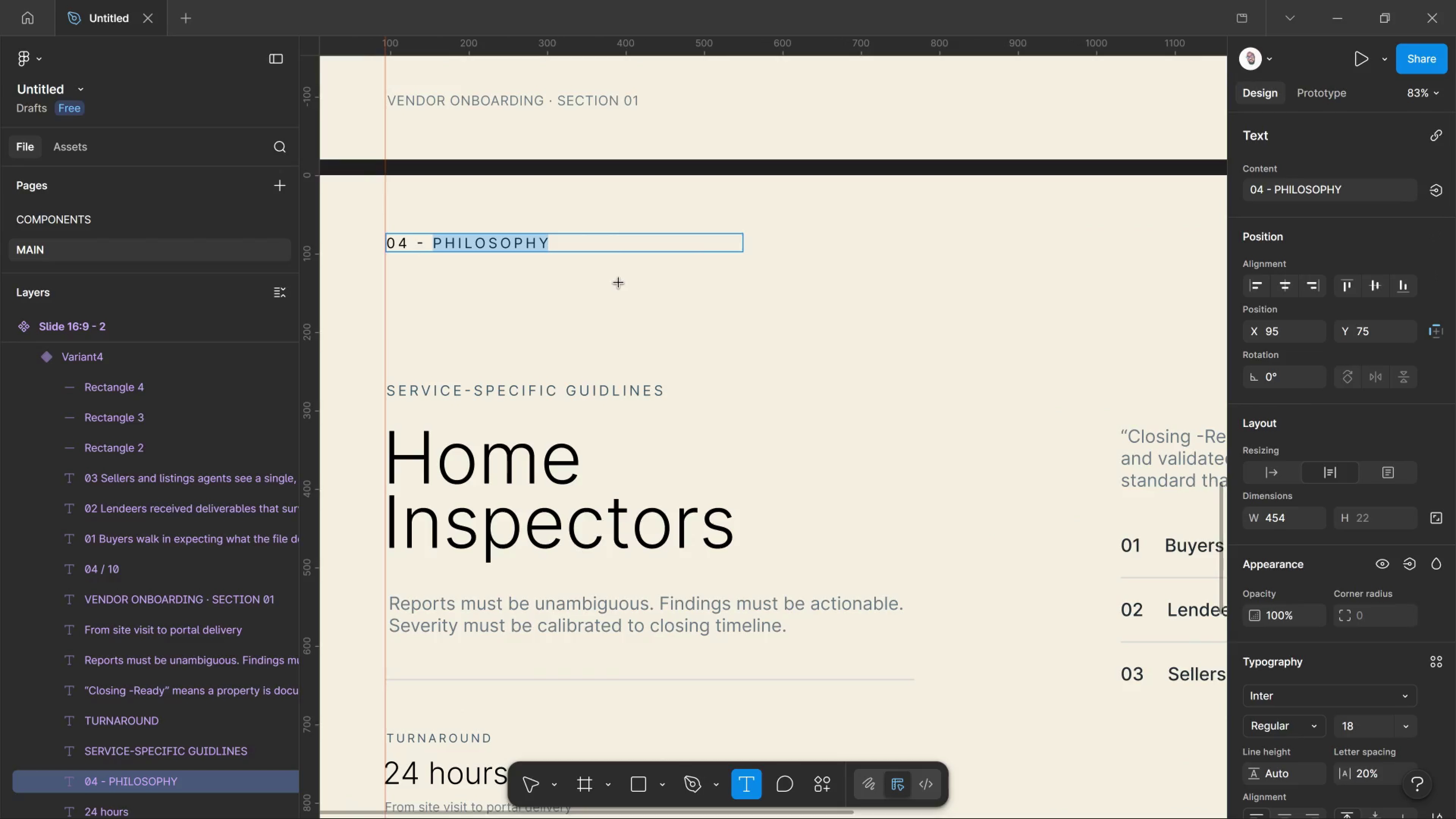 
type(inspec)
key(Backspace)
key(Backspace)
key(Backspace)
key(Backspace)
key(Backspace)
key(Backspace)
type(INSPECTORS)
 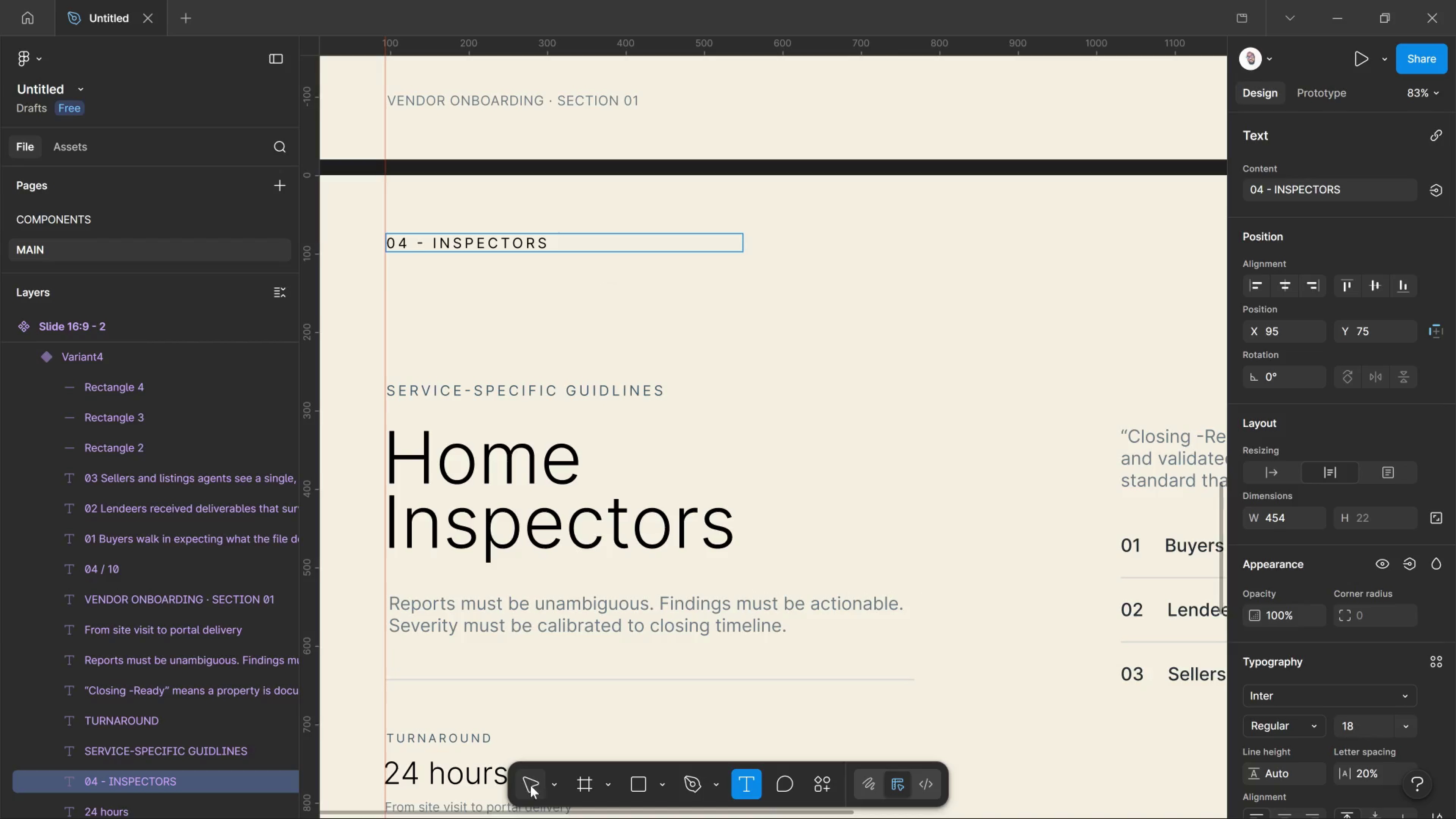 
left_click([535, 782])
 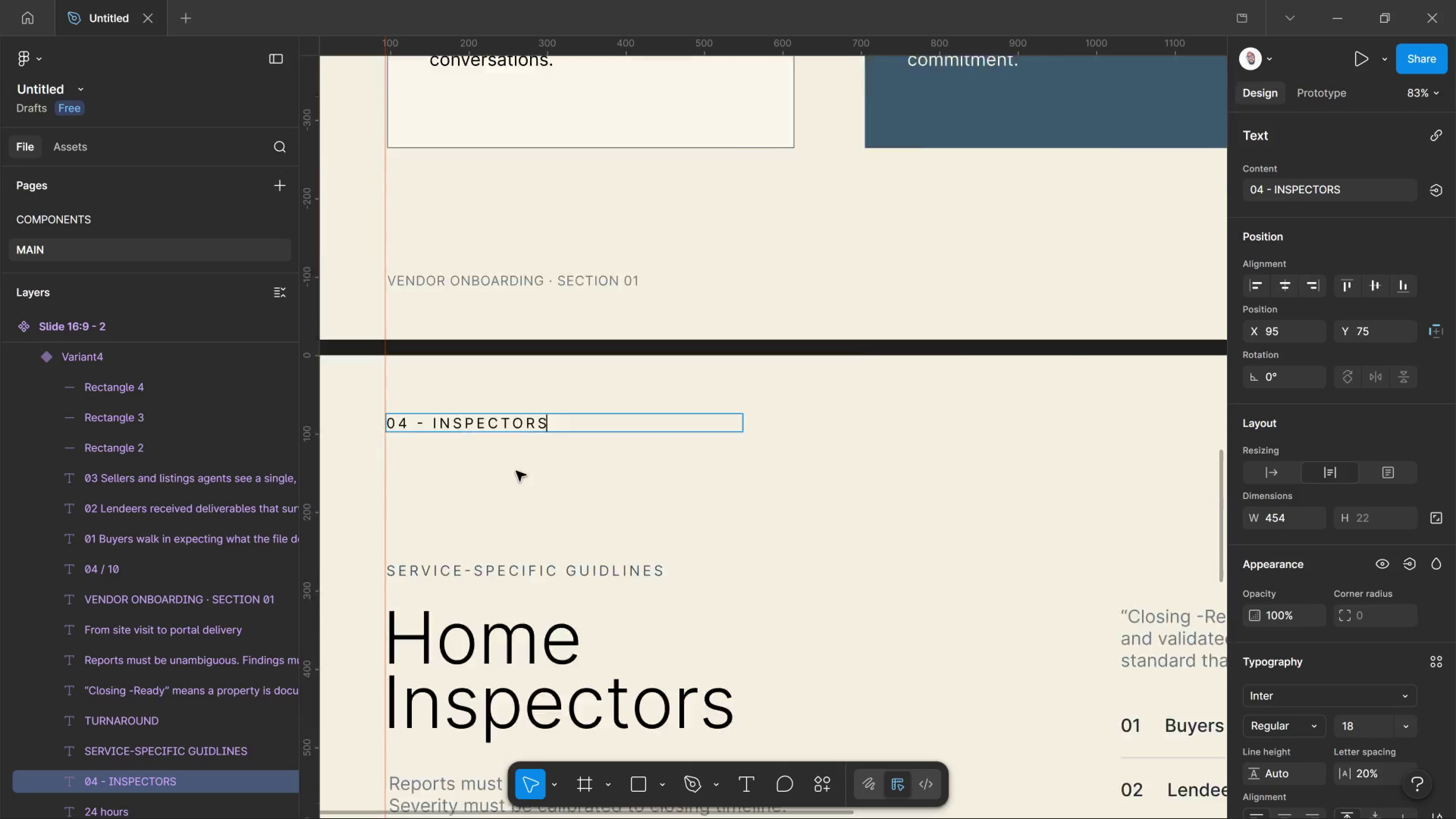 
scroll: coordinate [527, 470], scroll_direction: up, amount: 11.0
 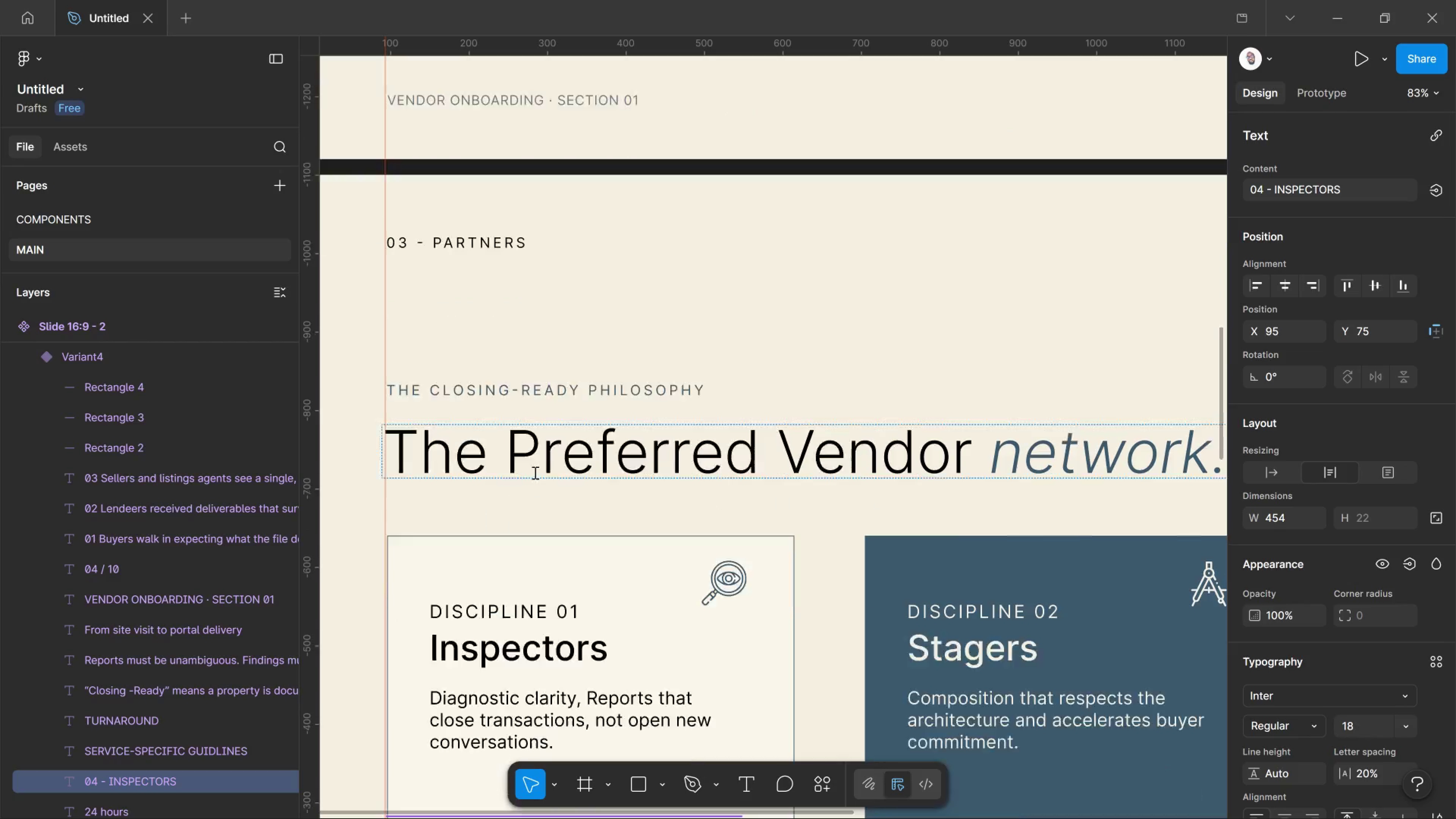 
scroll: coordinate [546, 474], scroll_direction: down, amount: 15.0
 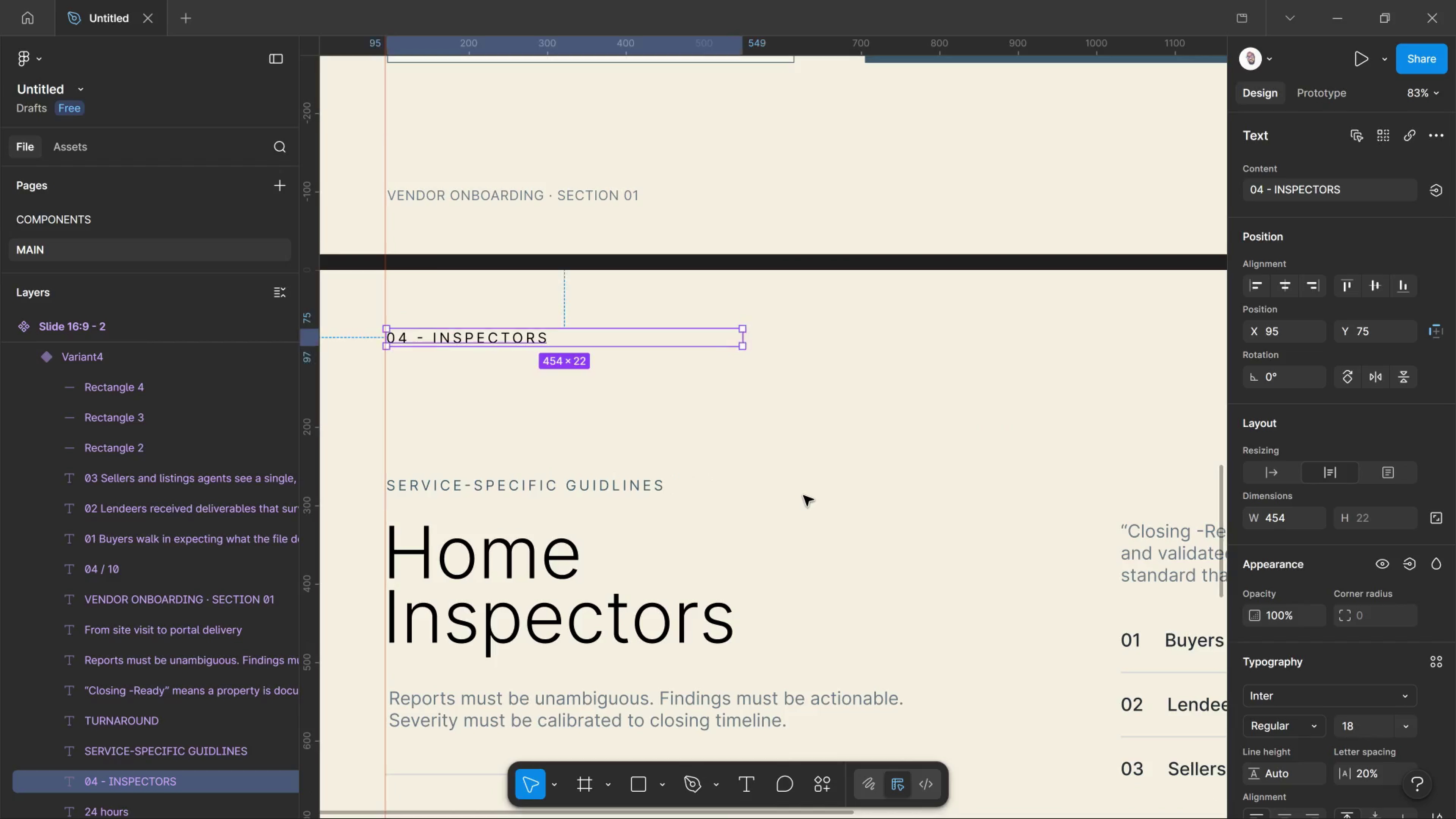 
left_click_drag(start_coordinate=[802, 496], to_coordinate=[803, 496])
 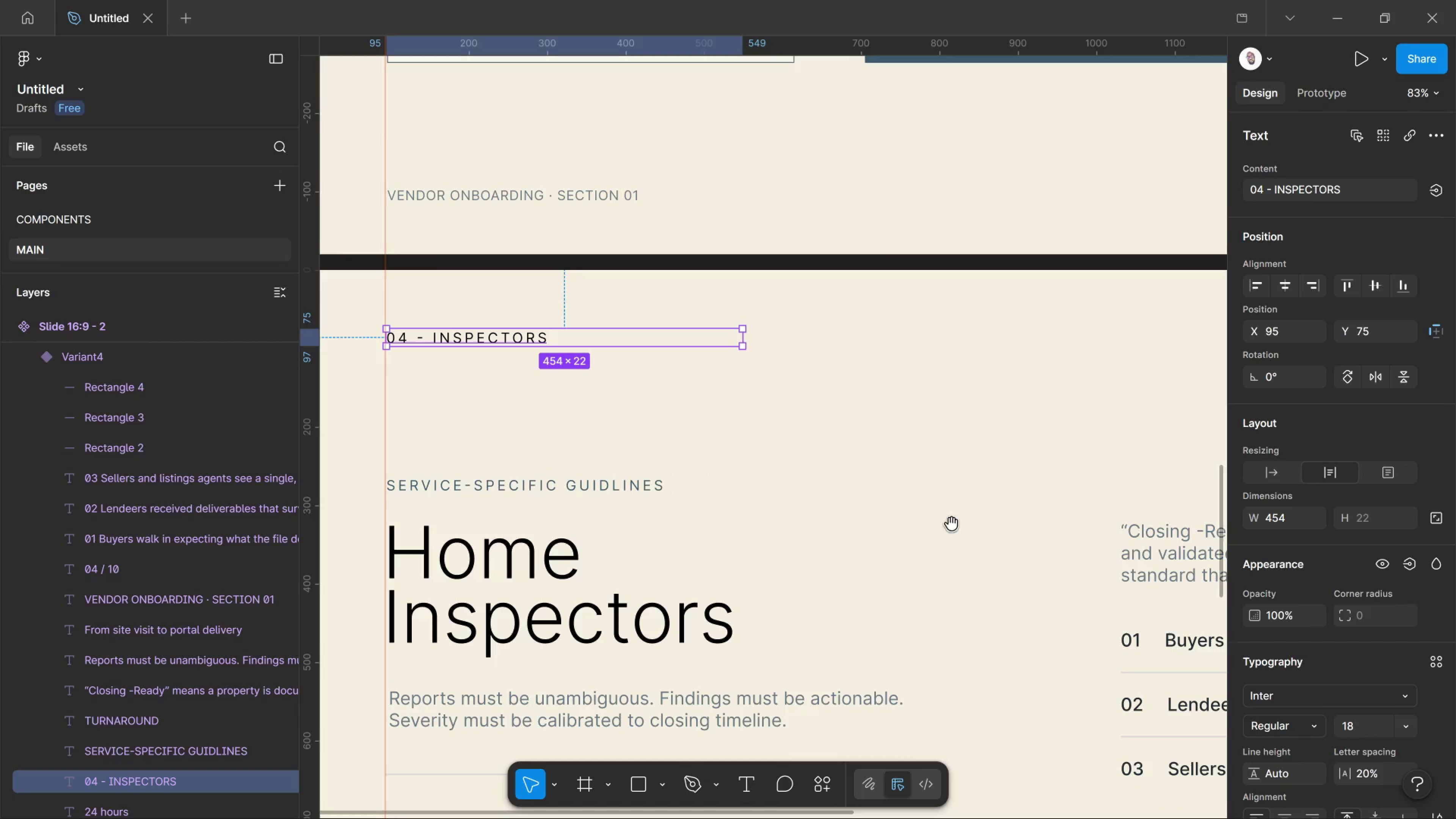 
hold_key(key=Space, duration=1.44)
 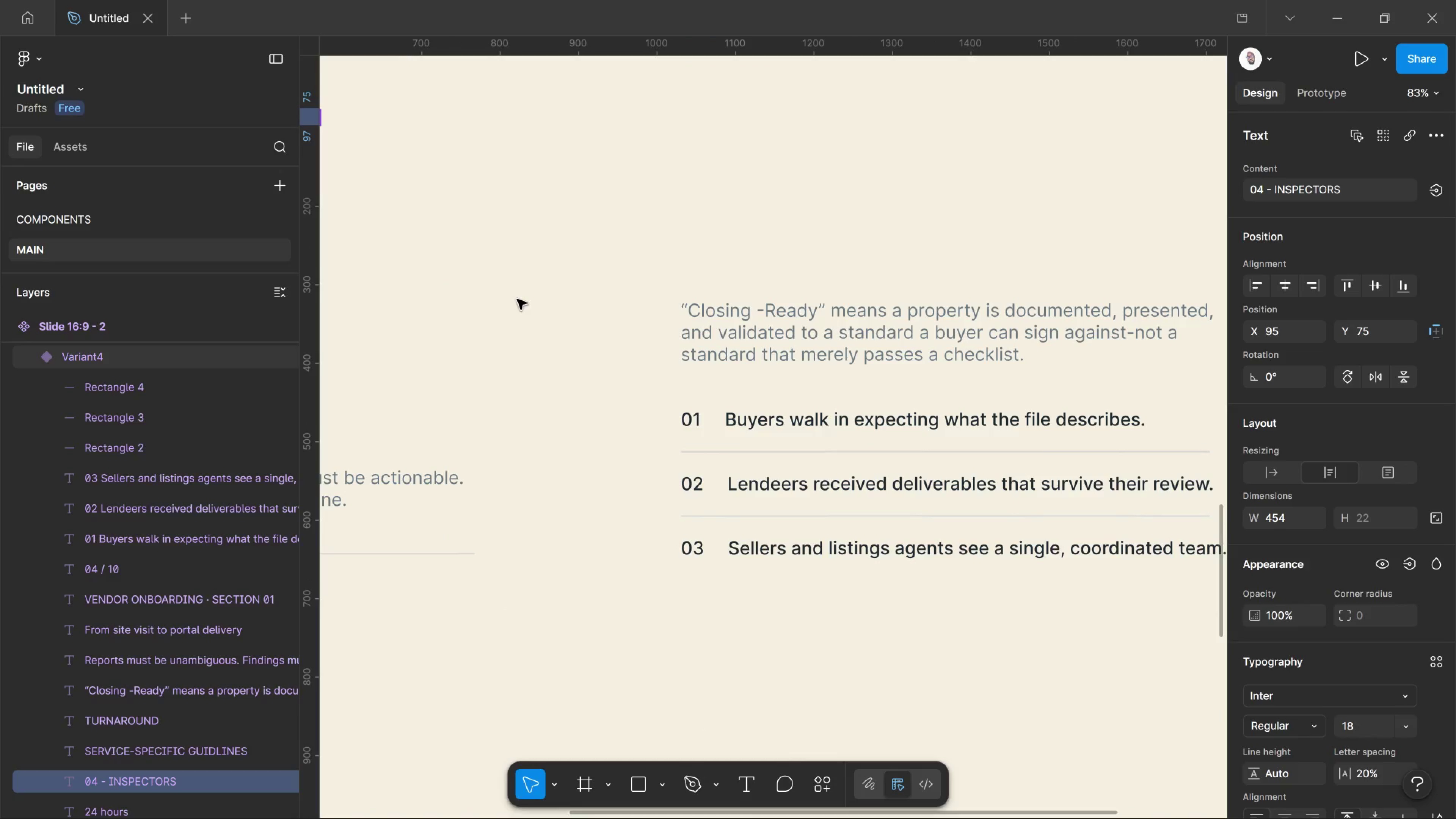 
left_click_drag(start_coordinate=[957, 520], to_coordinate=[517, 299])
 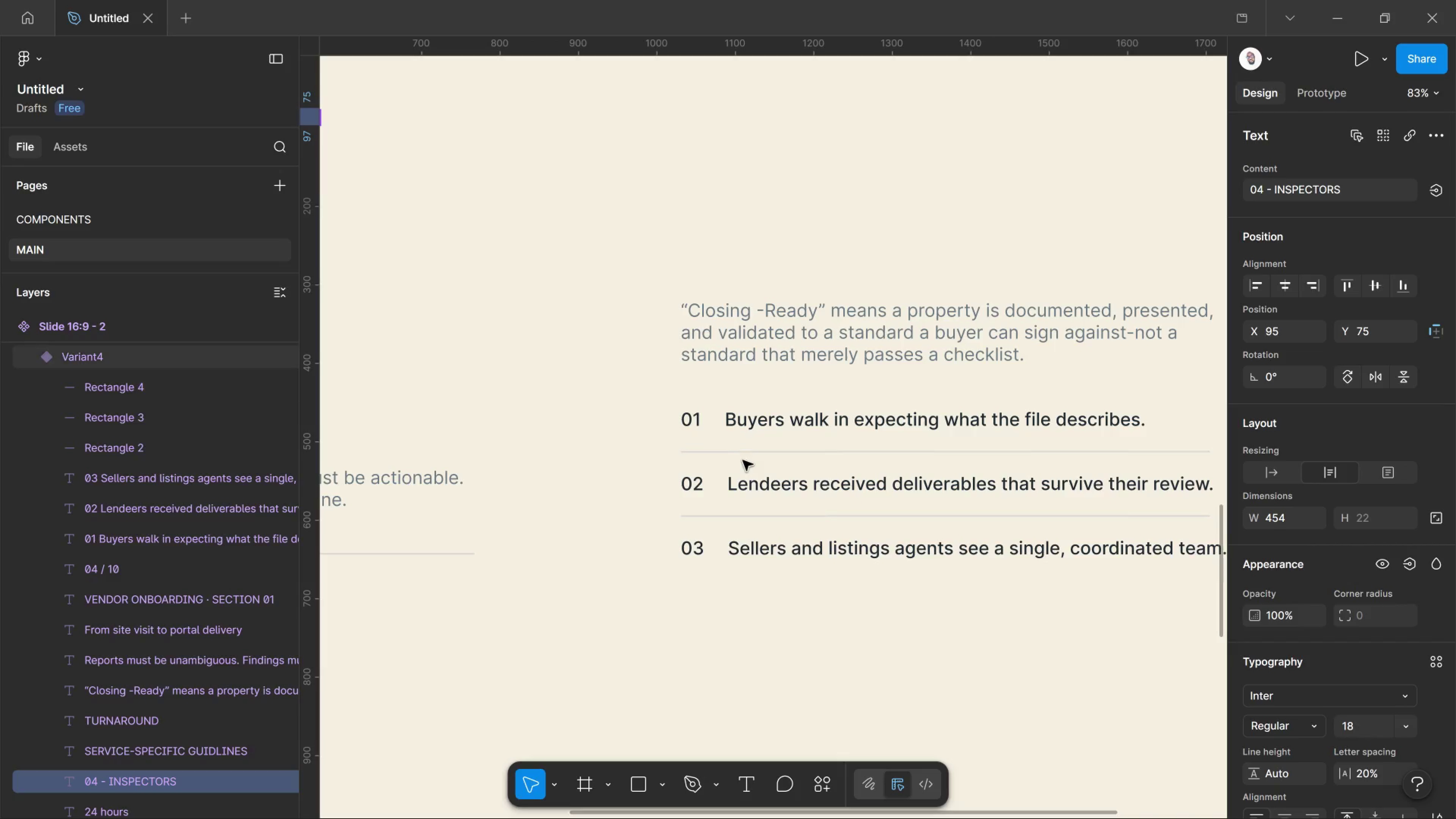 
wait(13.27)
 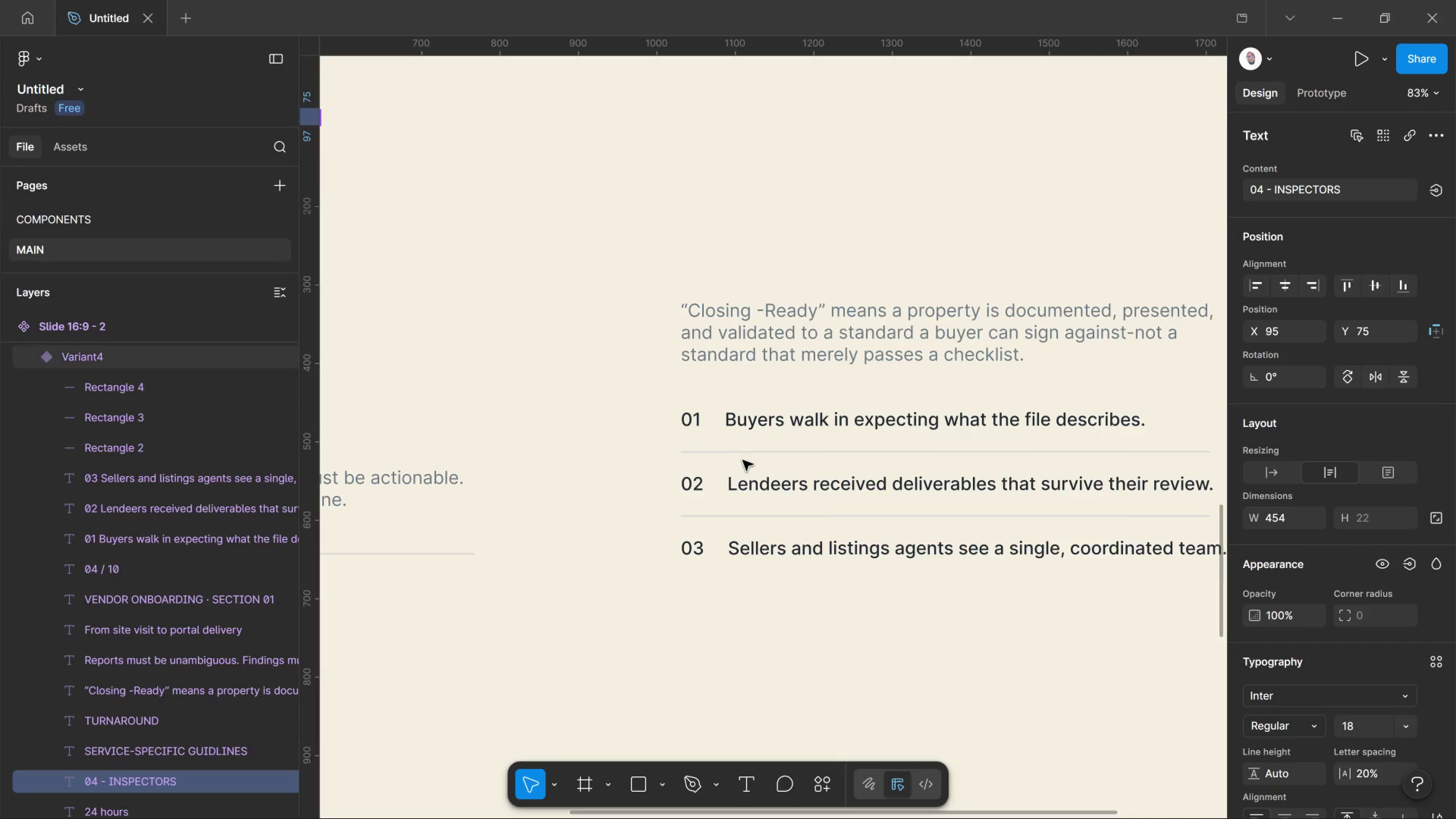 
left_click([731, 453])
 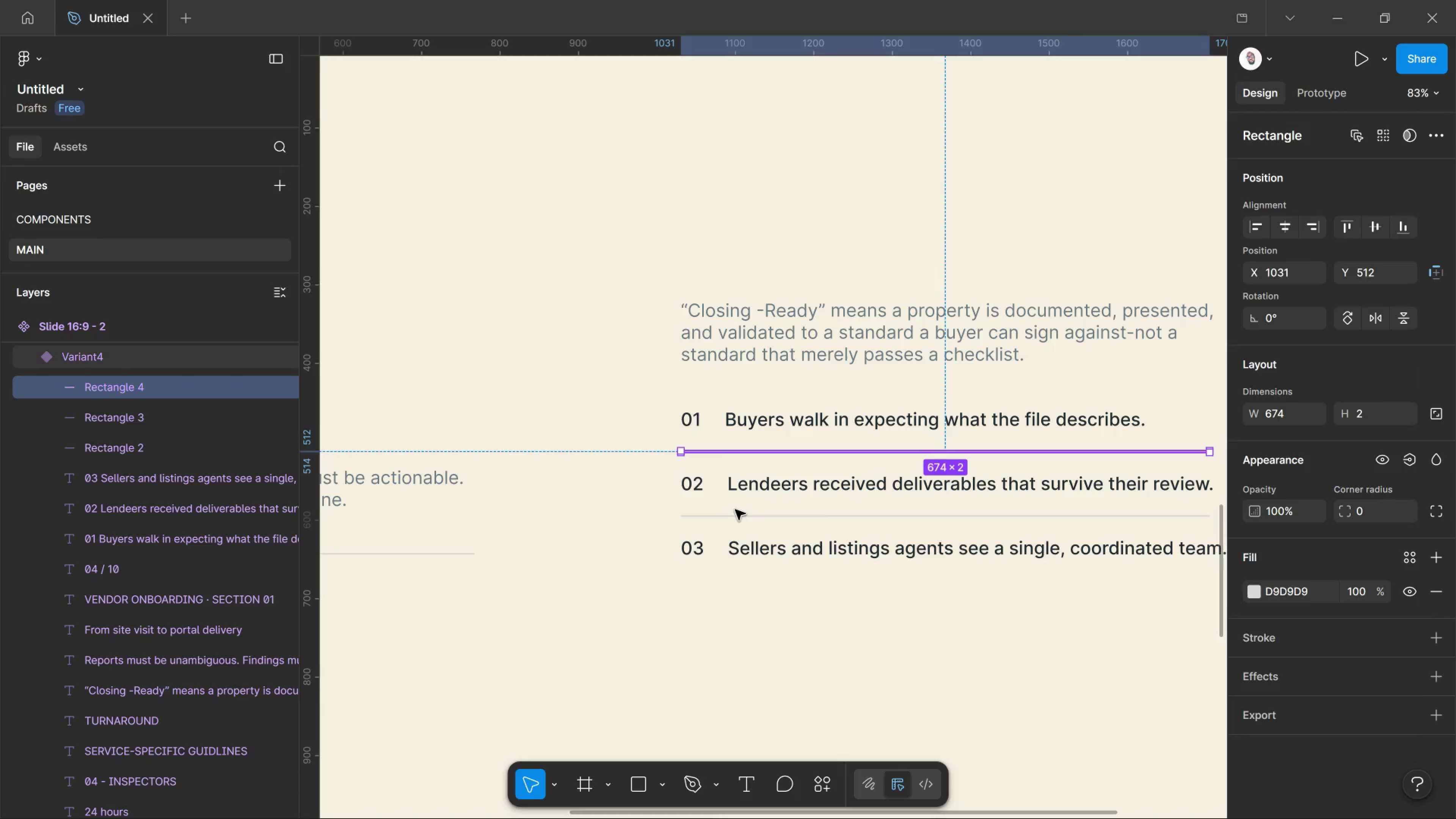 
hold_key(key=ControlLeft, duration=1.54)
hold_key(key=ShiftLeft, duration=0.63)
left_click([741, 513])
 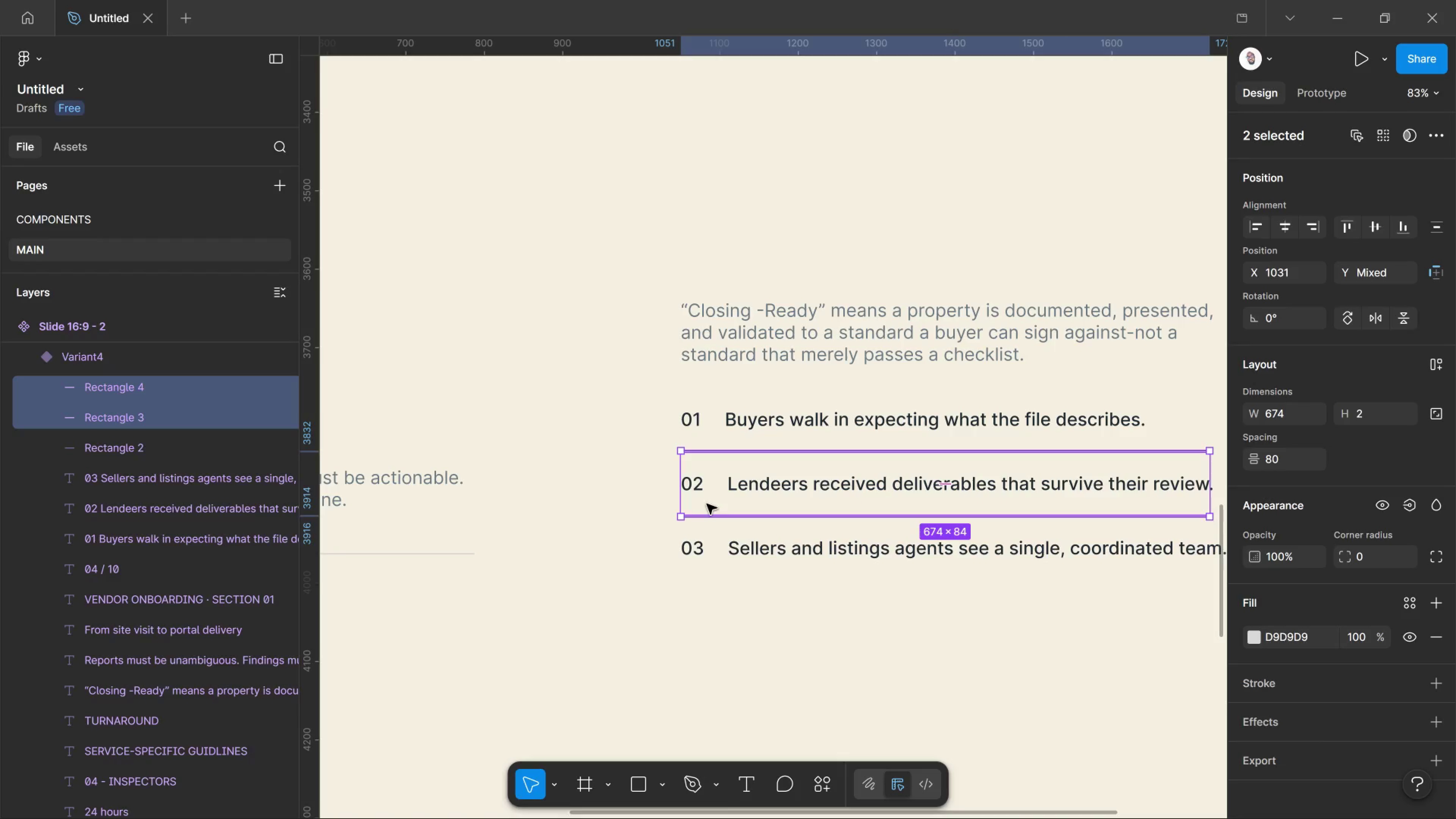 
hold_key(key=ShiftRight, duration=2.31)
 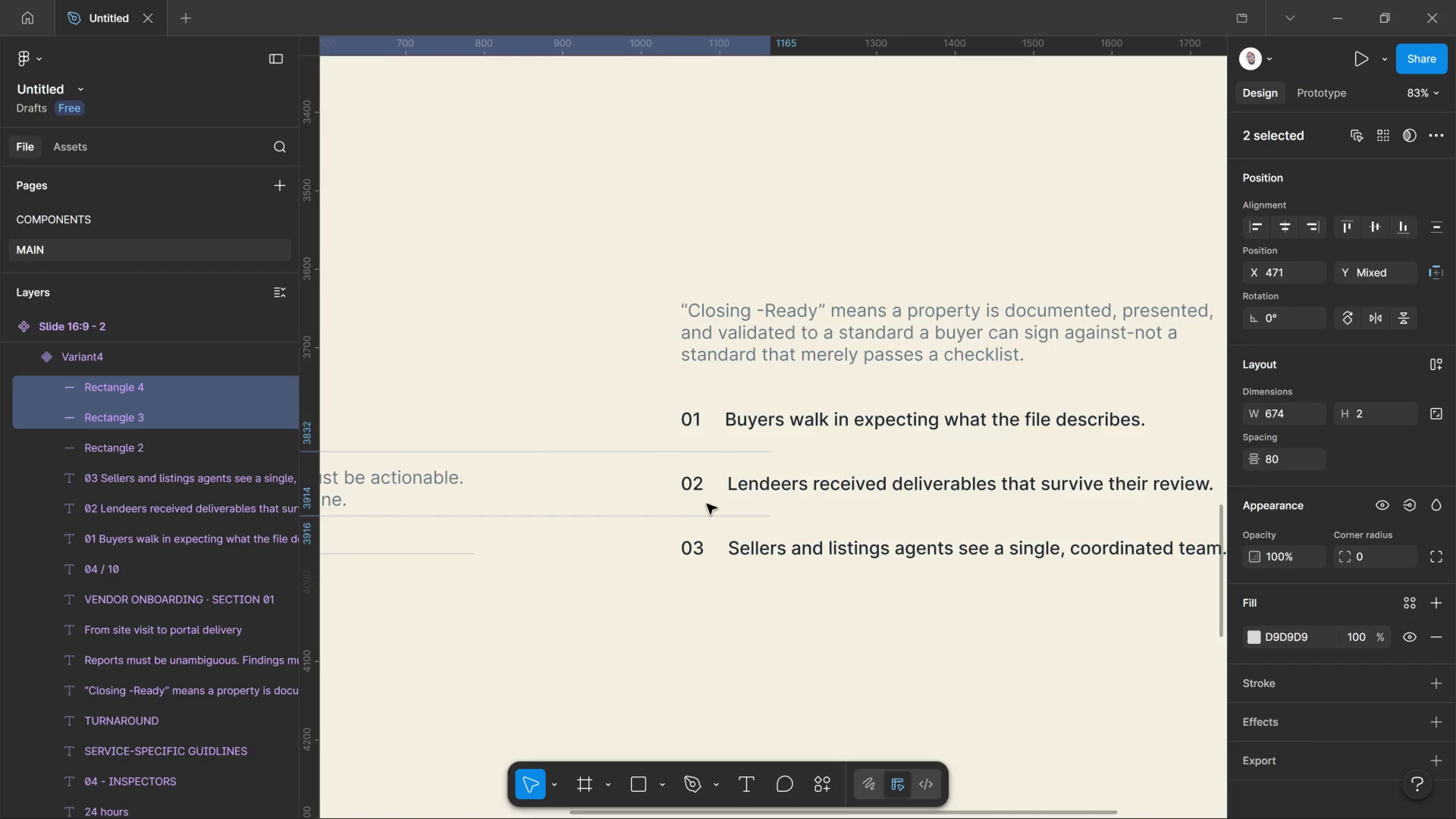 
hold_key(key=ArrowLeft, duration=1.51)
 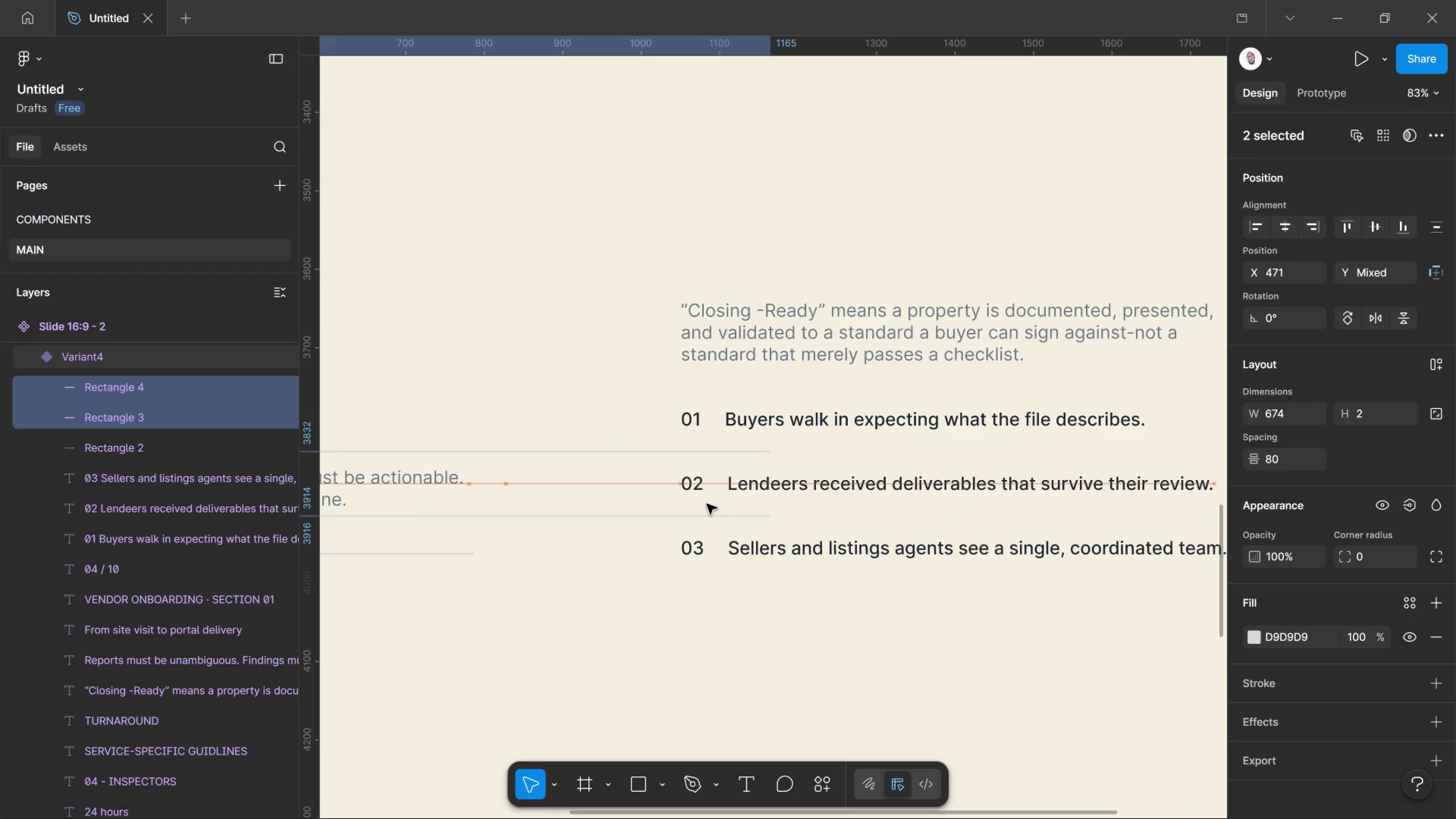 
hold_key(key=ArrowLeft, duration=0.63)
 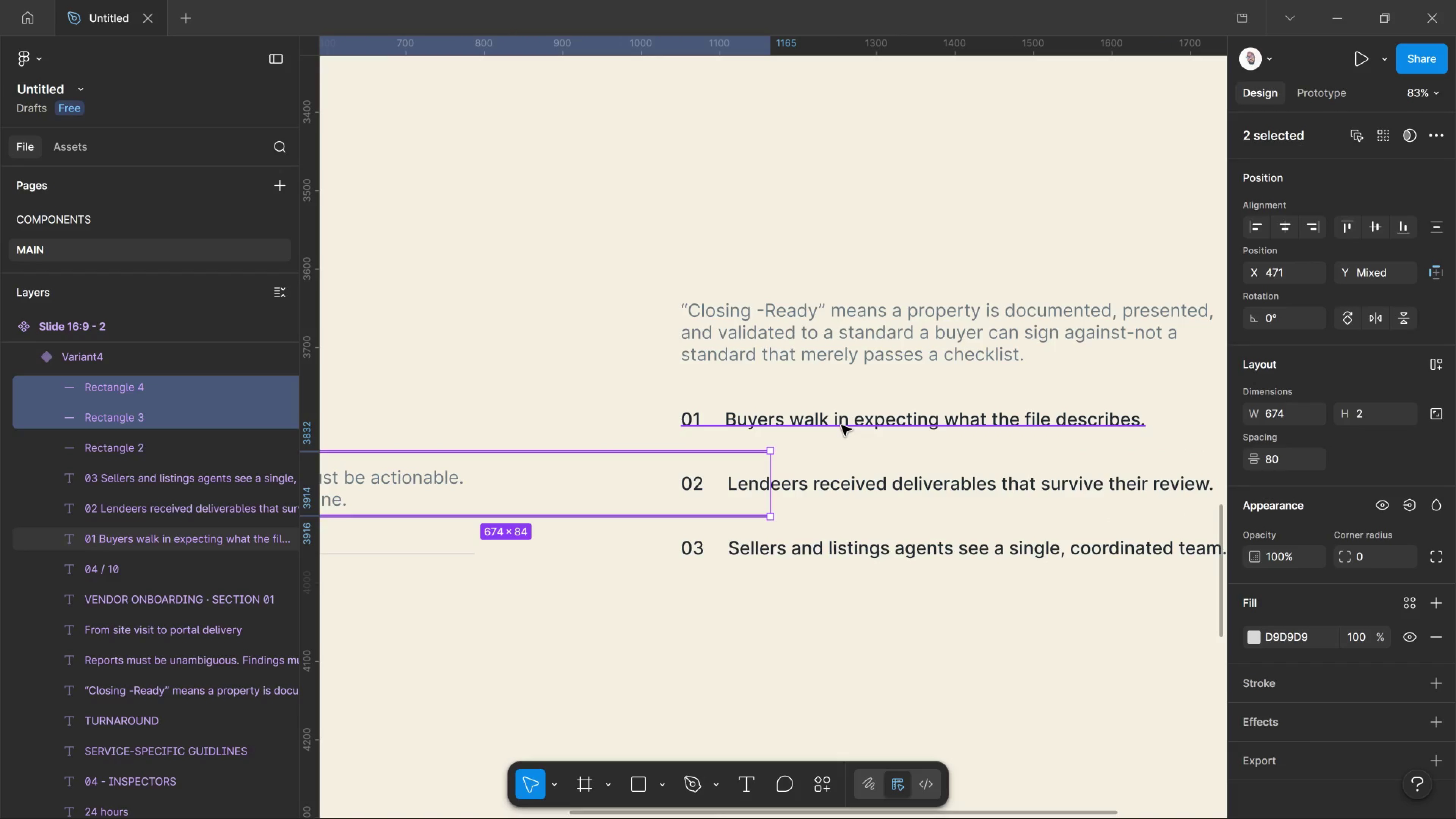 
double_click([841, 425])
 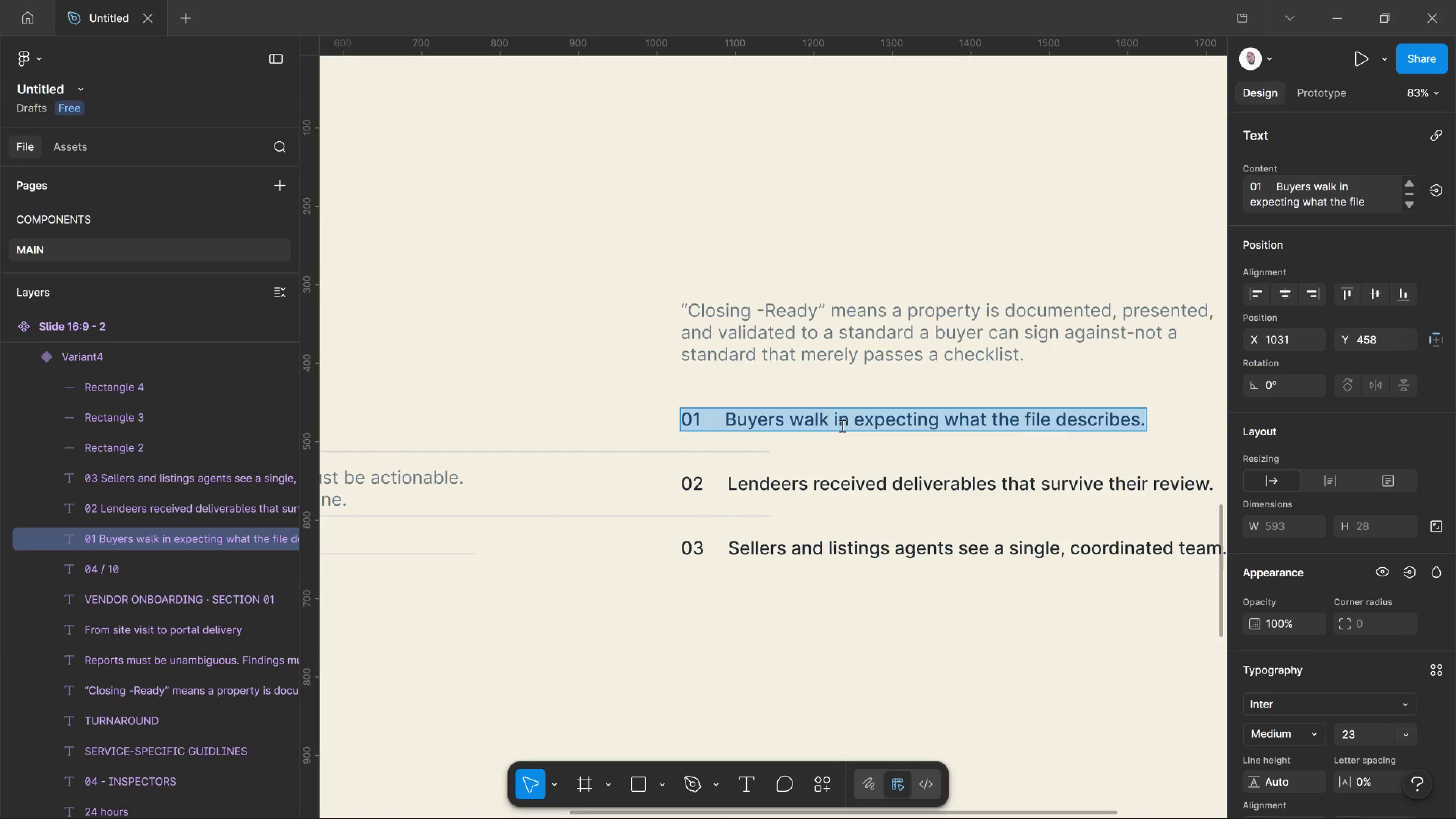 
left_click([841, 425])
 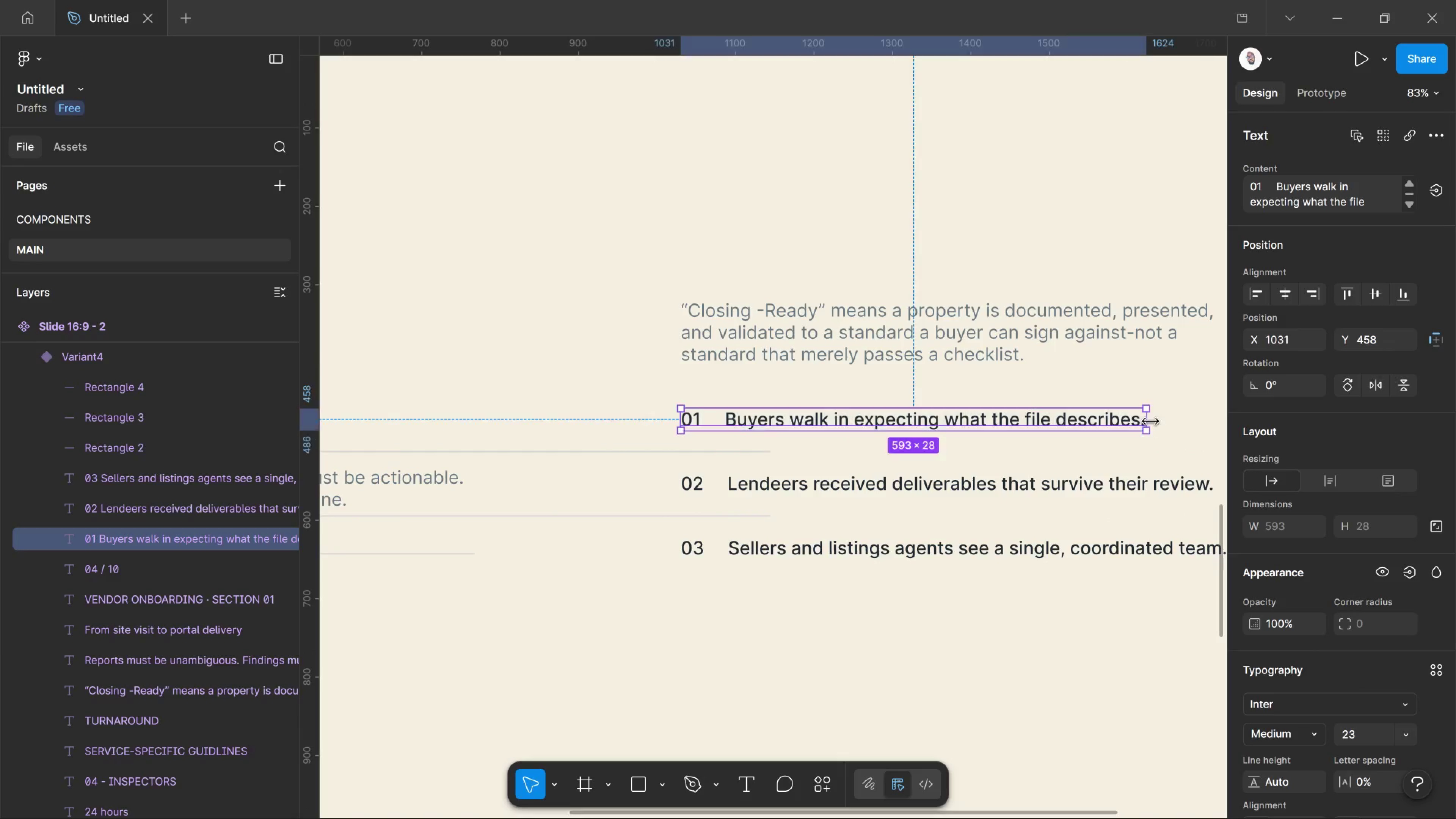 
left_click([1150, 422])
 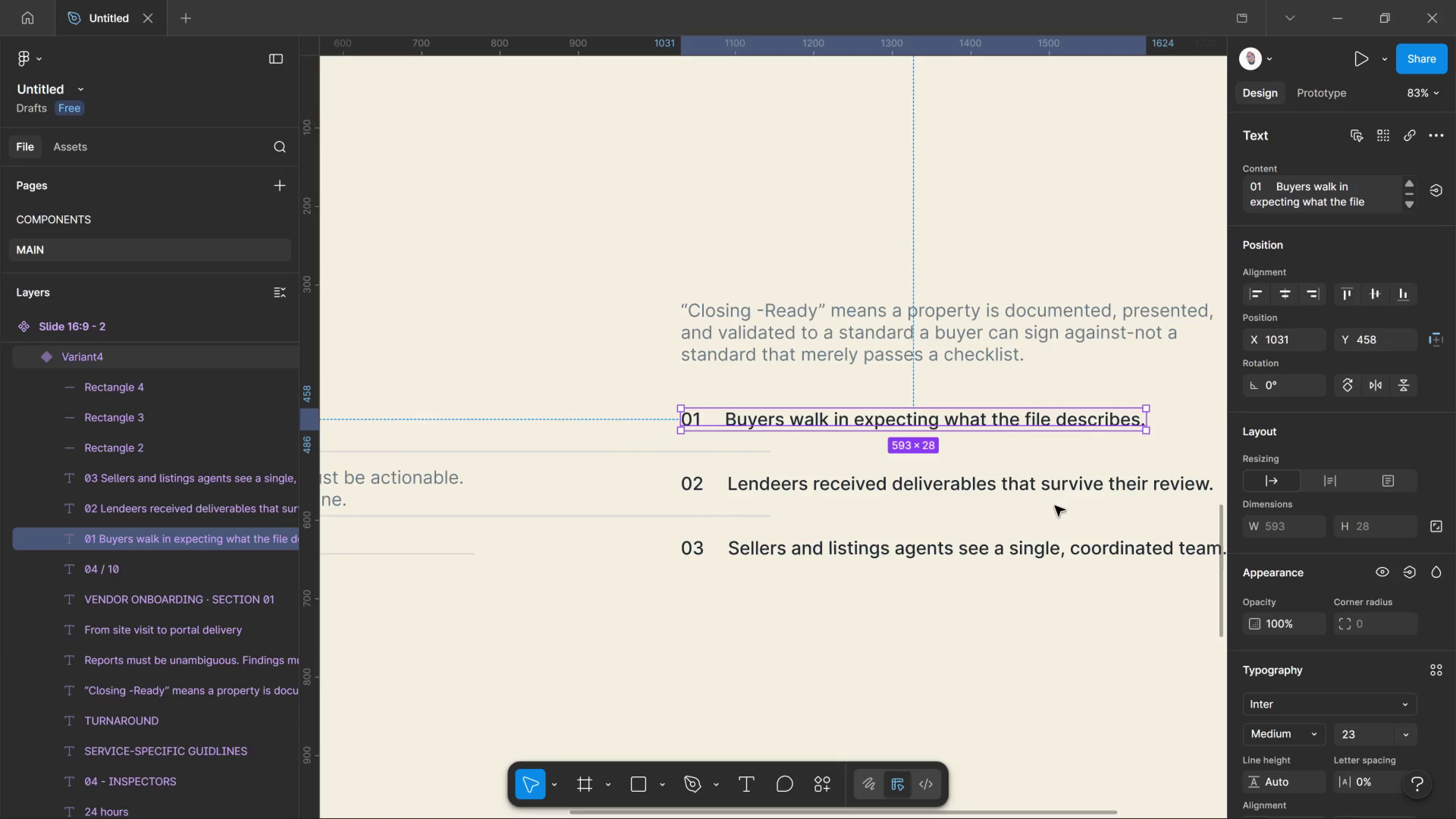 
hold_key(key=ShiftLeft, duration=1.59)
left_click_drag(start_coordinate=[1029, 483], to_coordinate=[1029, 481])
 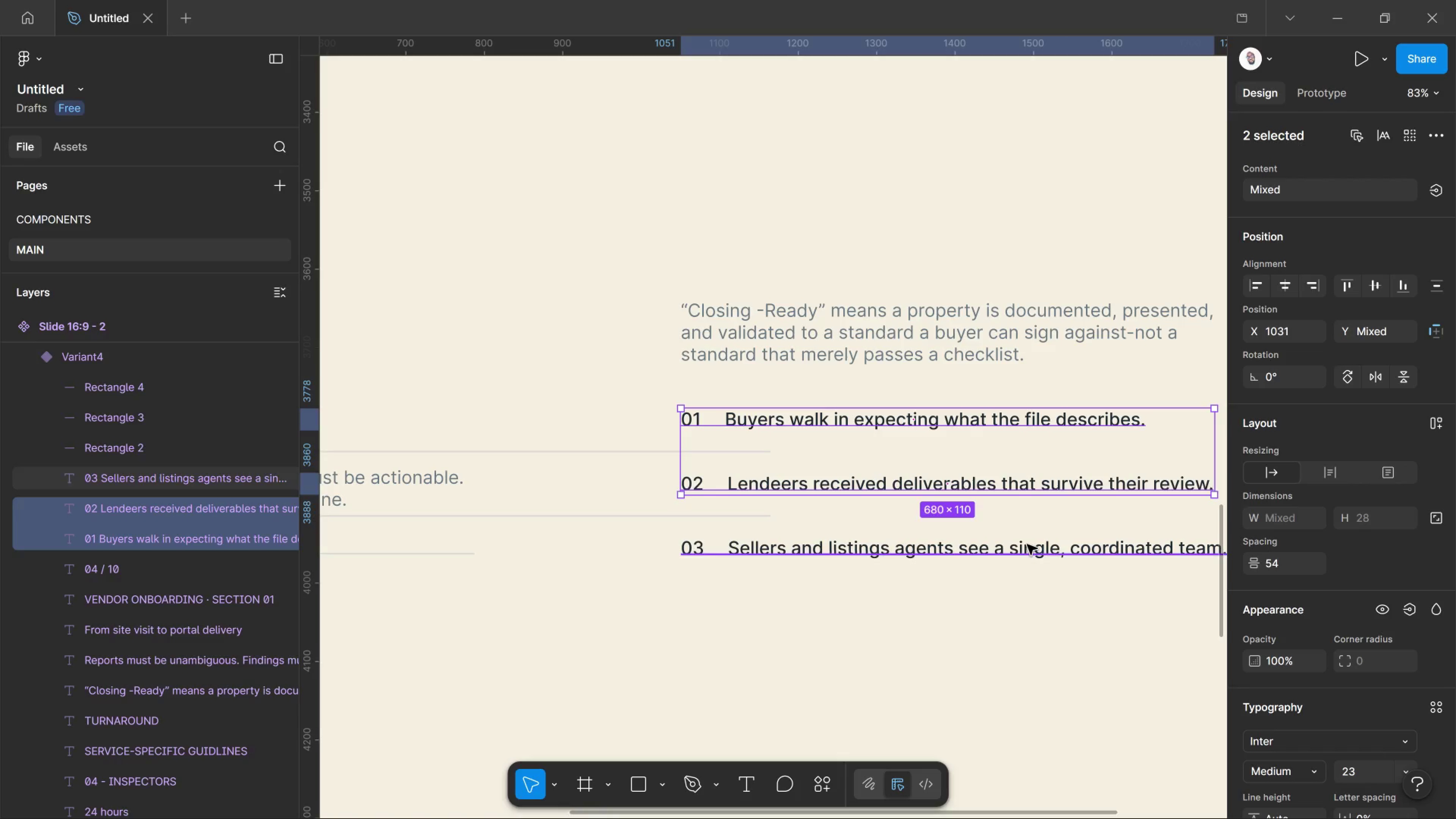 
left_click([1027, 544])
 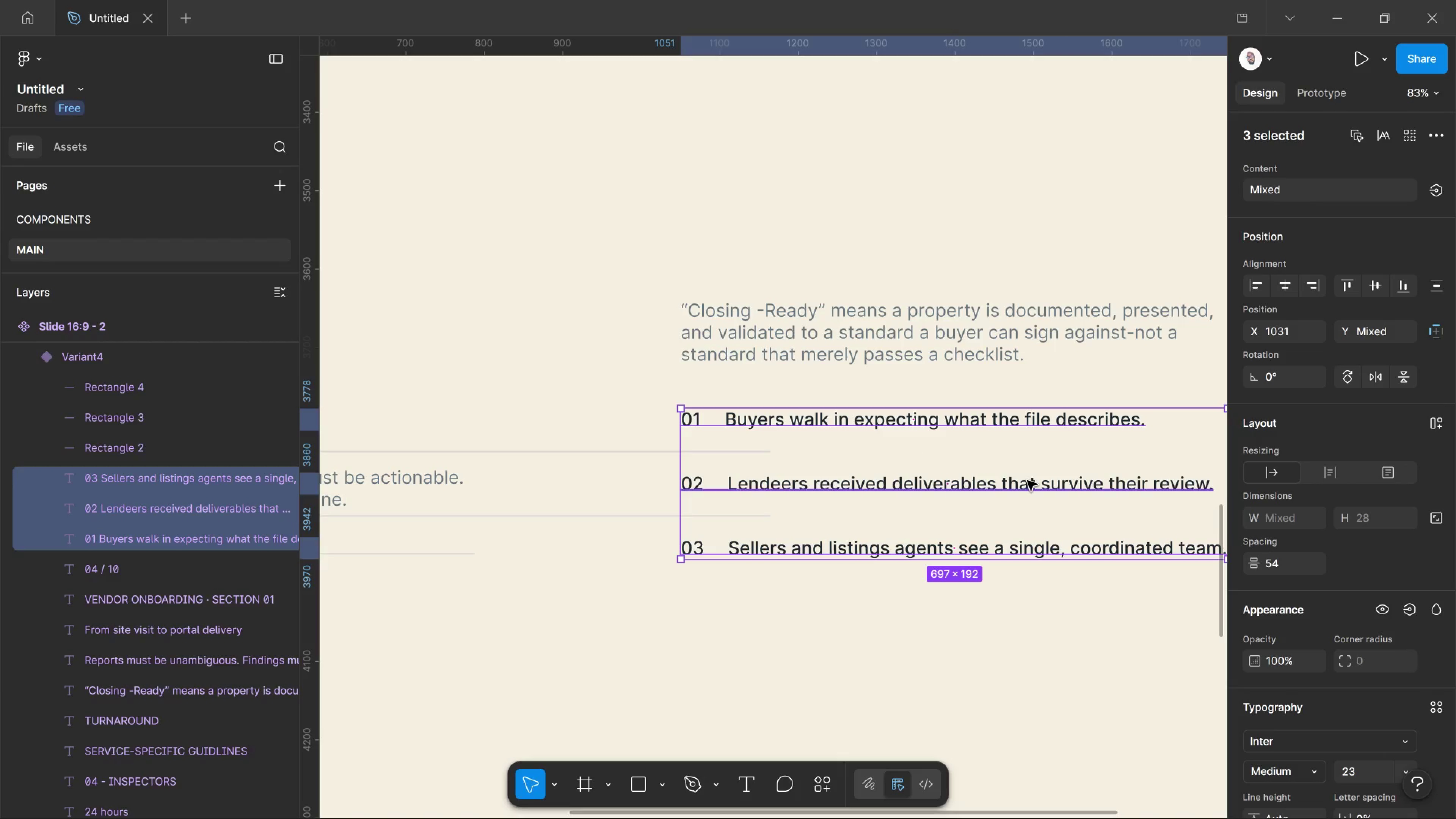 
left_click([1027, 480])
 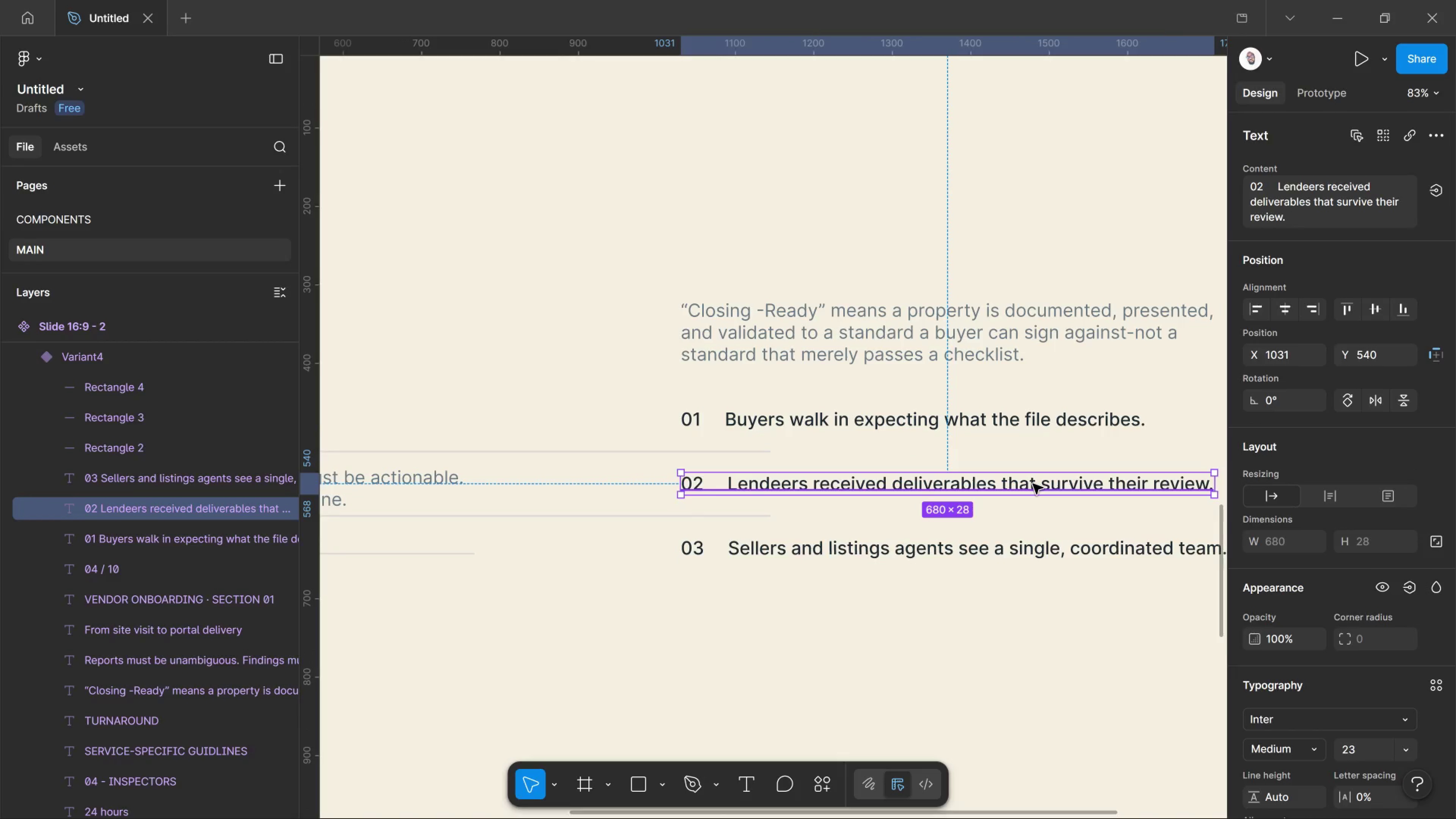 
key(Delete)
 